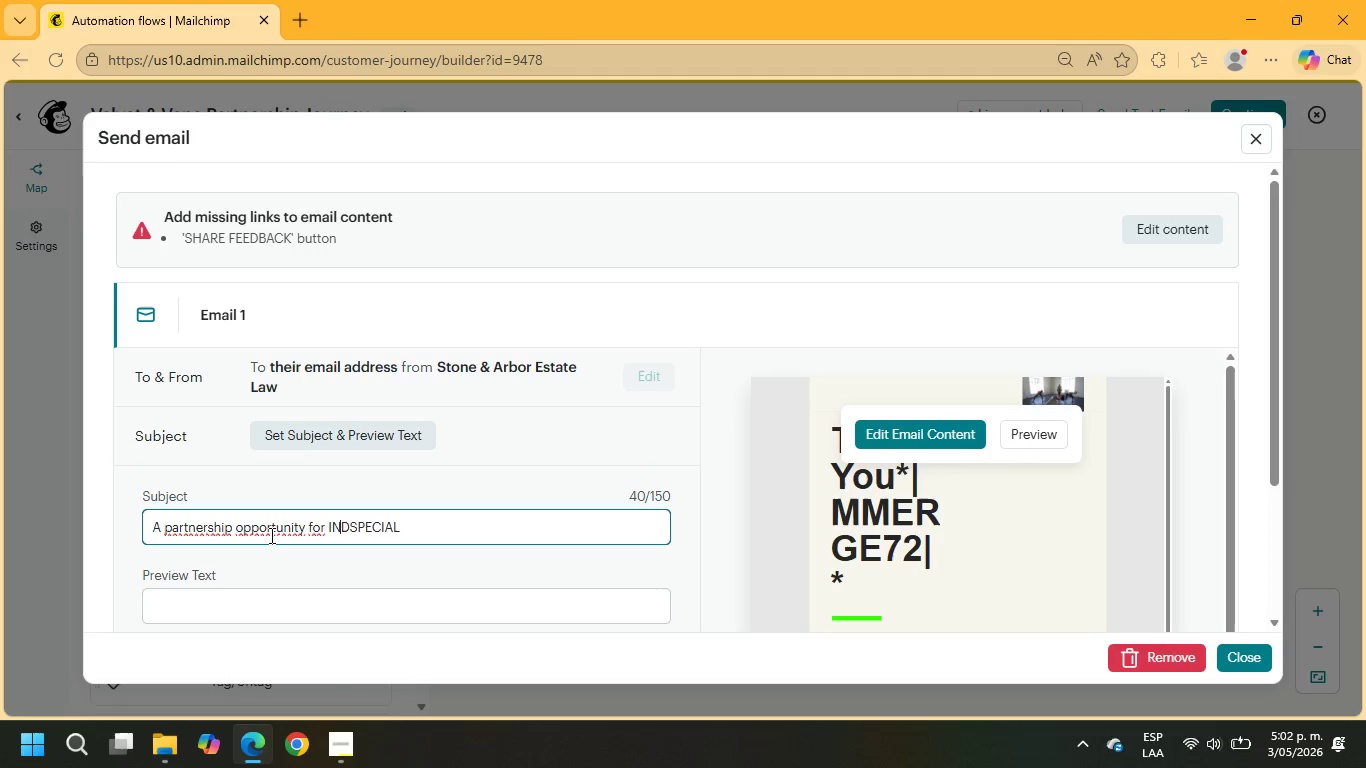 
key(ArrowLeft)
 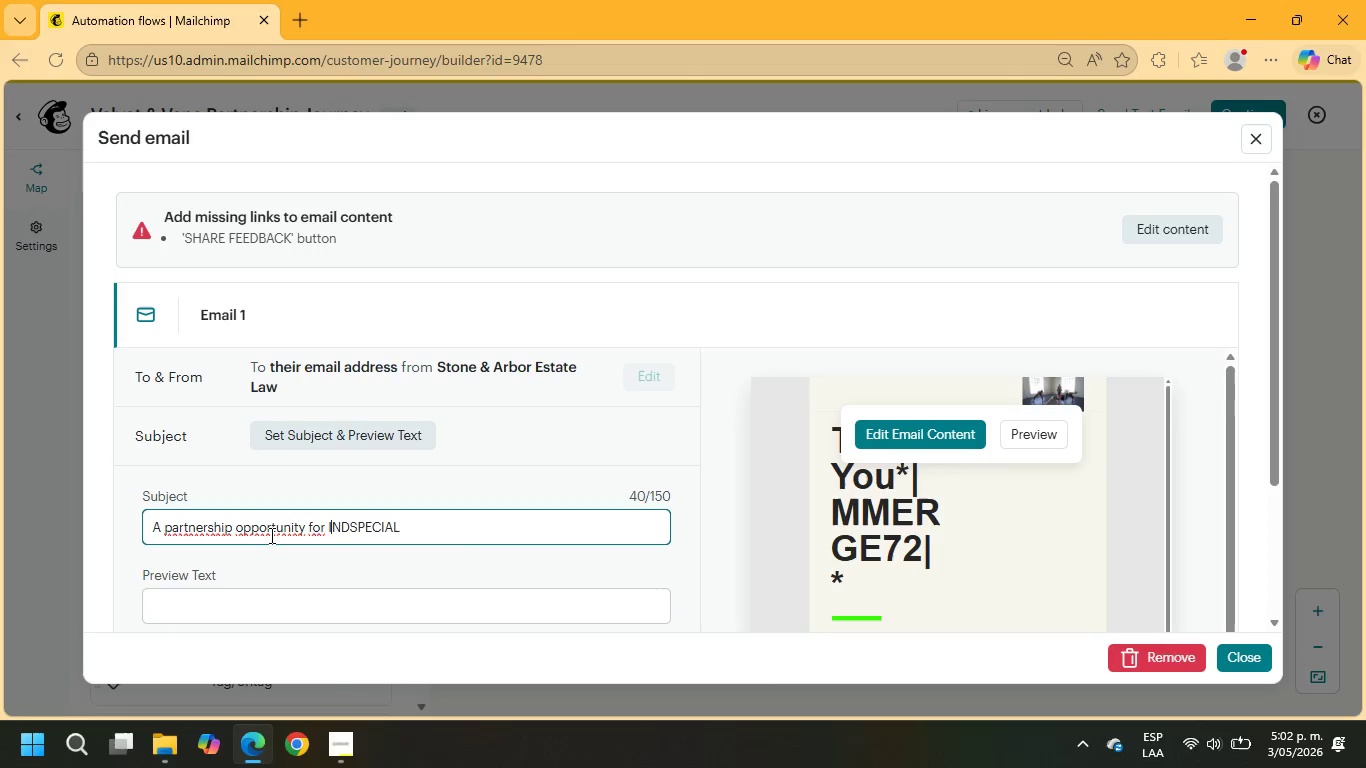 
key(ArrowLeft)
 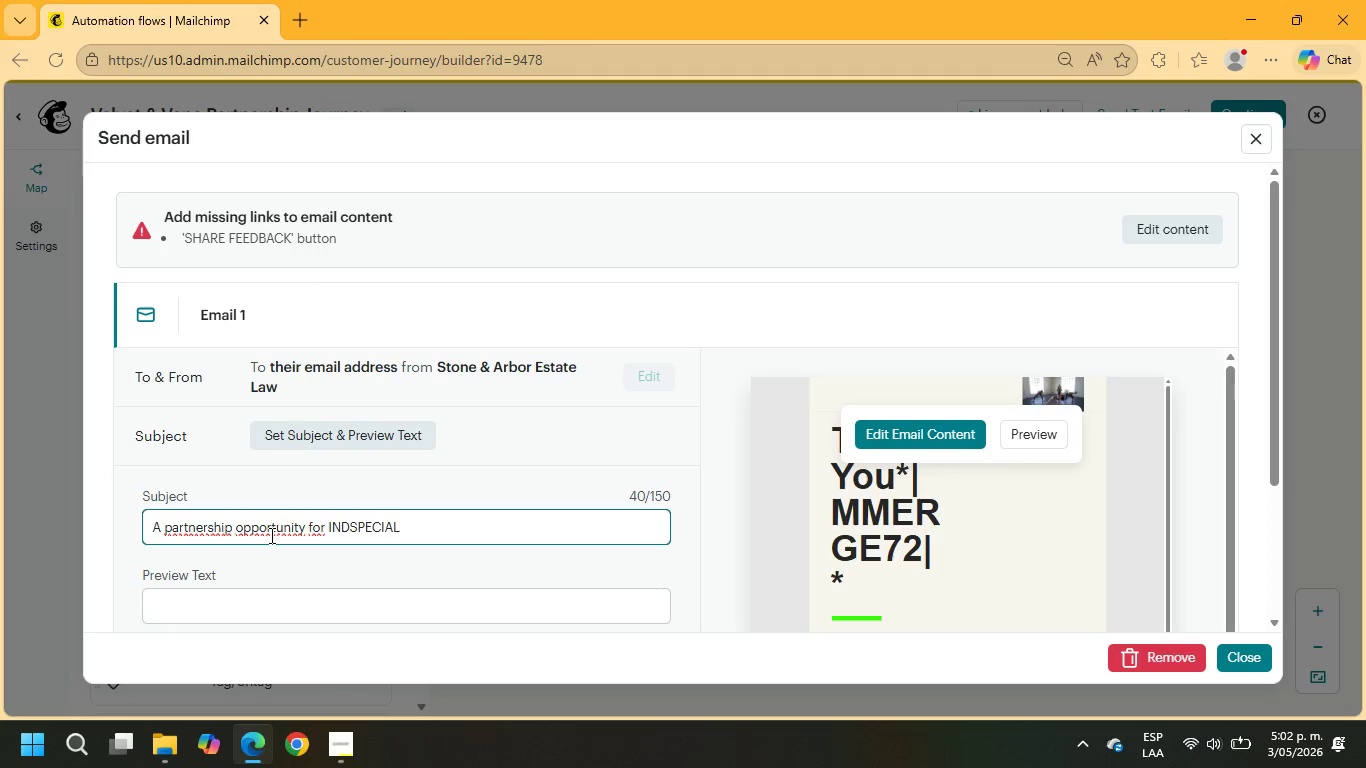 
key(Shift+Equal)
 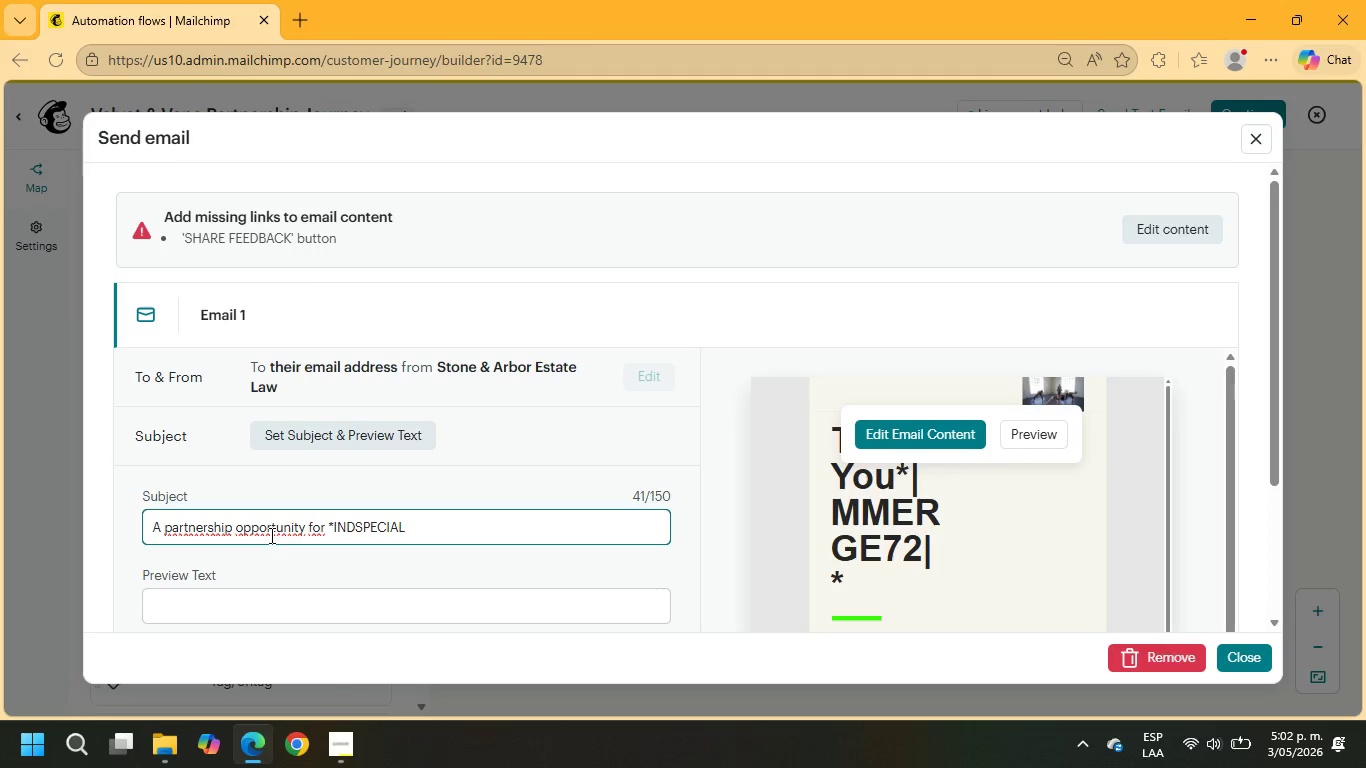 
key(Backslash)
 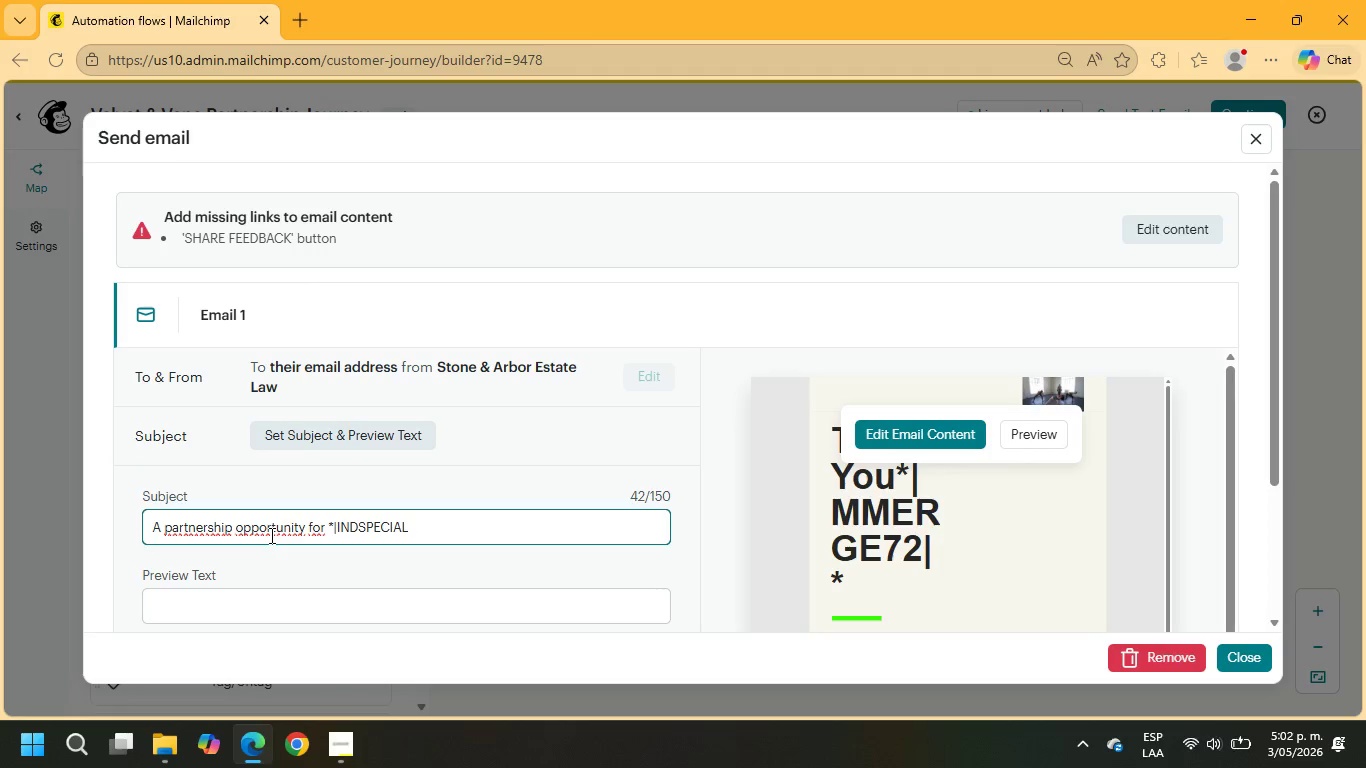 
key(ArrowLeft)
 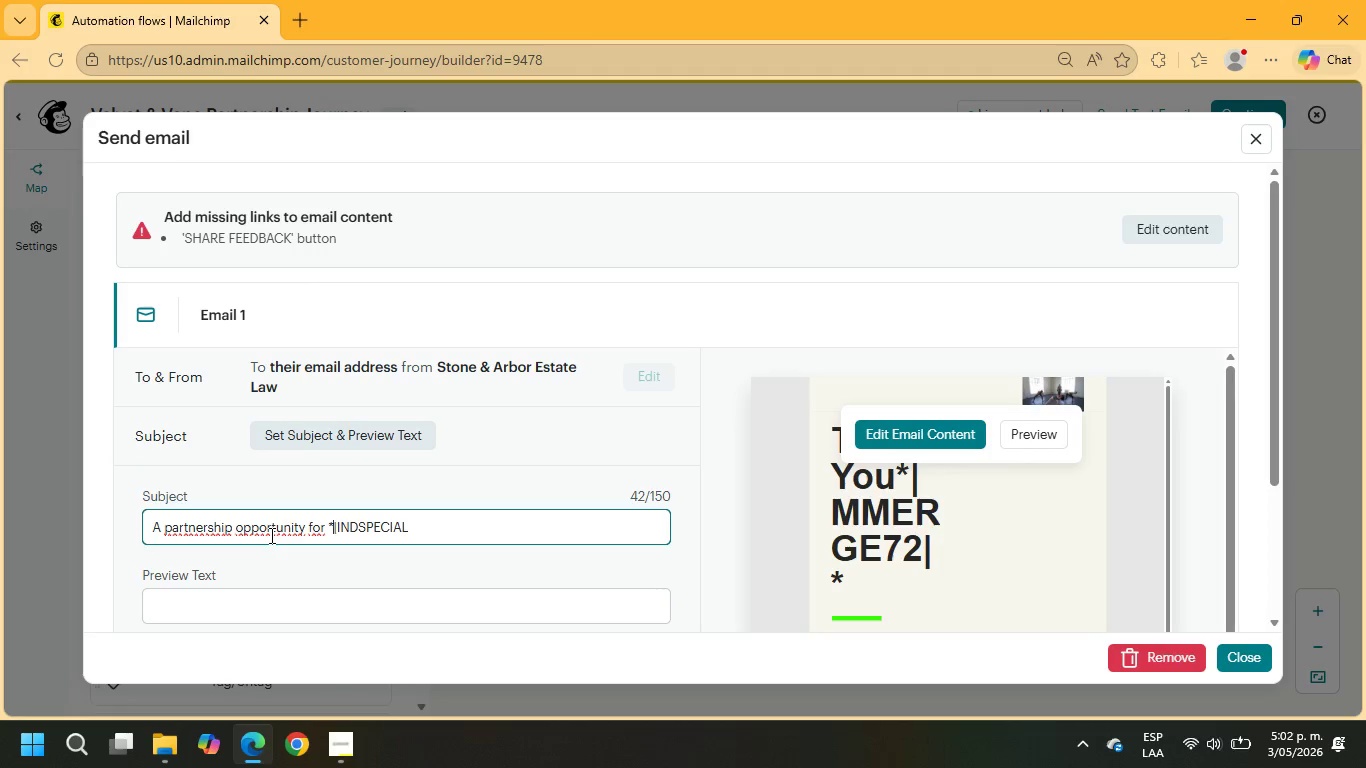 
key(ArrowLeft)
 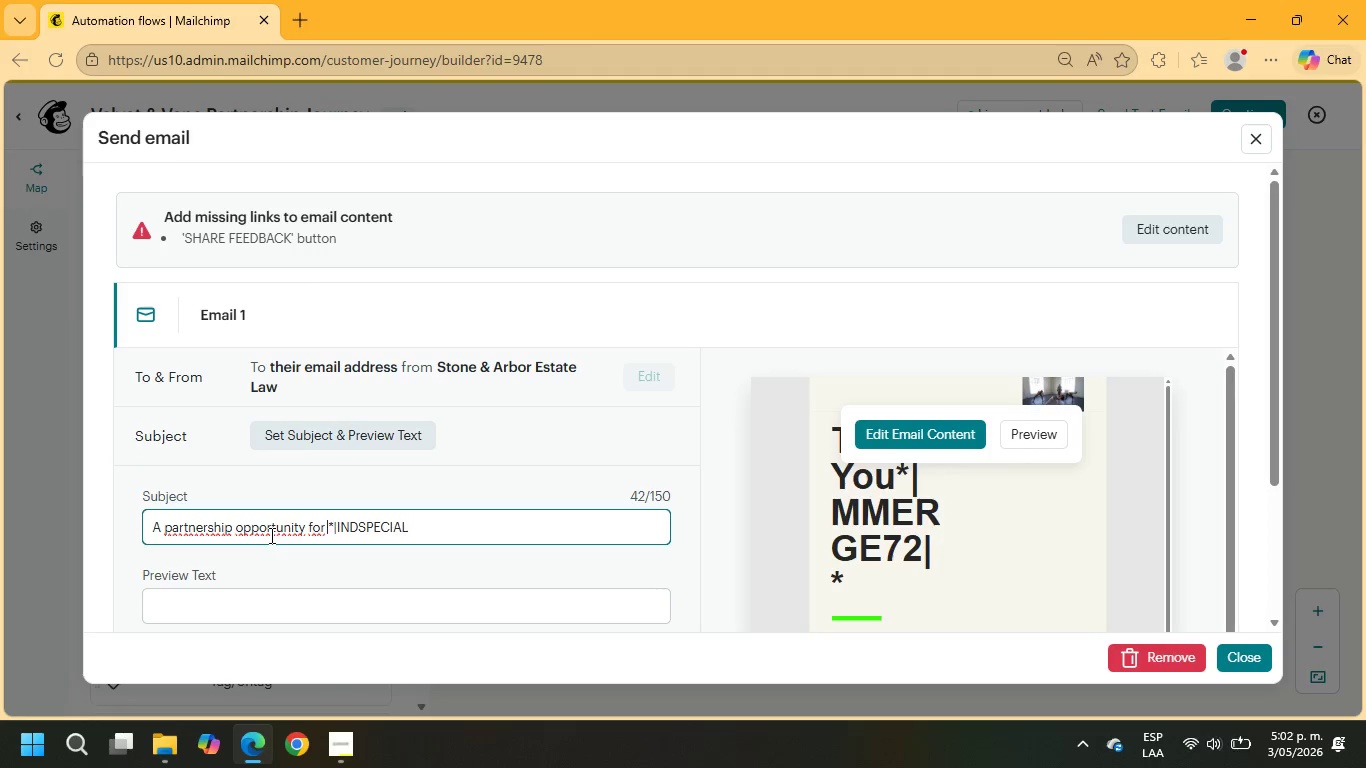 
key(ArrowLeft)
 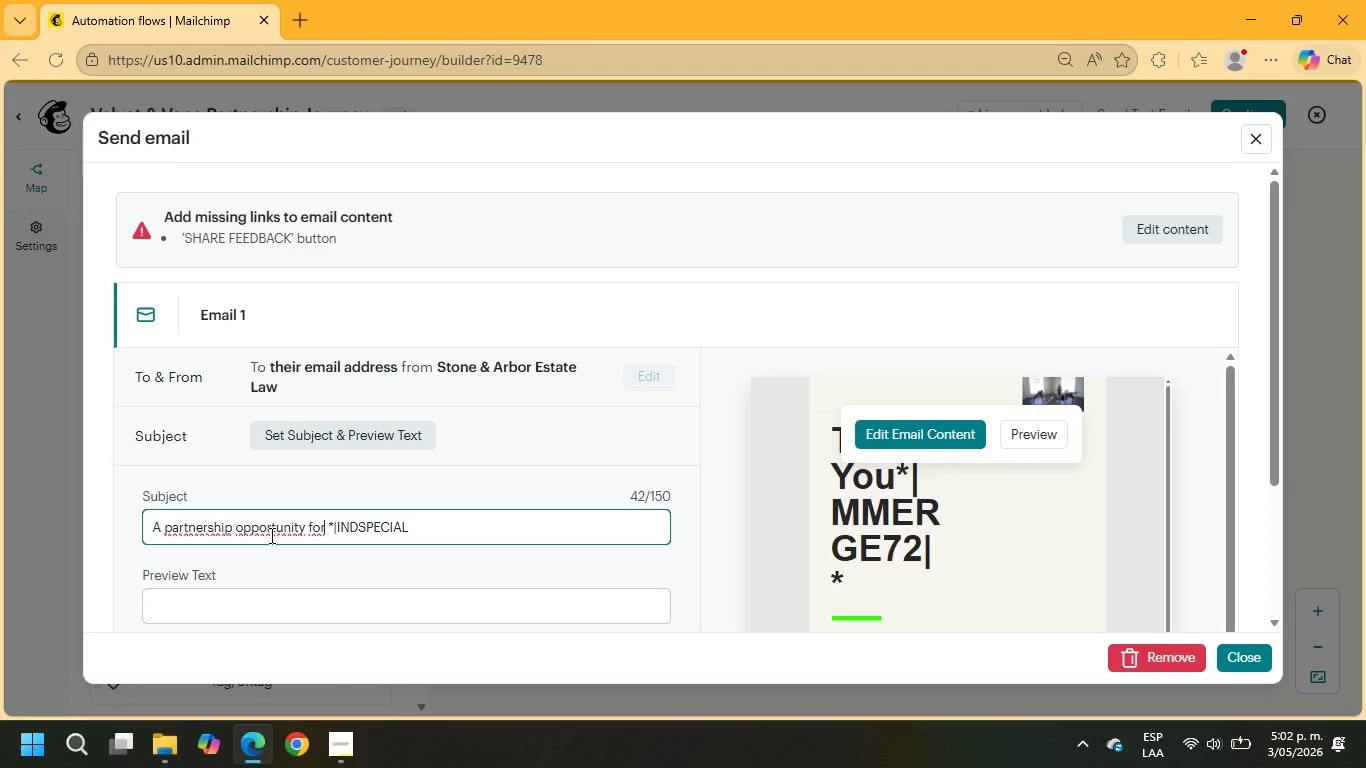 
hold_key(key=ArrowLeft, duration=0.41)
 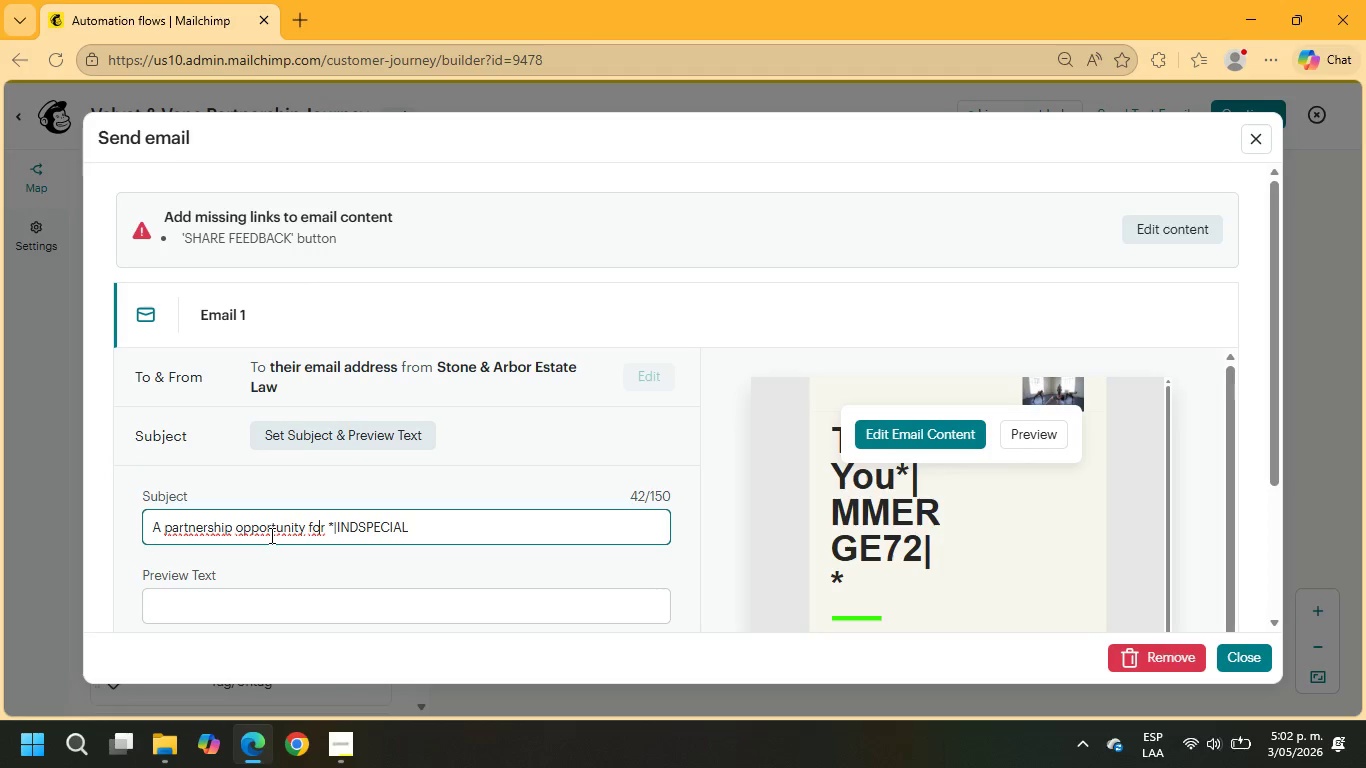 
hold_key(key=ArrowRight, duration=0.88)
 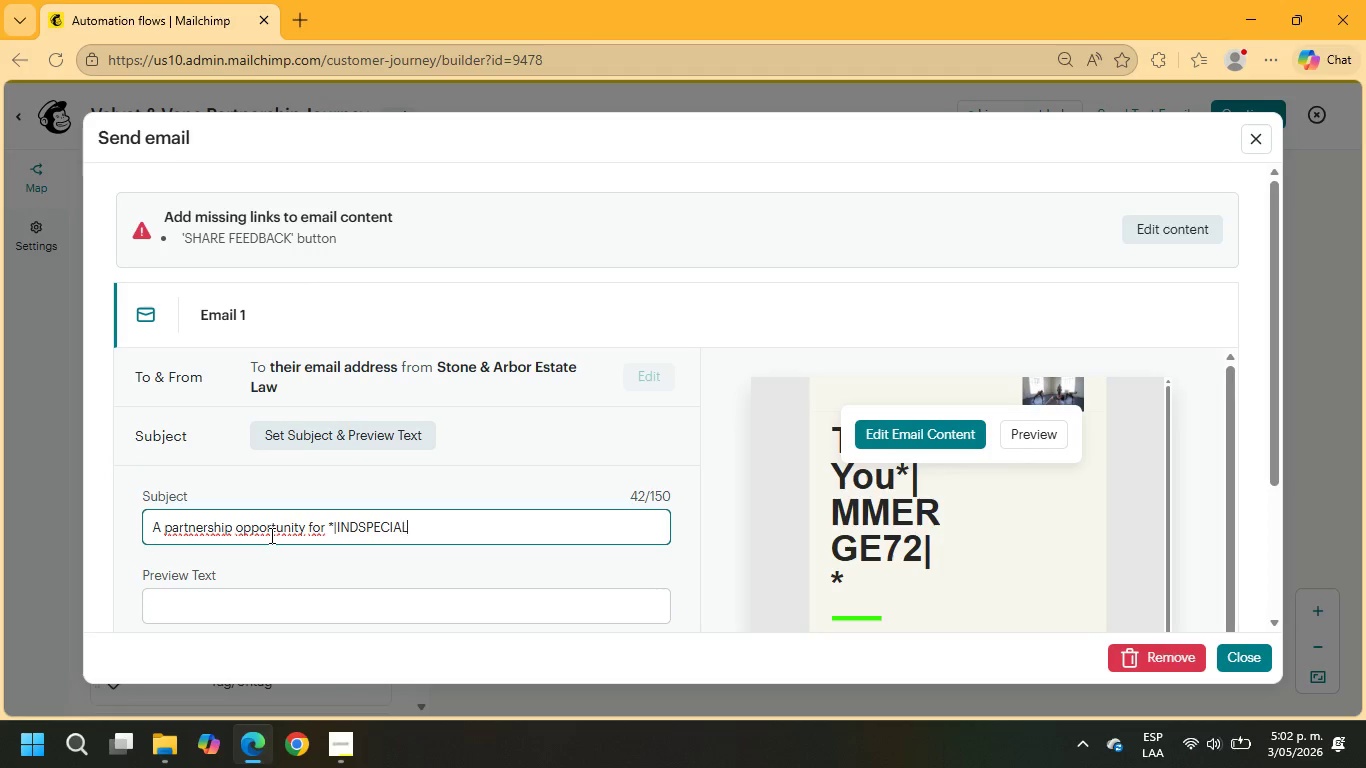 
hold_key(key=ArrowRight, duration=0.62)
 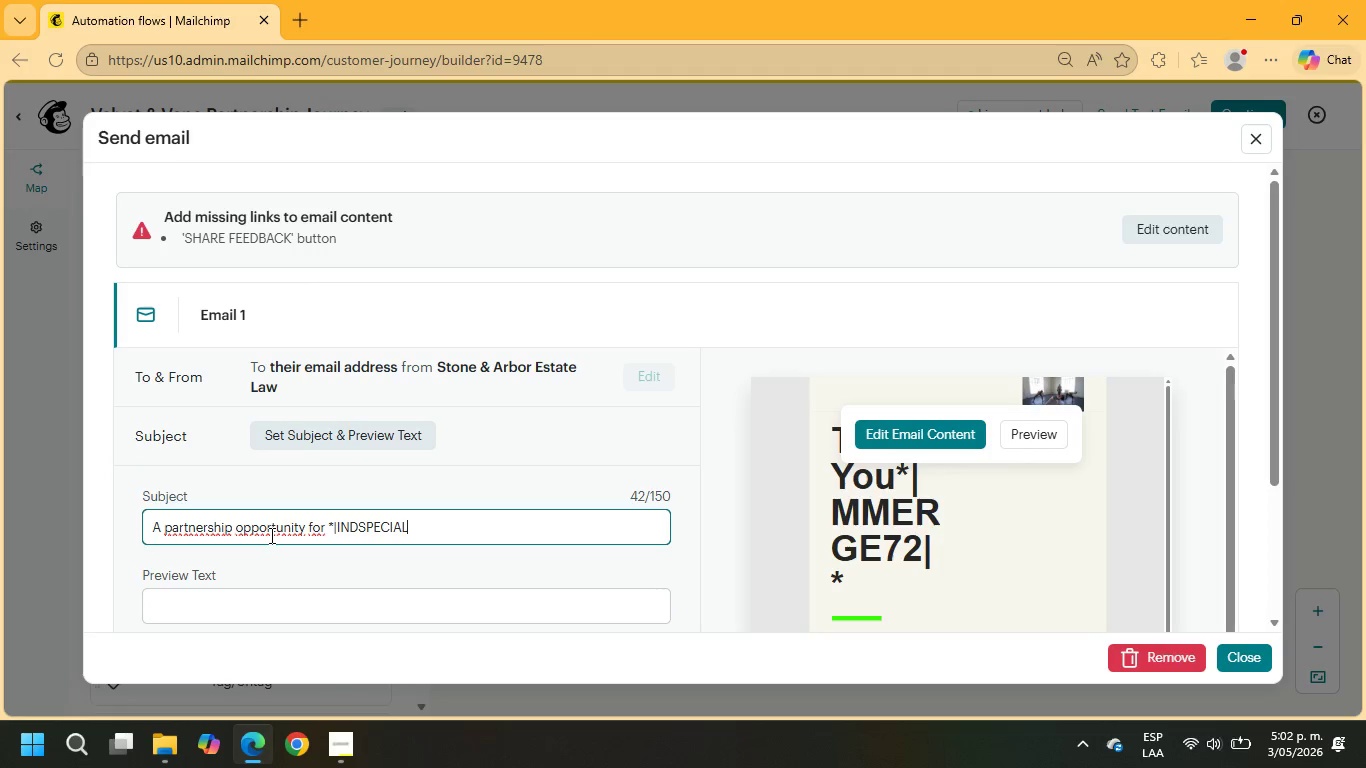 
type(\+ talent collaborations)
 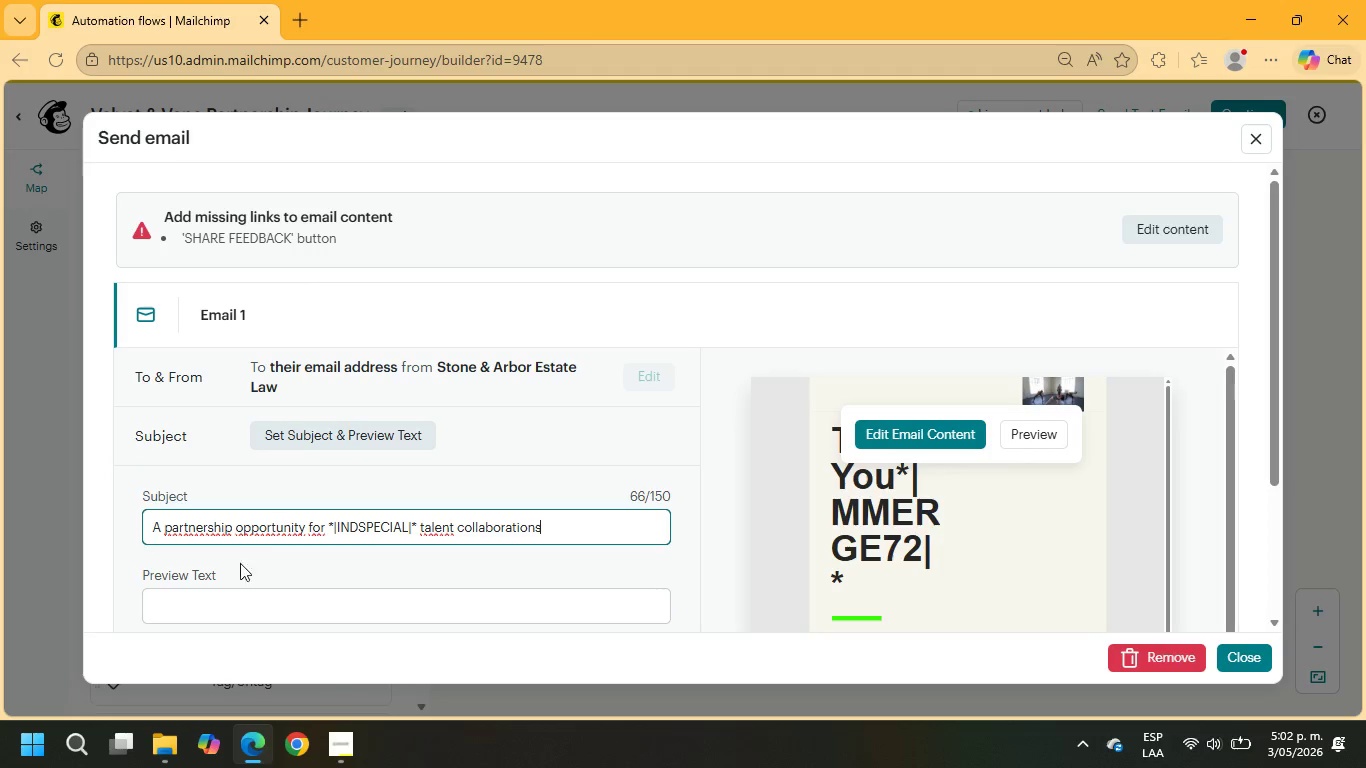 
left_click([210, 448])
 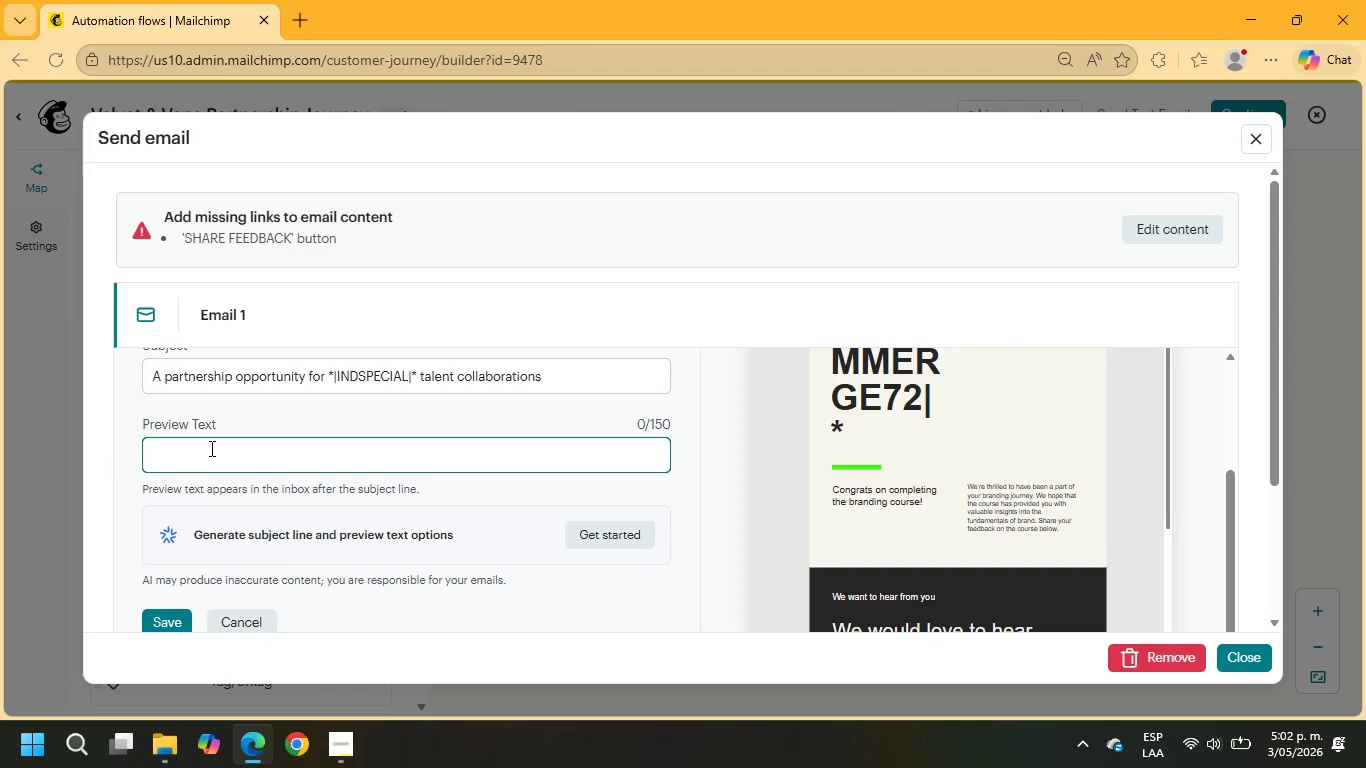 
scroll: coordinate [235, 478], scroll_direction: down, amount: 2.0
 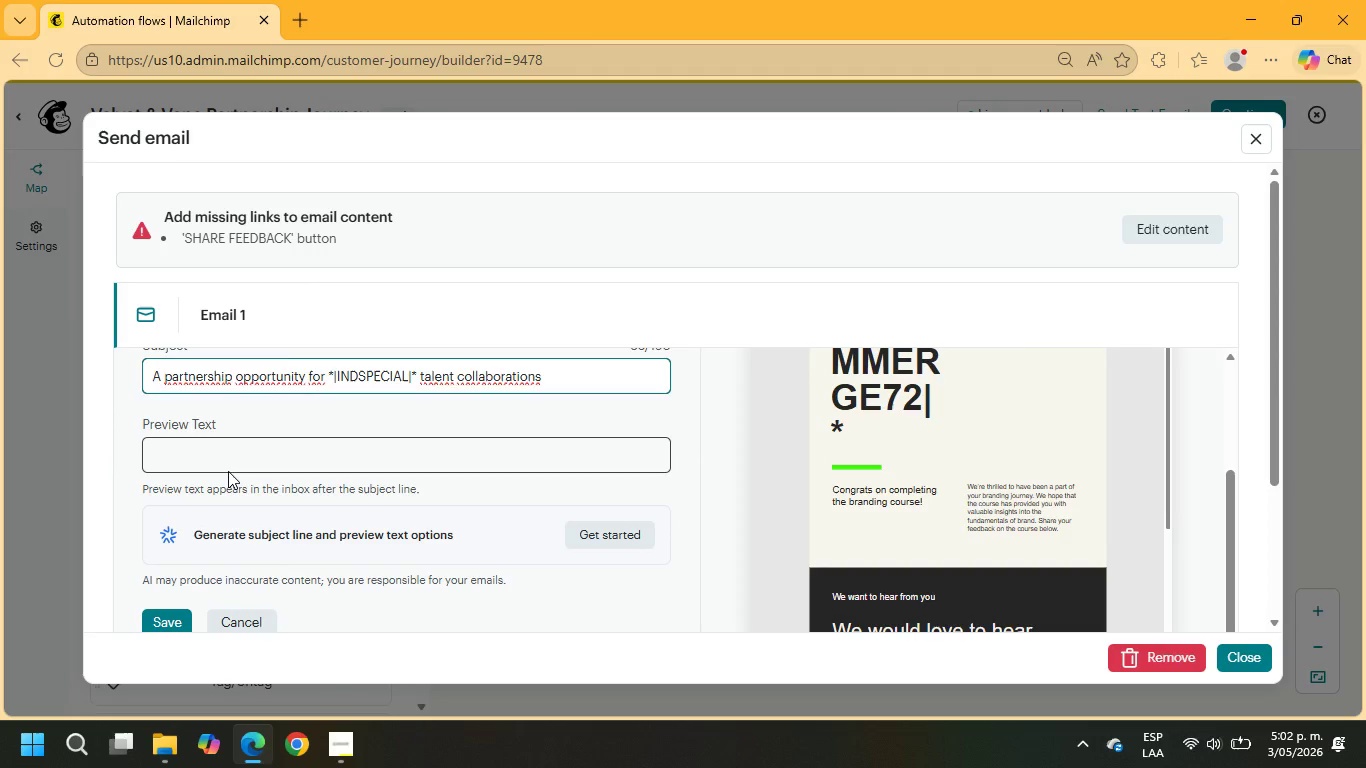 
type(Velvet ^ Vane Studio would love to explore future styling collaborations with o)
key(Backspace)
type(your agency)
 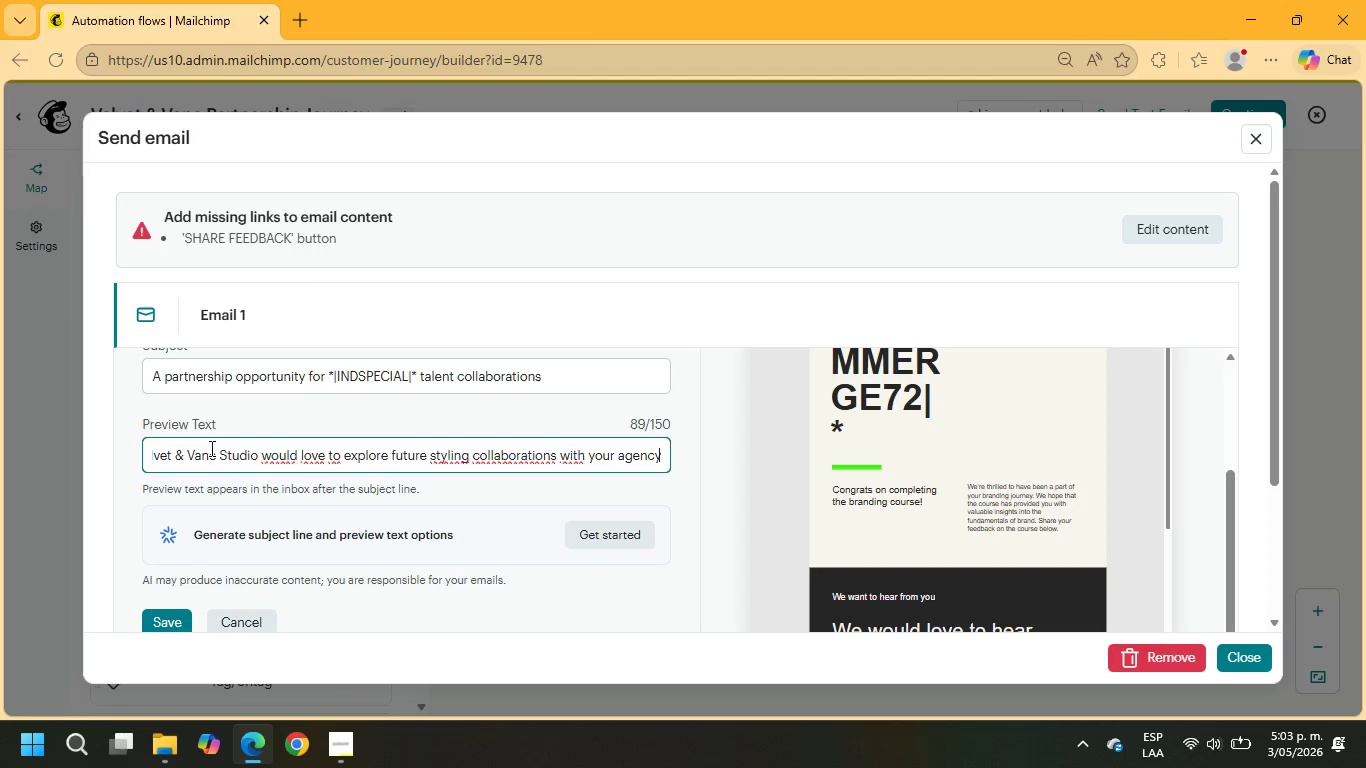 
left_click([906, 426])
 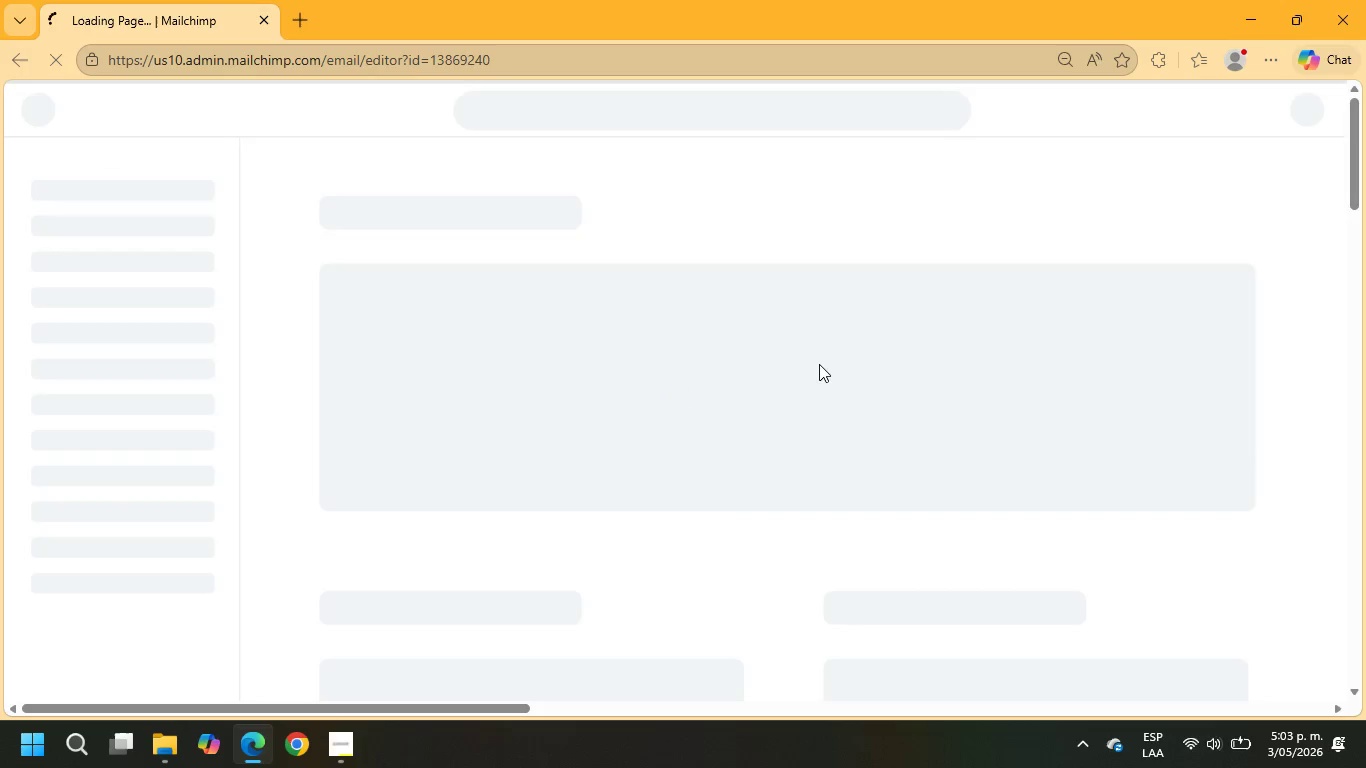 
wait(10.73)
 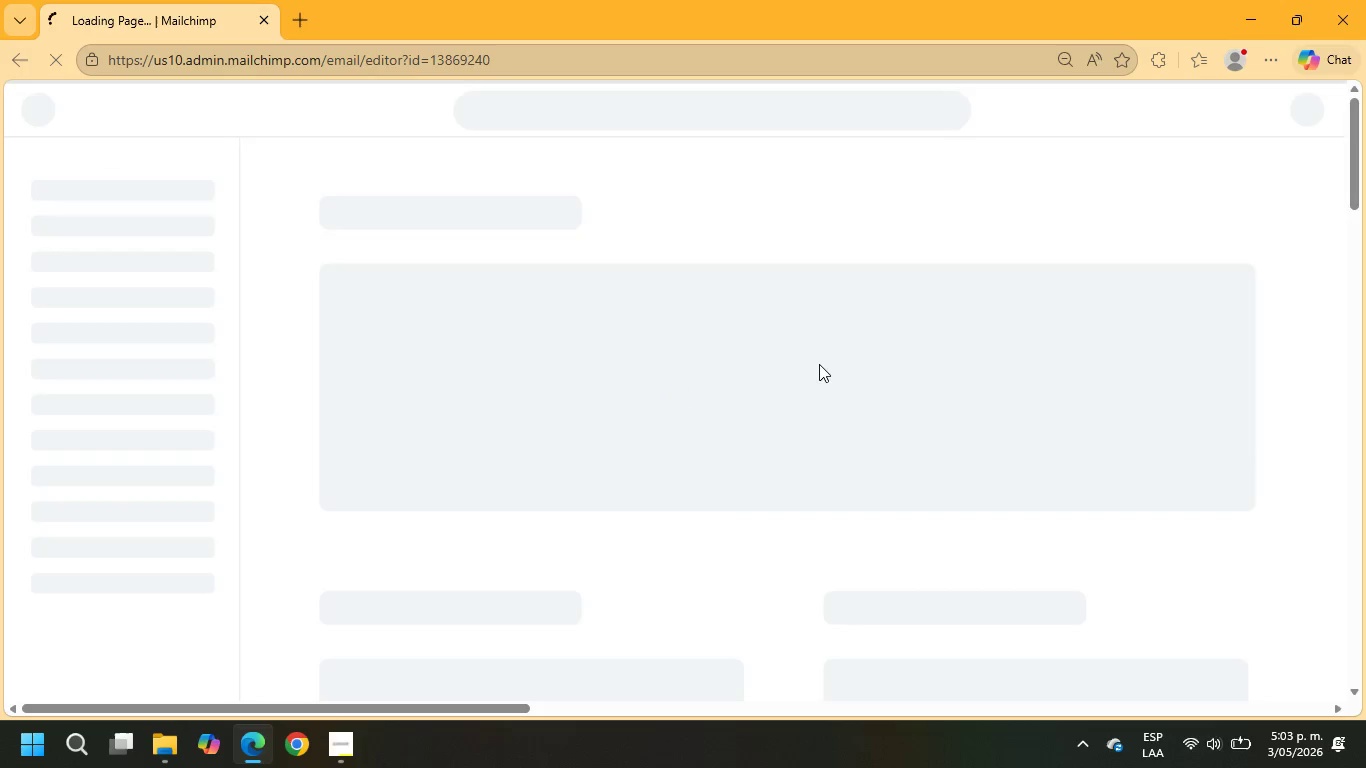 
left_click([1059, 203])
 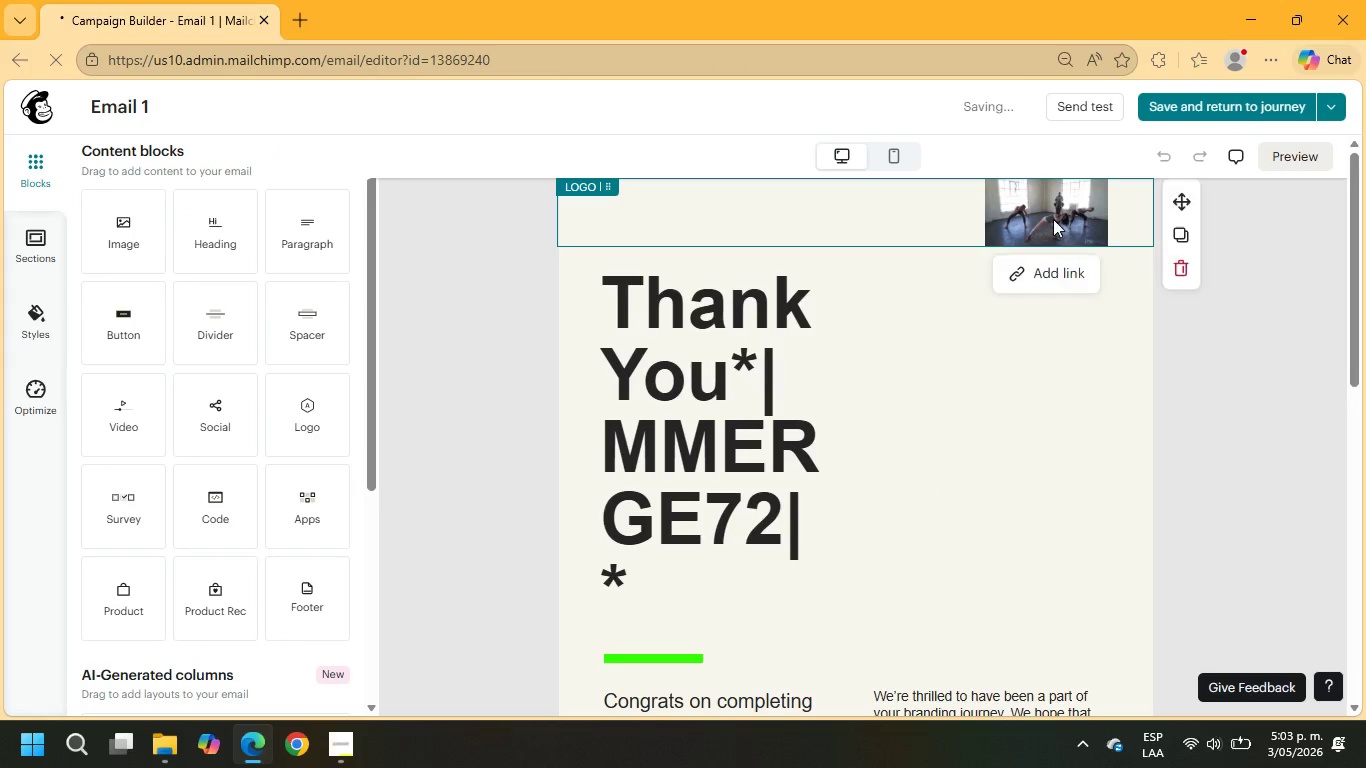 
scroll: coordinate [1052, 220], scroll_direction: up, amount: 3.0
 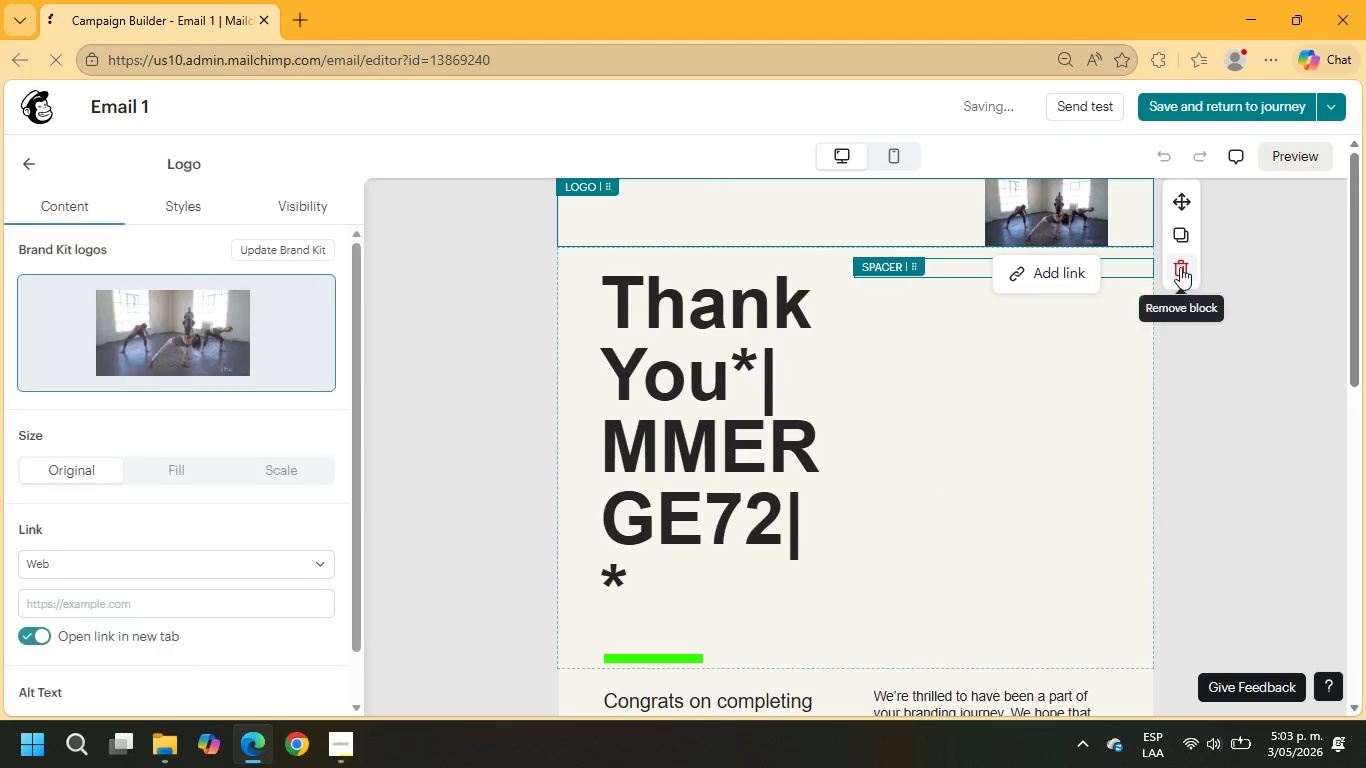 
left_click([1179, 266])
 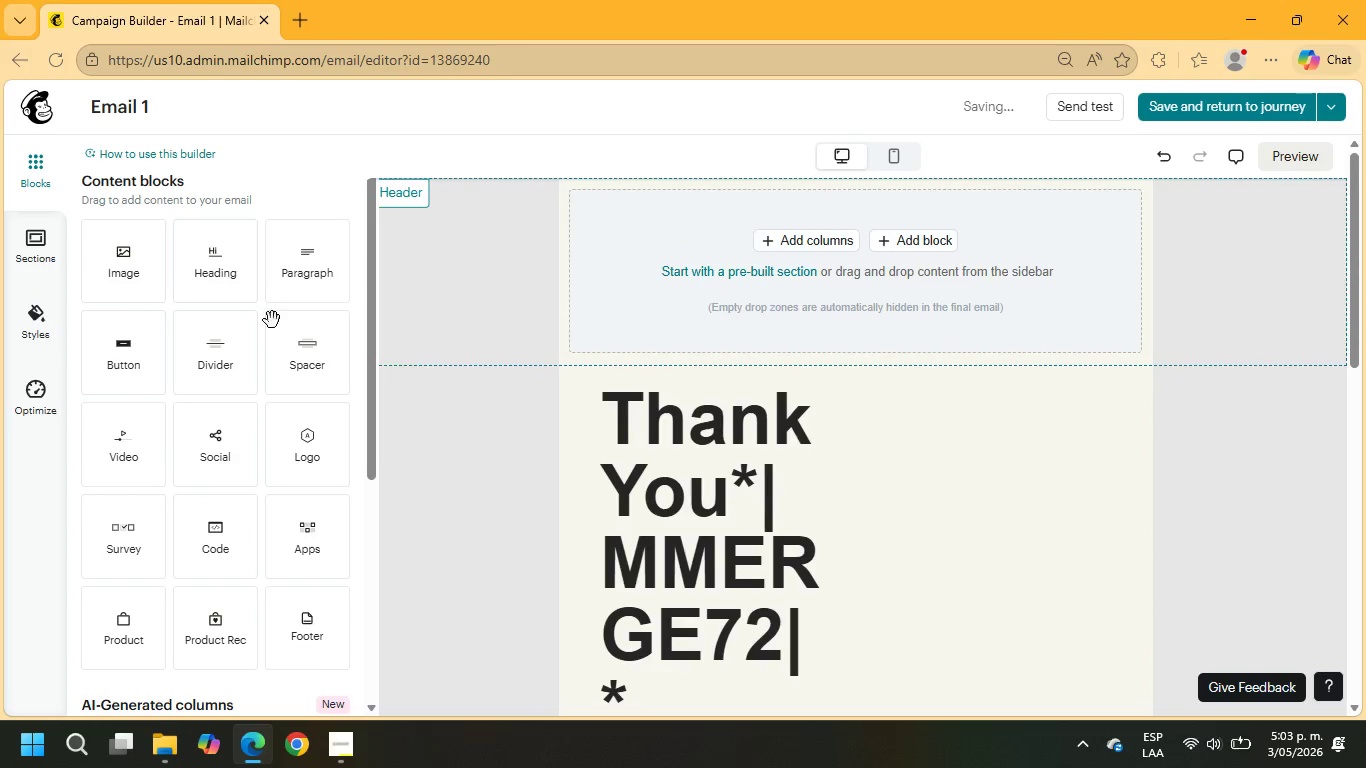 
wait(6.36)
 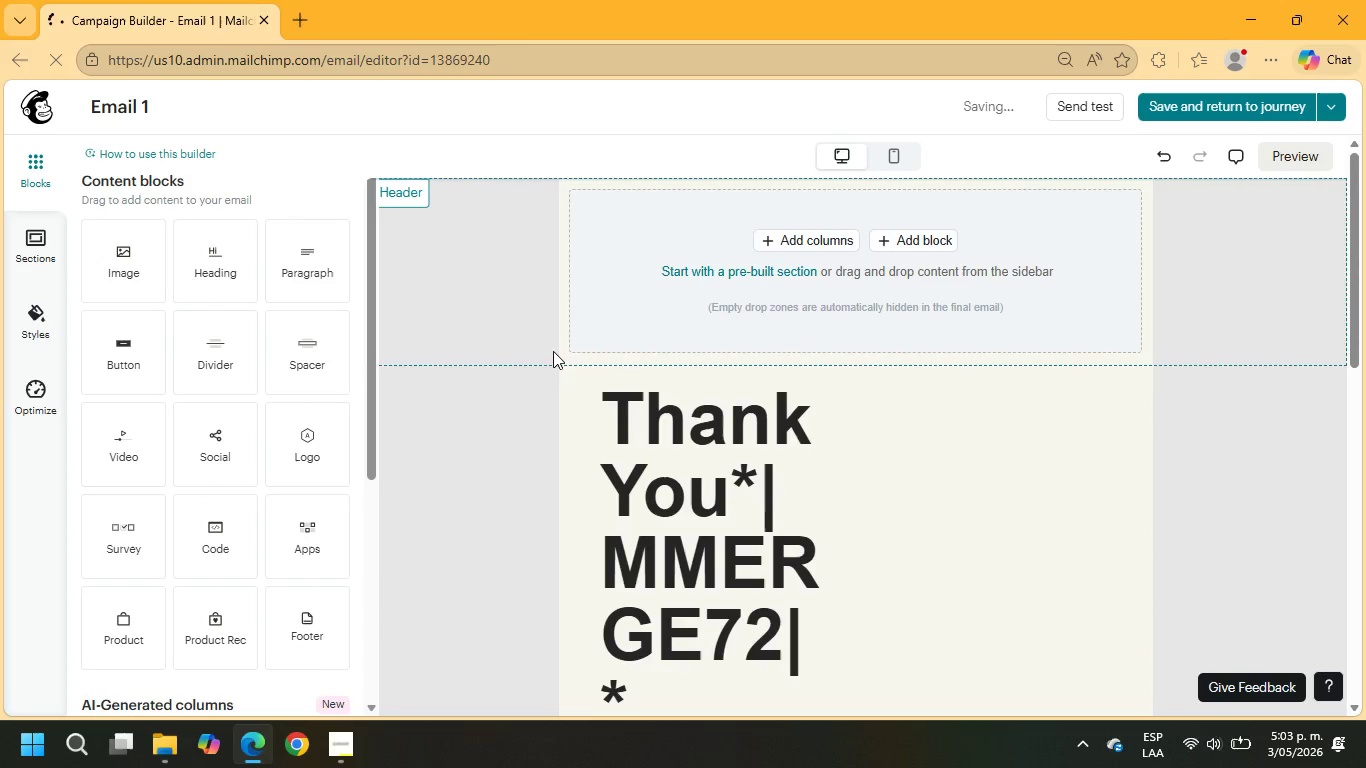 
left_click([302, 358])
 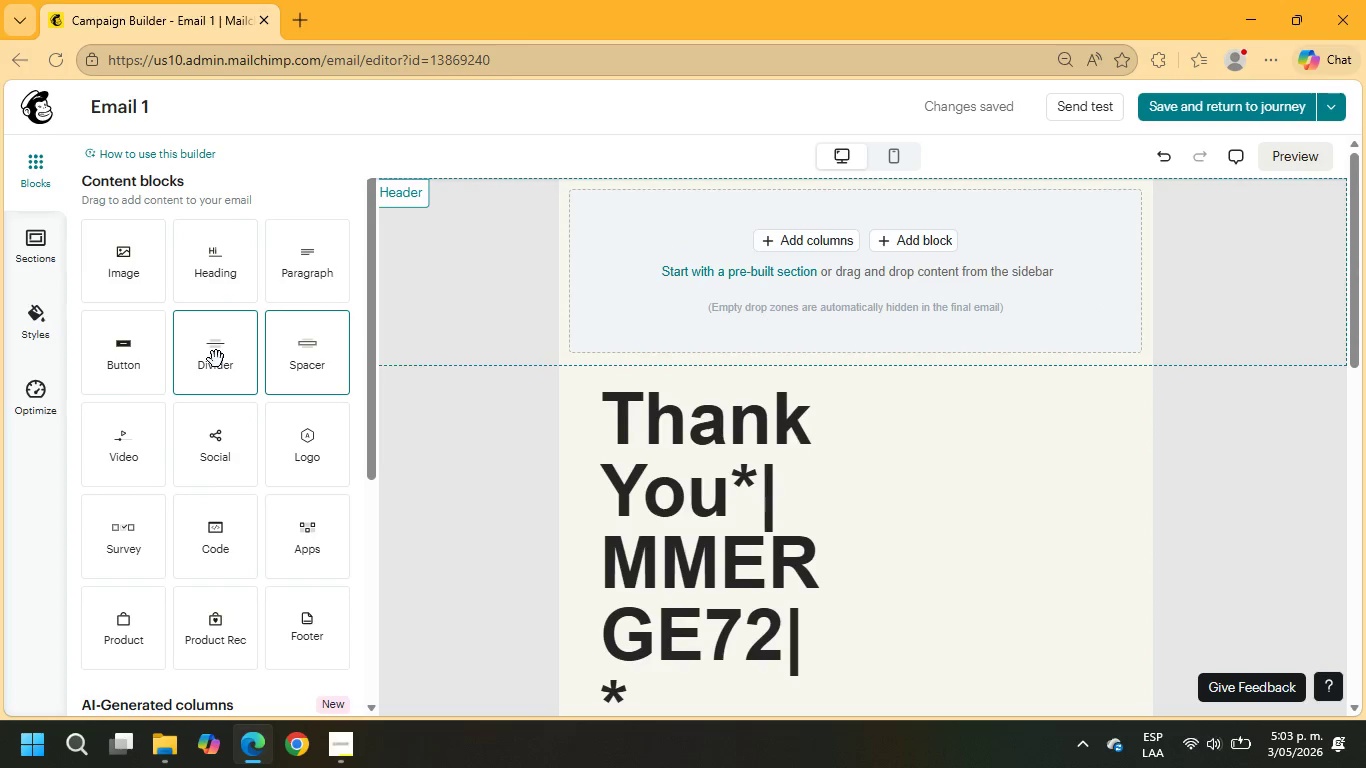 
left_click_drag(start_coordinate=[216, 359], to_coordinate=[580, 369])
 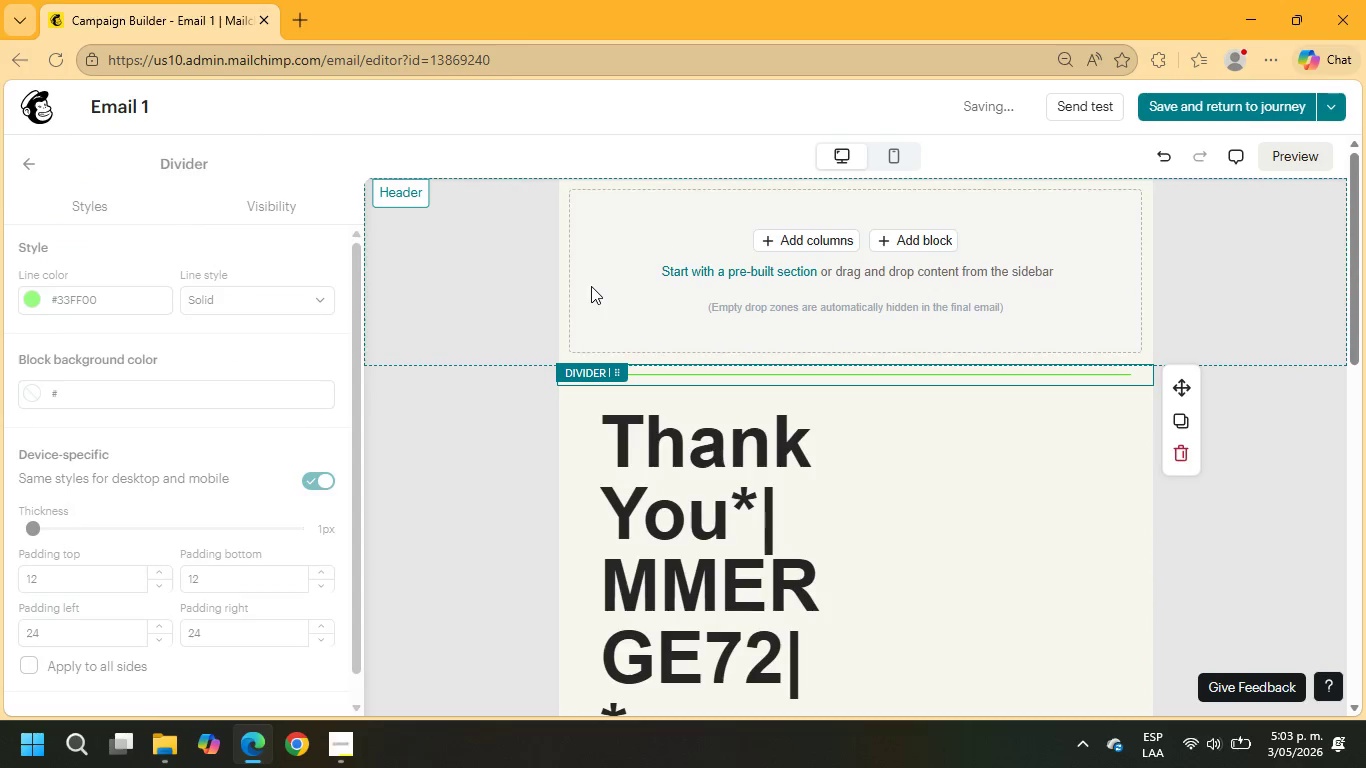 
left_click([591, 286])
 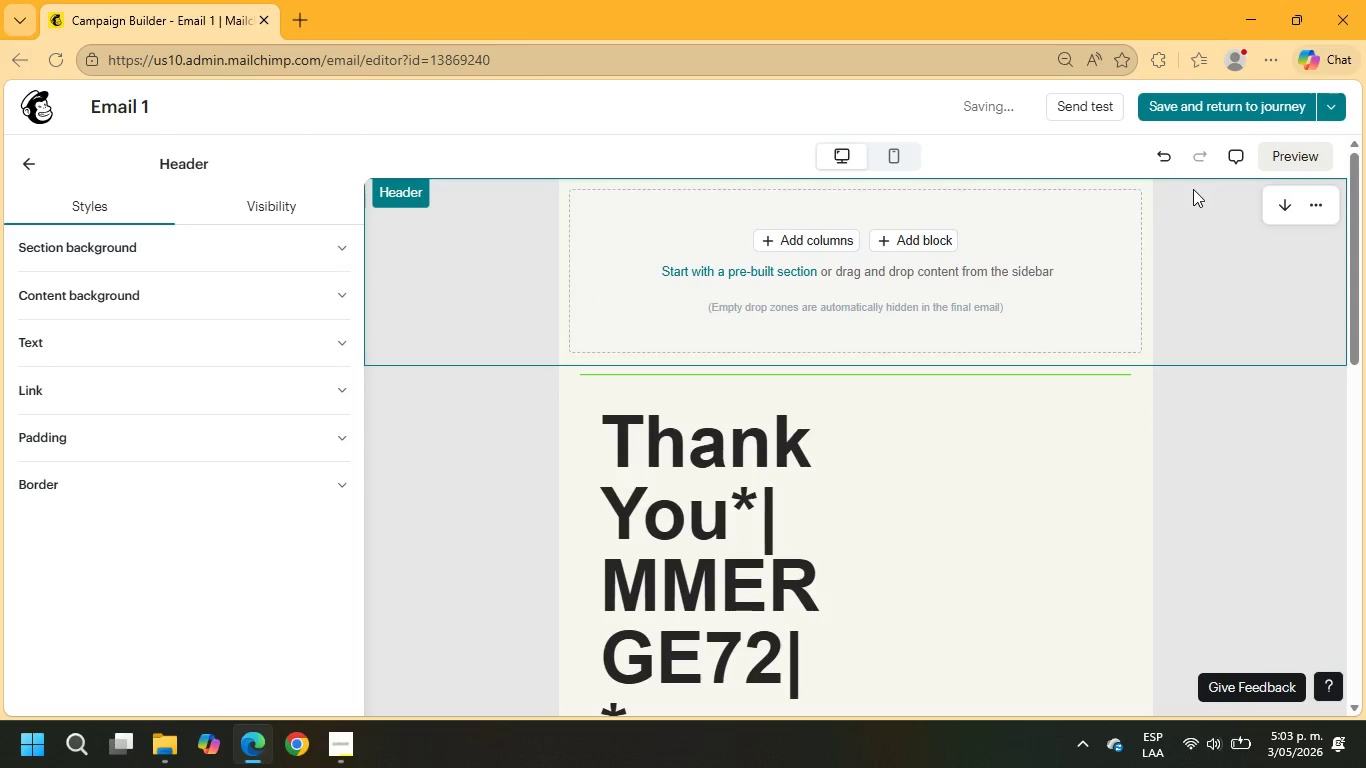 
left_click([1080, 234])
 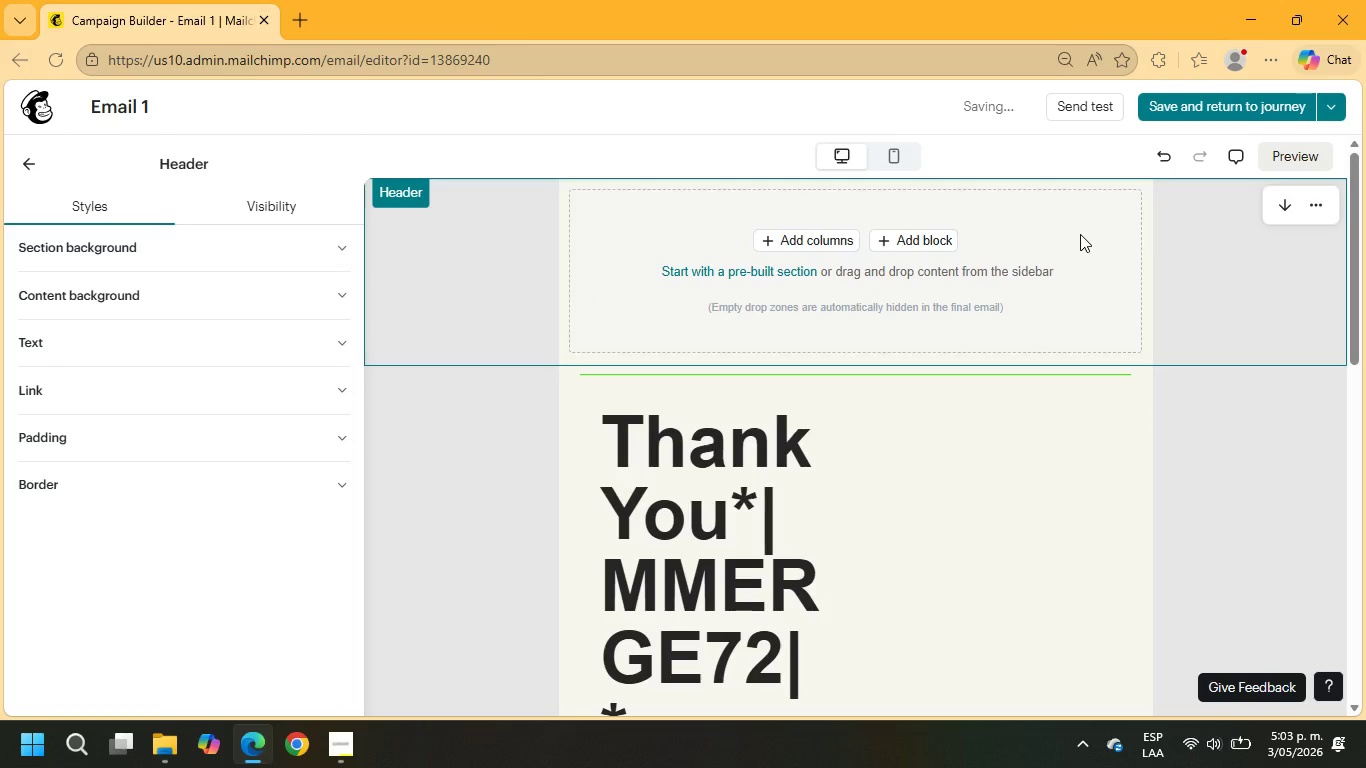 
right_click([1080, 234])
 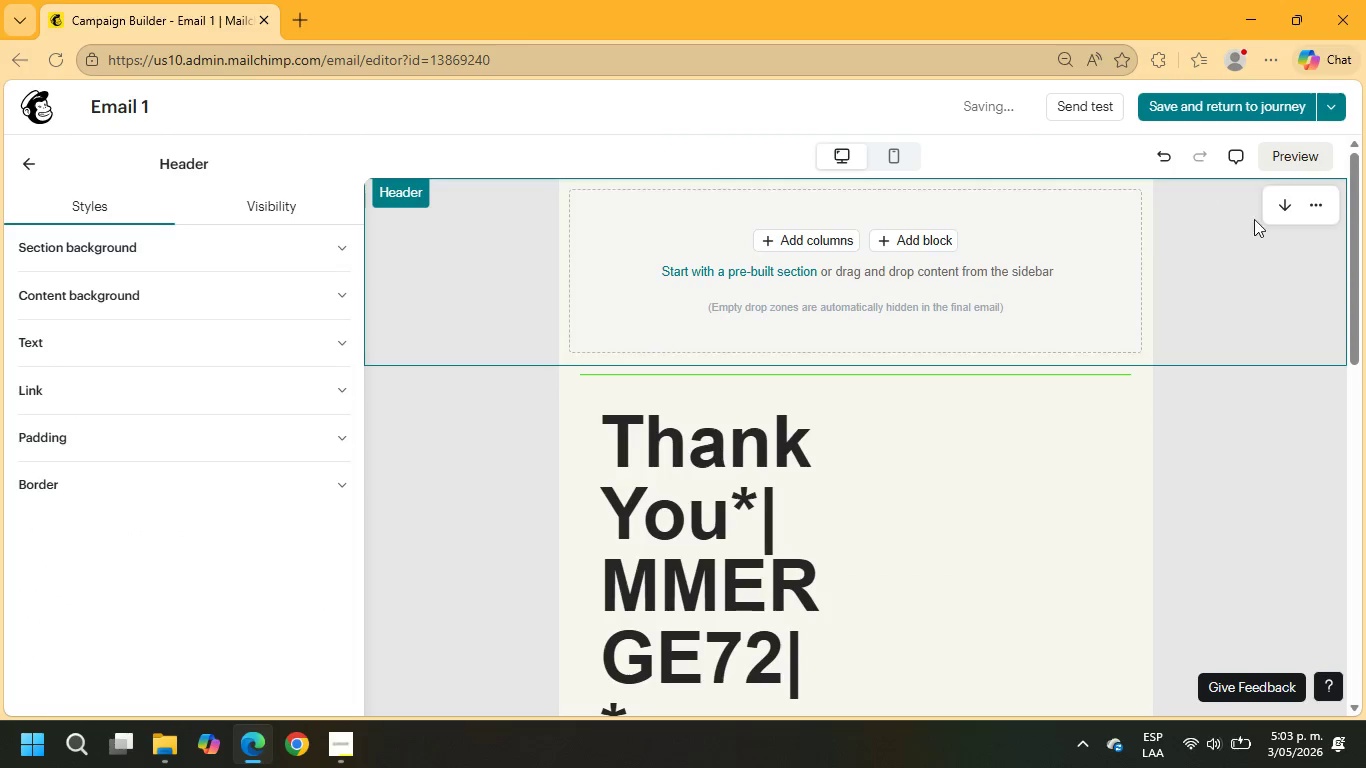 
left_click([1306, 206])
 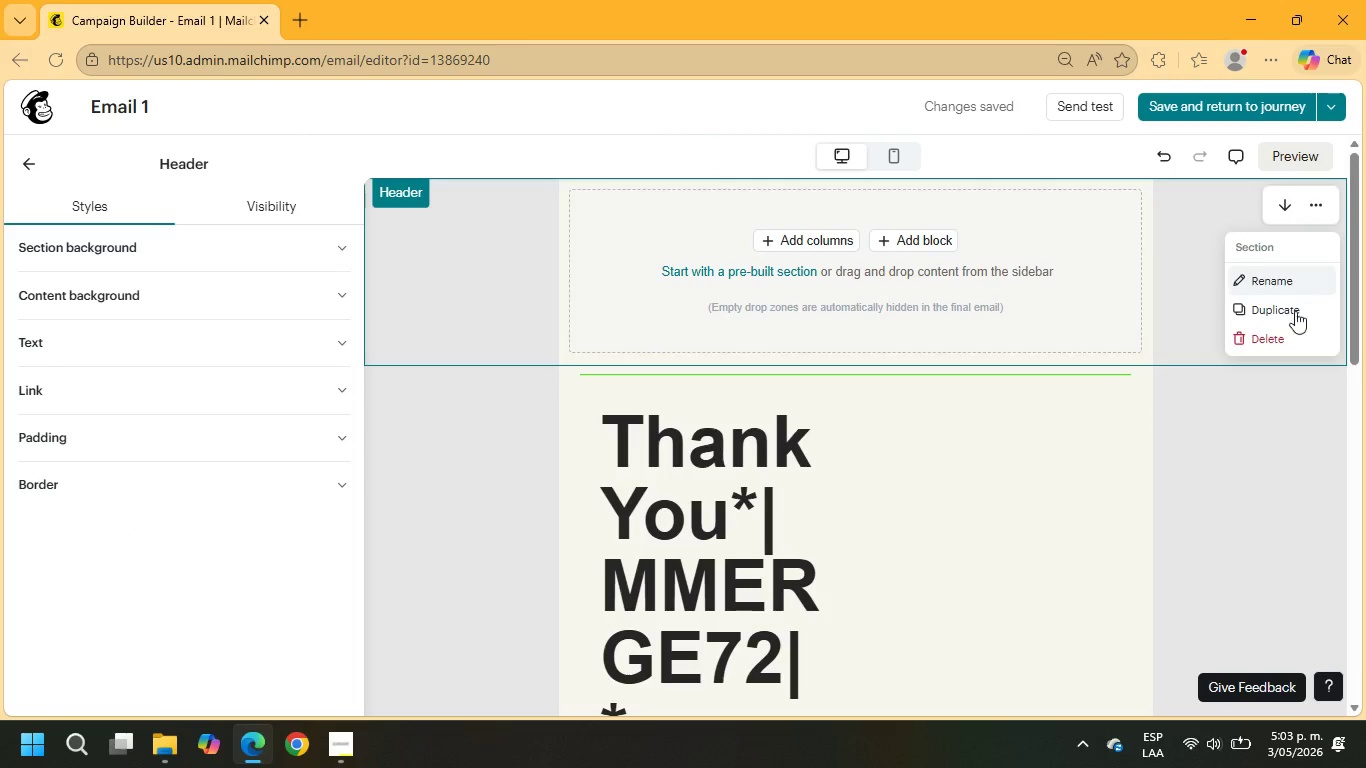 
left_click([1293, 330])
 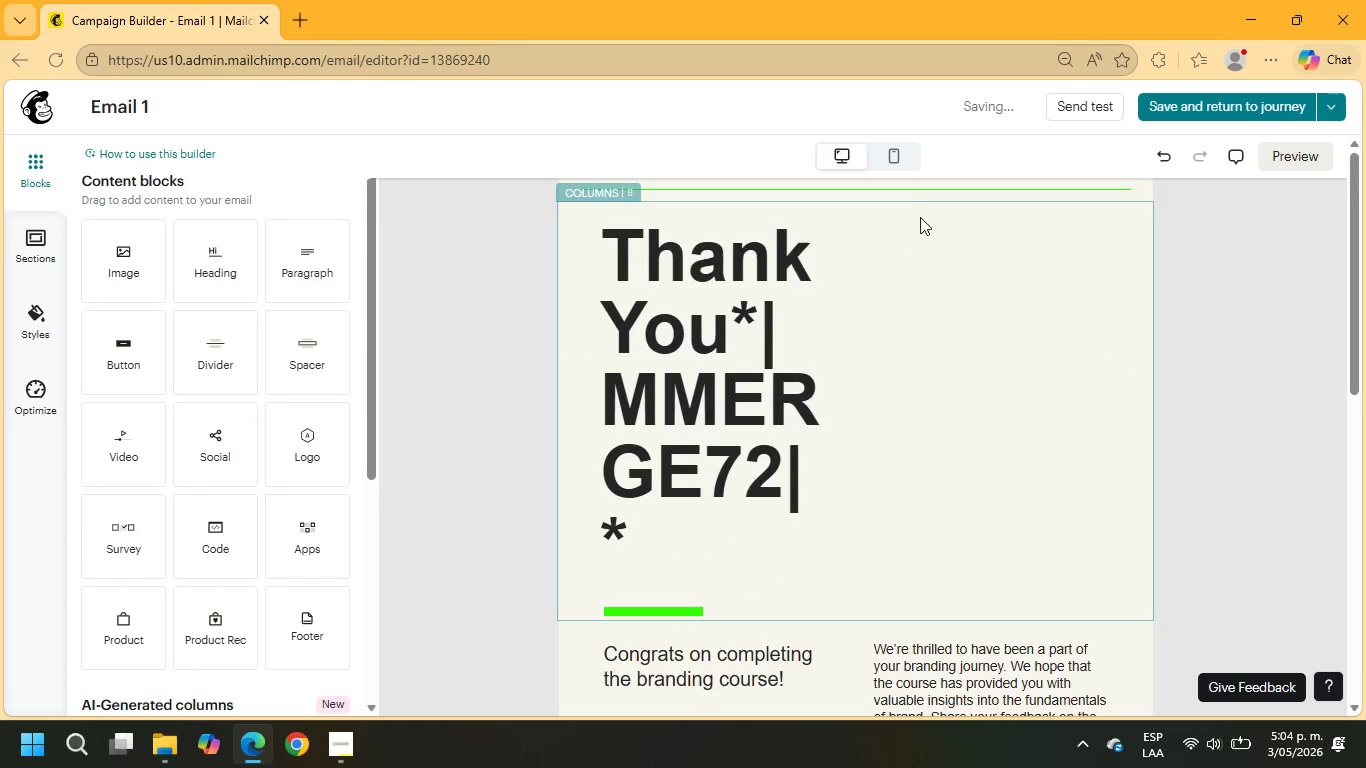 
left_click([921, 192])
 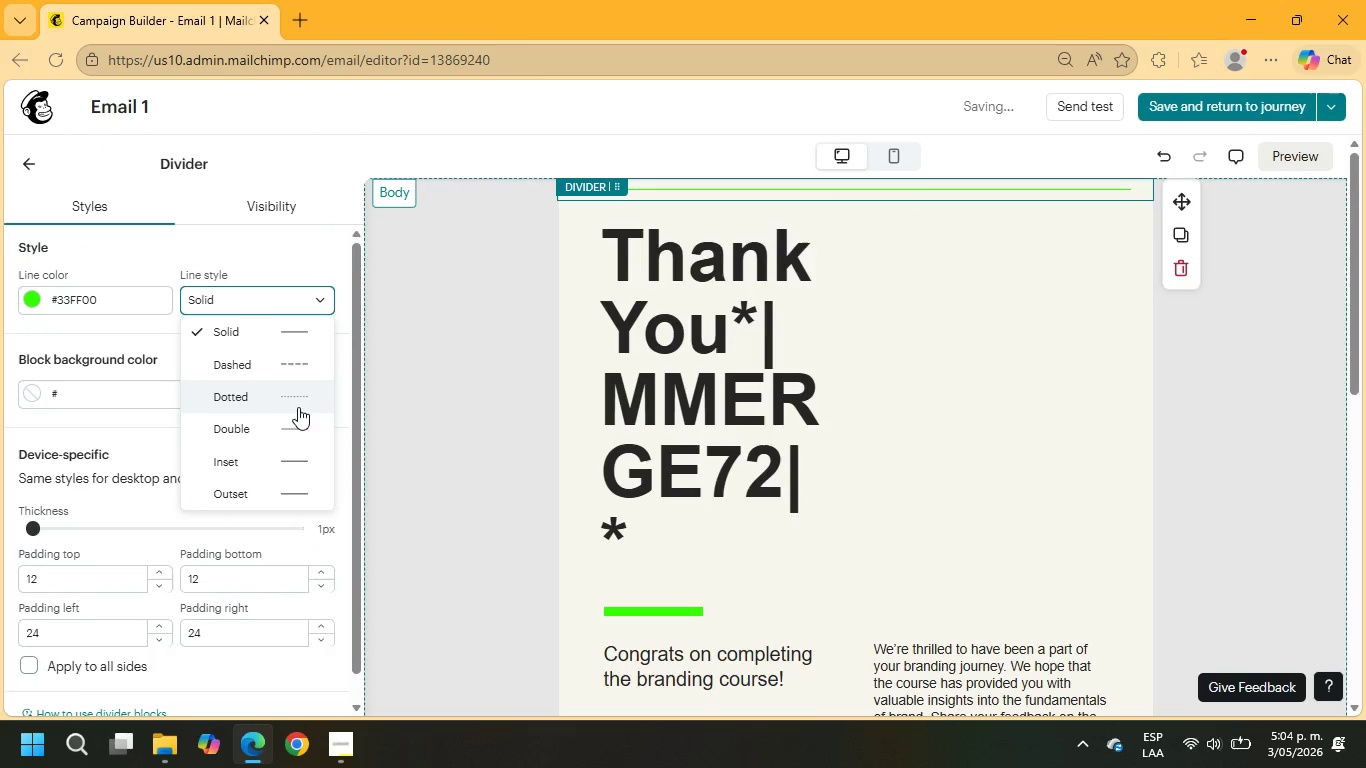 
left_click([298, 426])
 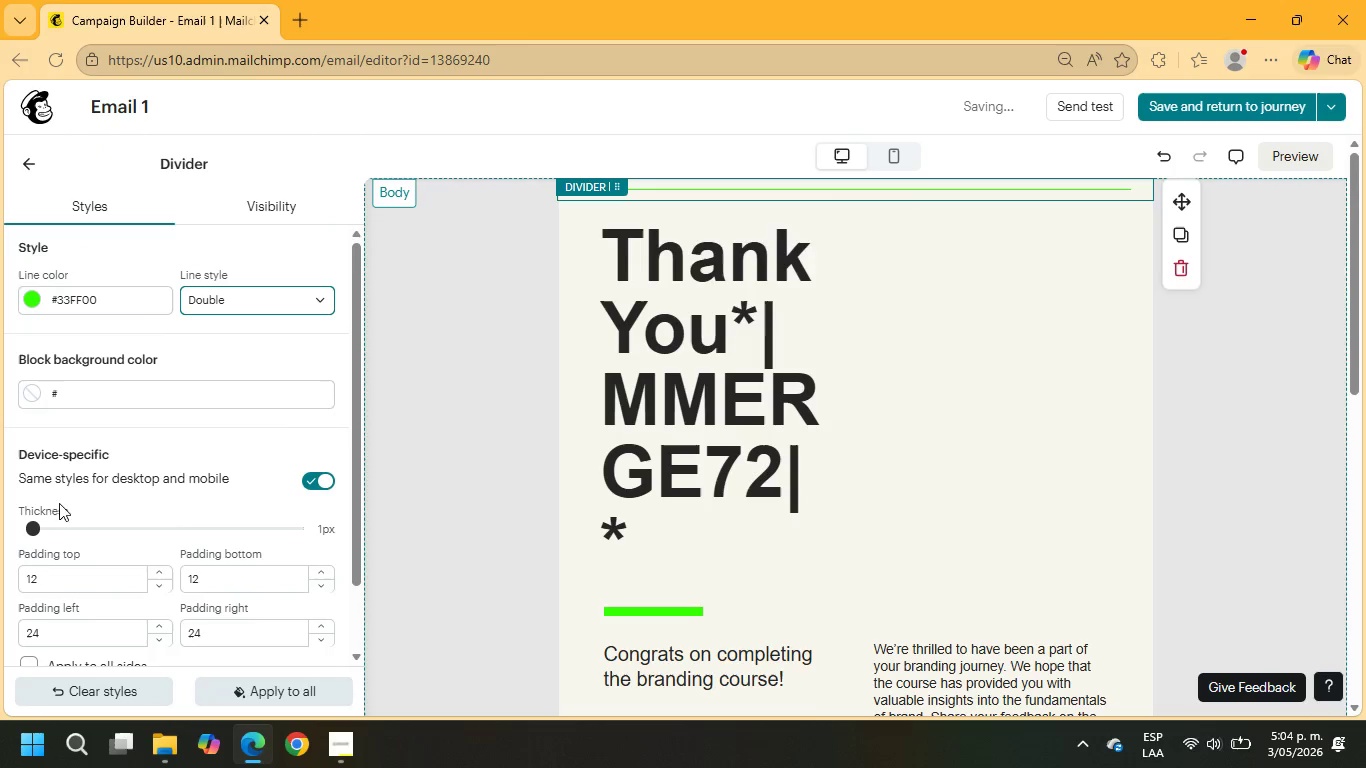 
left_click_drag(start_coordinate=[42, 532], to_coordinate=[65, 533])
 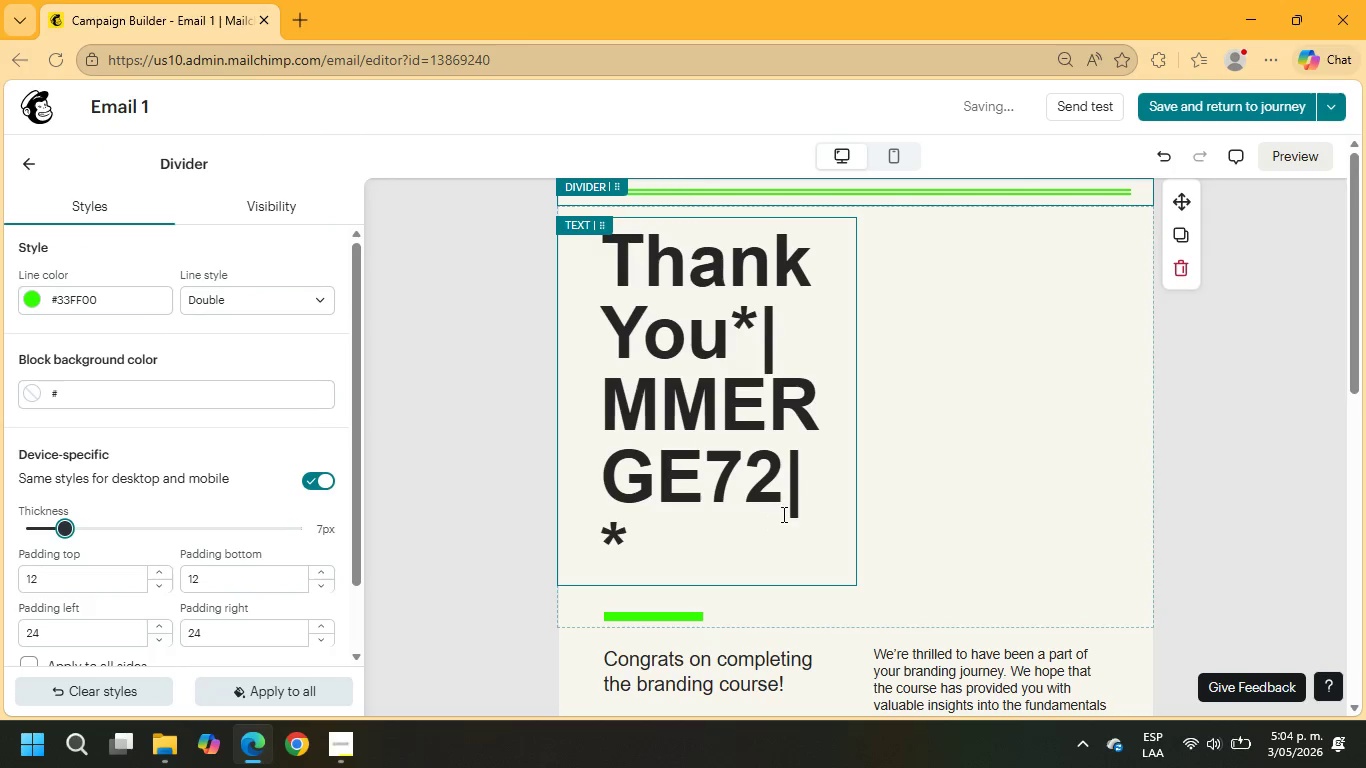 
left_click_drag(start_coordinate=[632, 540], to_coordinate=[594, 267])
 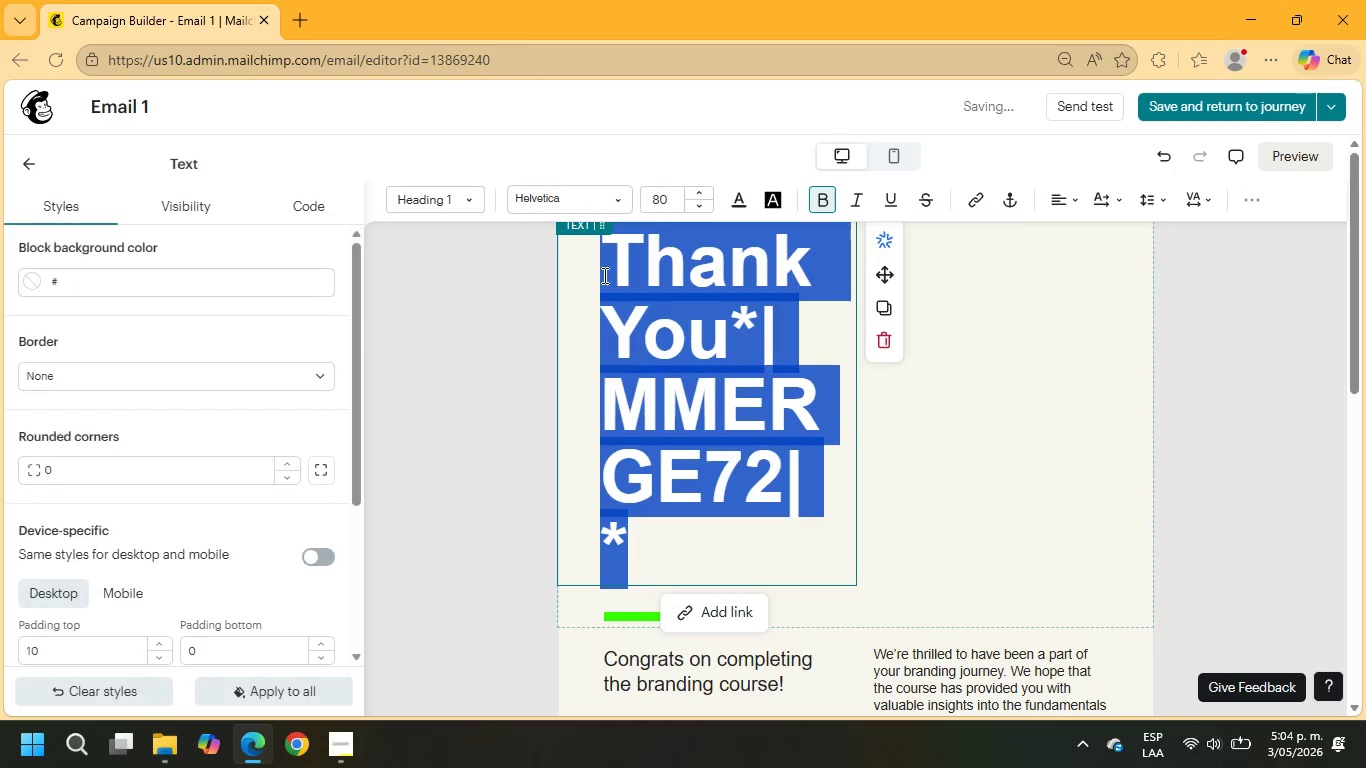 
type(Hio)
key(Backspace)
 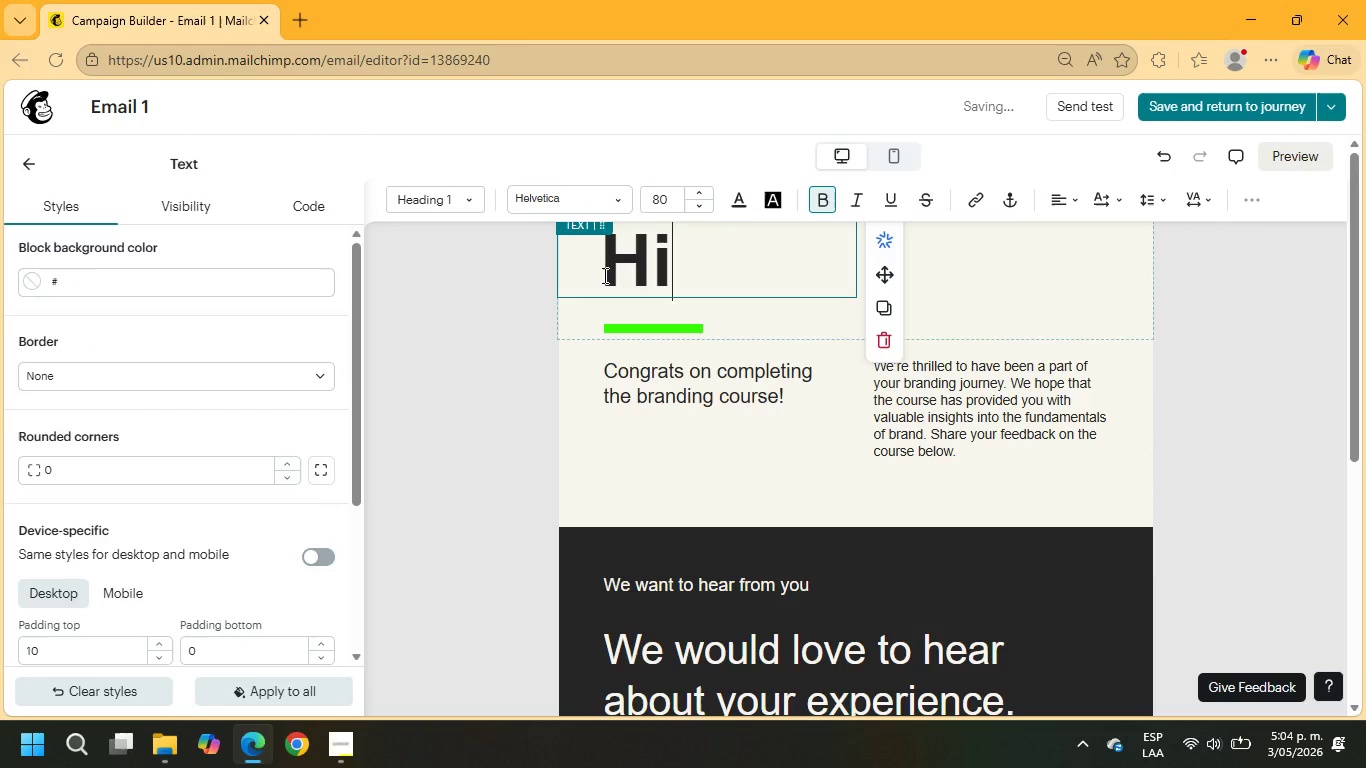 
key(Enter)
 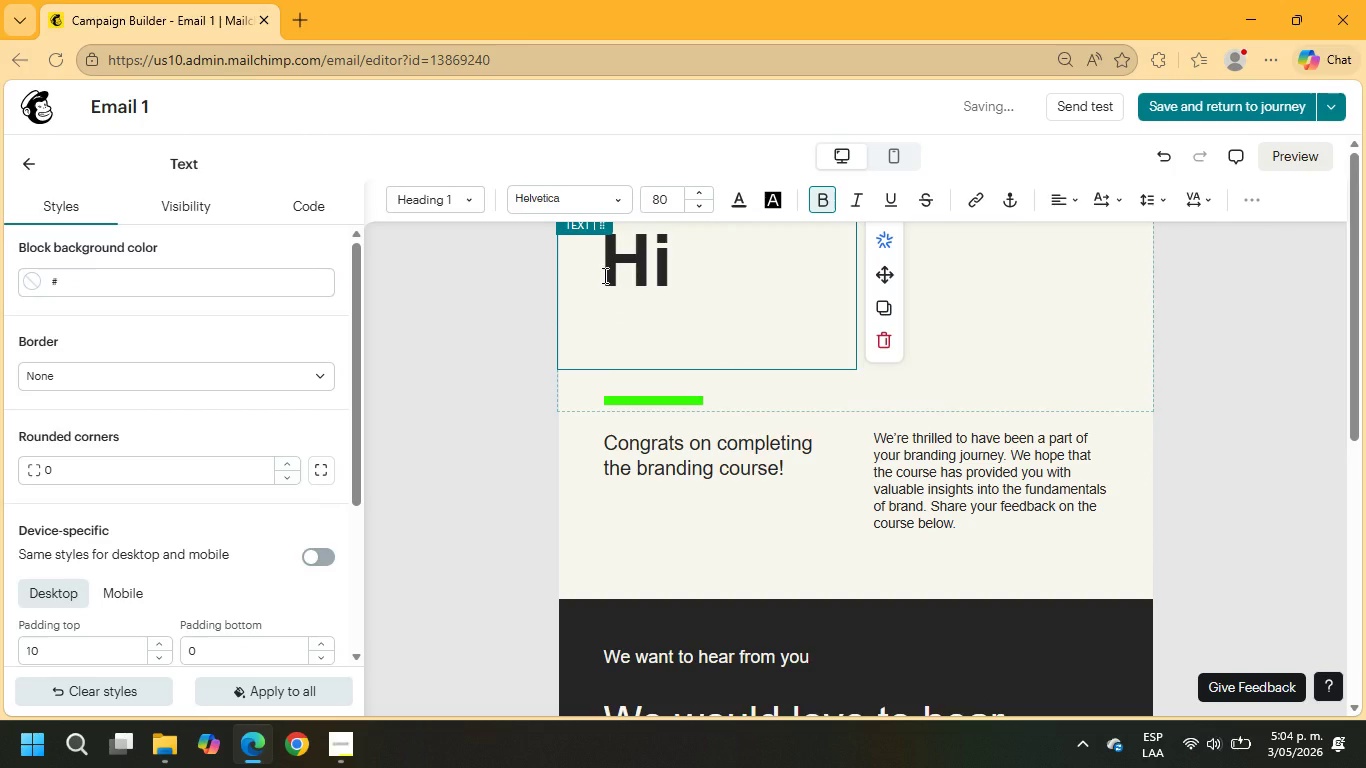 
type(+\fna)
key(Backspace)
key(Backspace)
key(Backspace)
type(FNAME)
 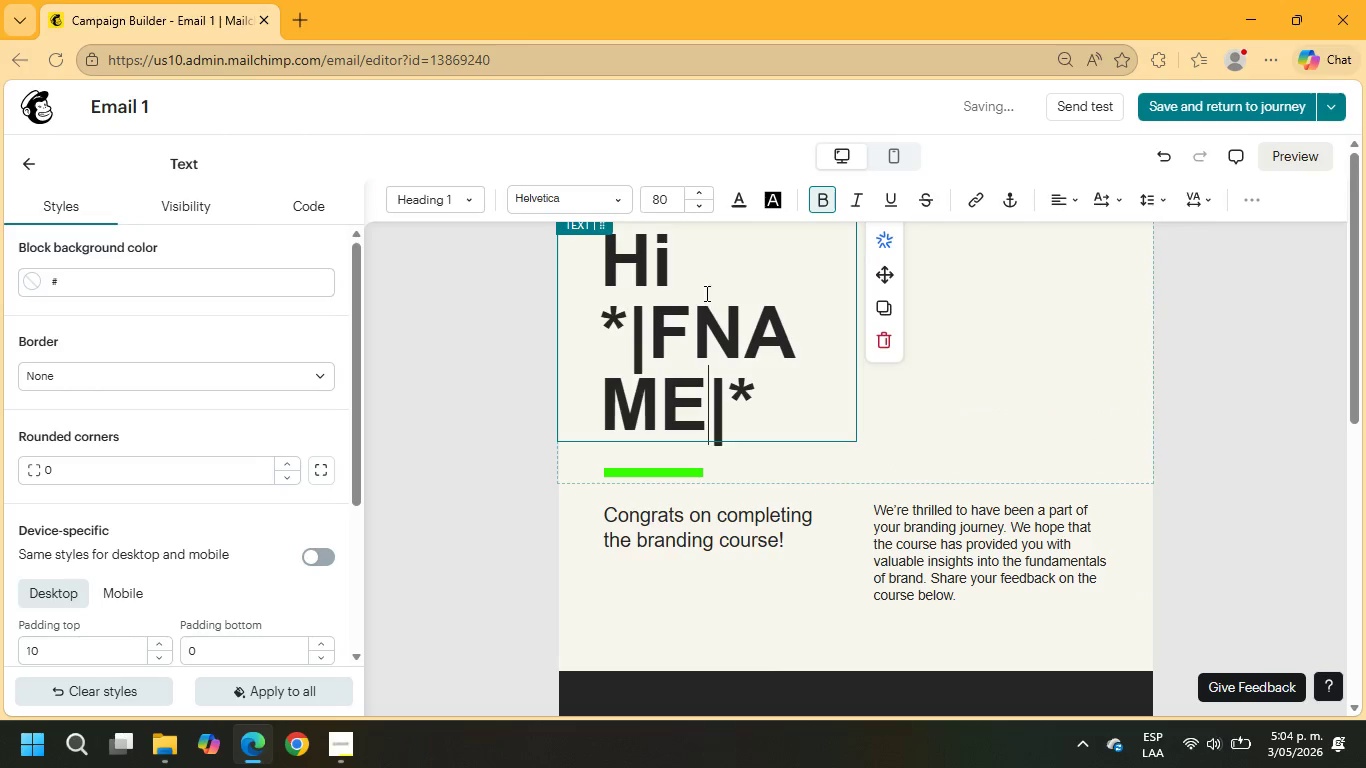 
scroll: coordinate [855, 369], scroll_direction: up, amount: 2.0
 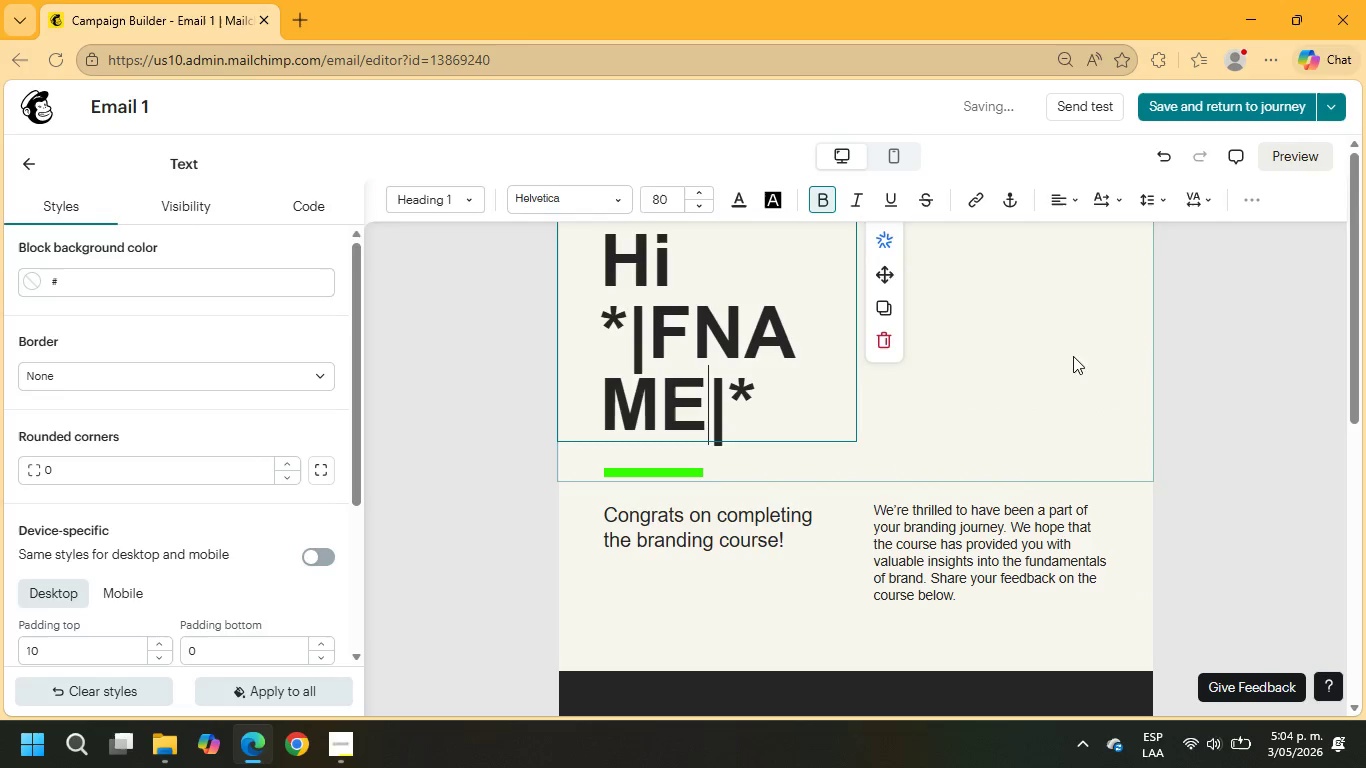 
left_click([1068, 346])
 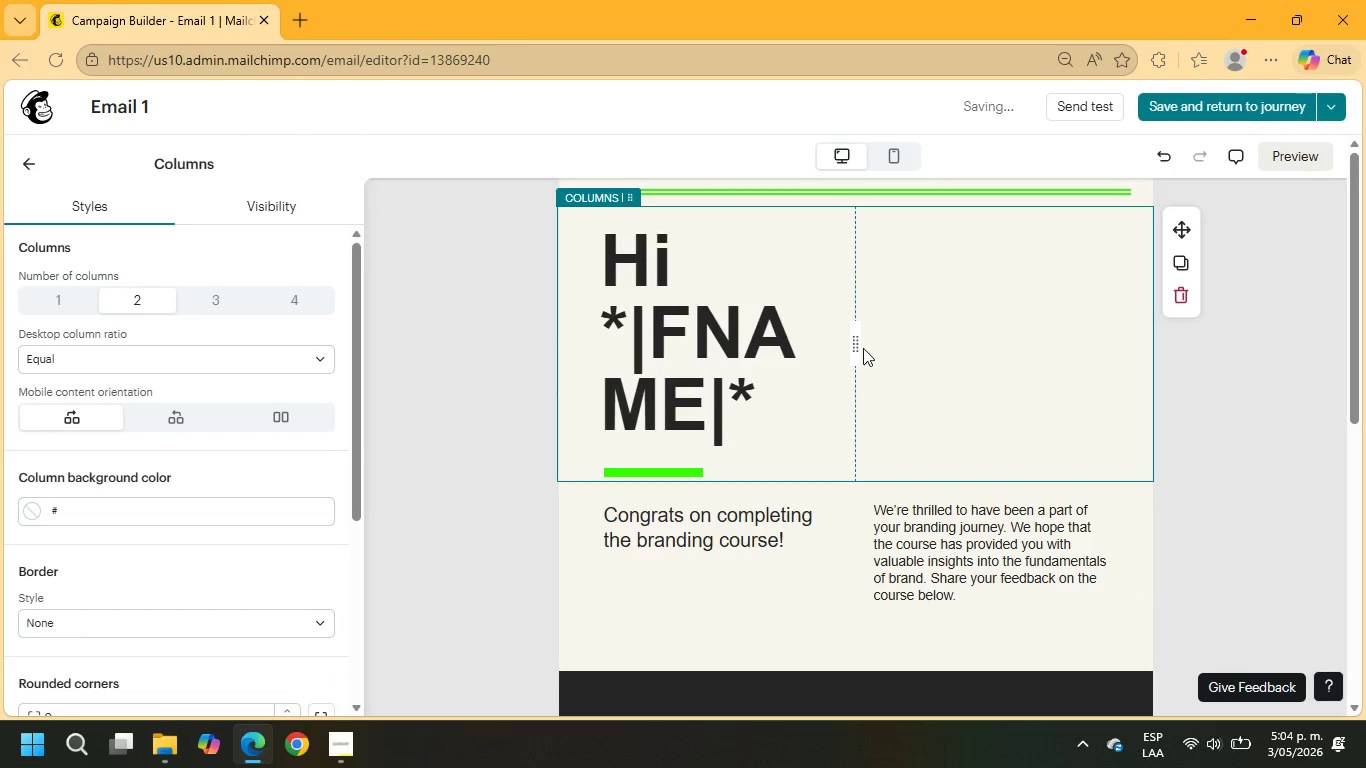 
left_click_drag(start_coordinate=[853, 345], to_coordinate=[1039, 331])
 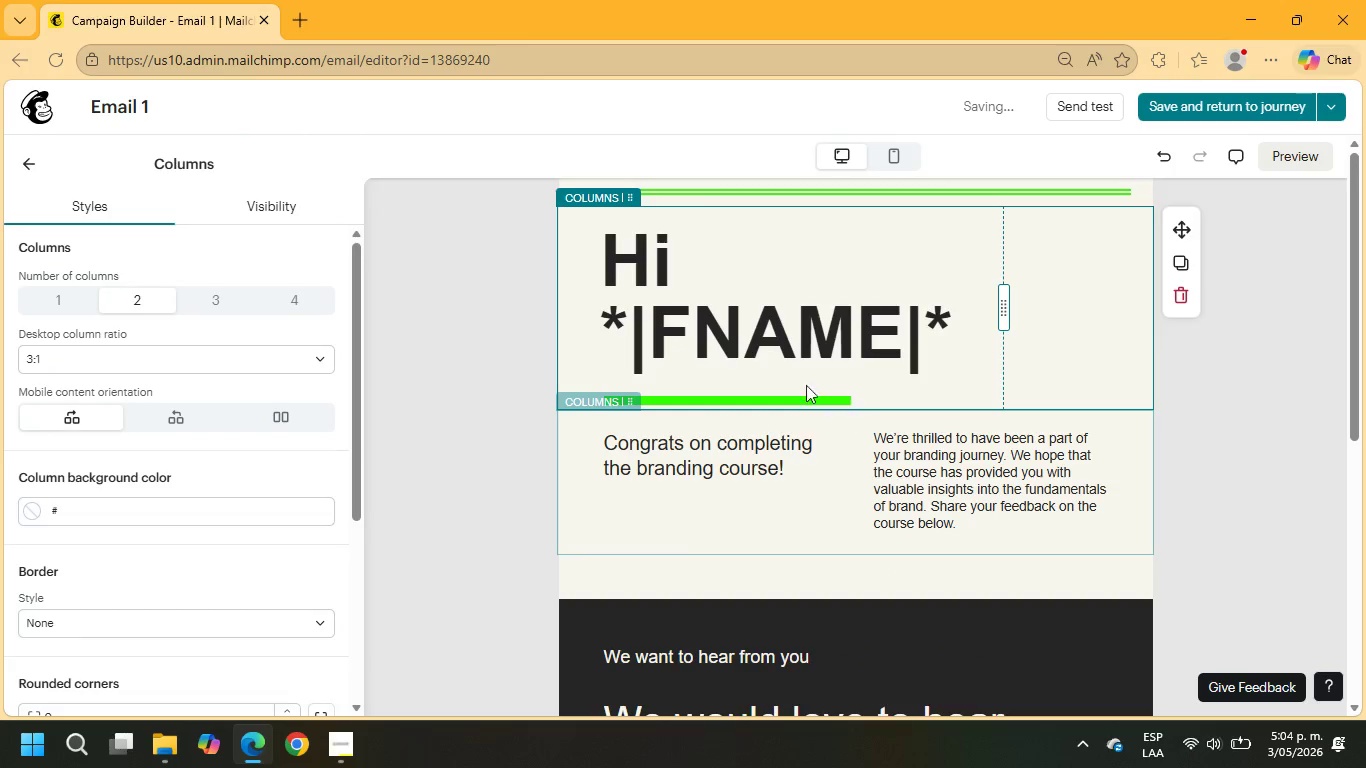 
scroll: coordinate [986, 242], scroll_direction: up, amount: 3.0
 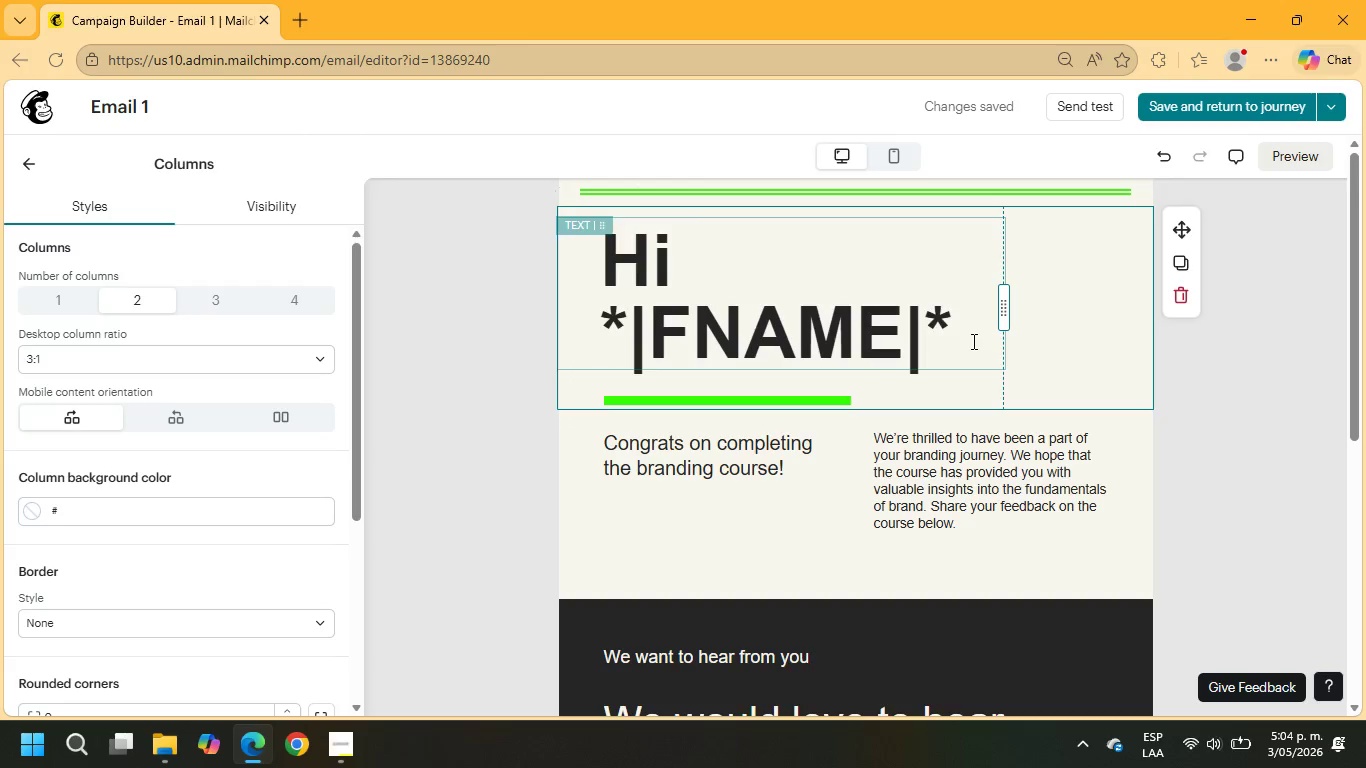 
left_click([972, 341])
 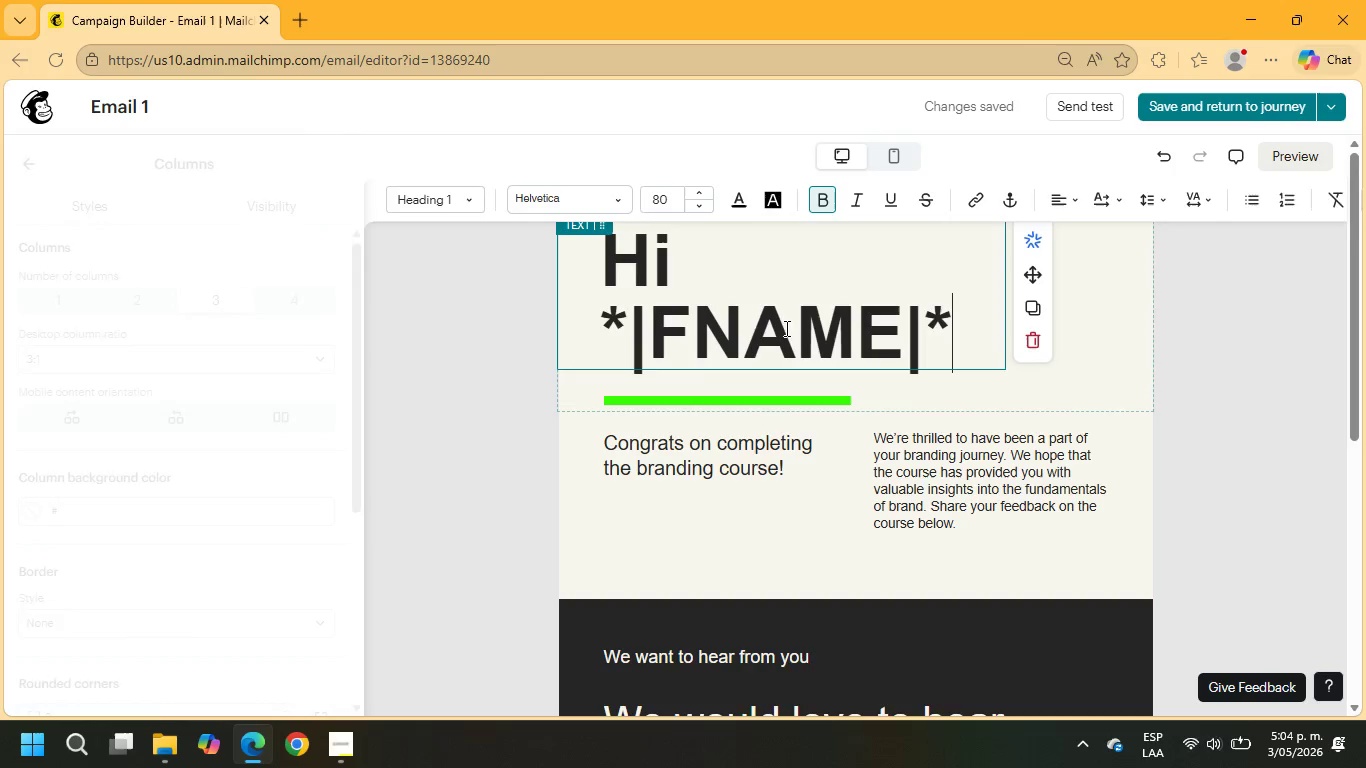 
scroll: coordinate [785, 328], scroll_direction: up, amount: 1.0
 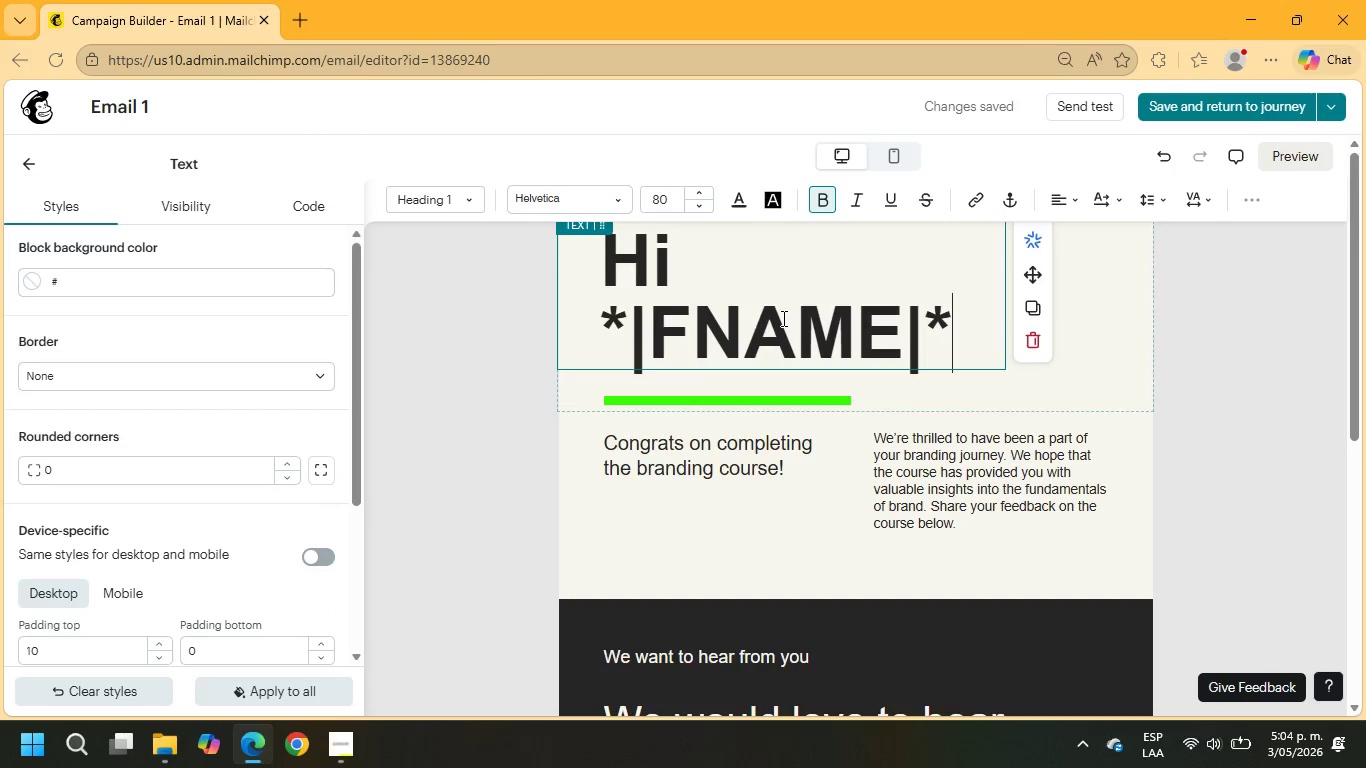 
key(Comma)
 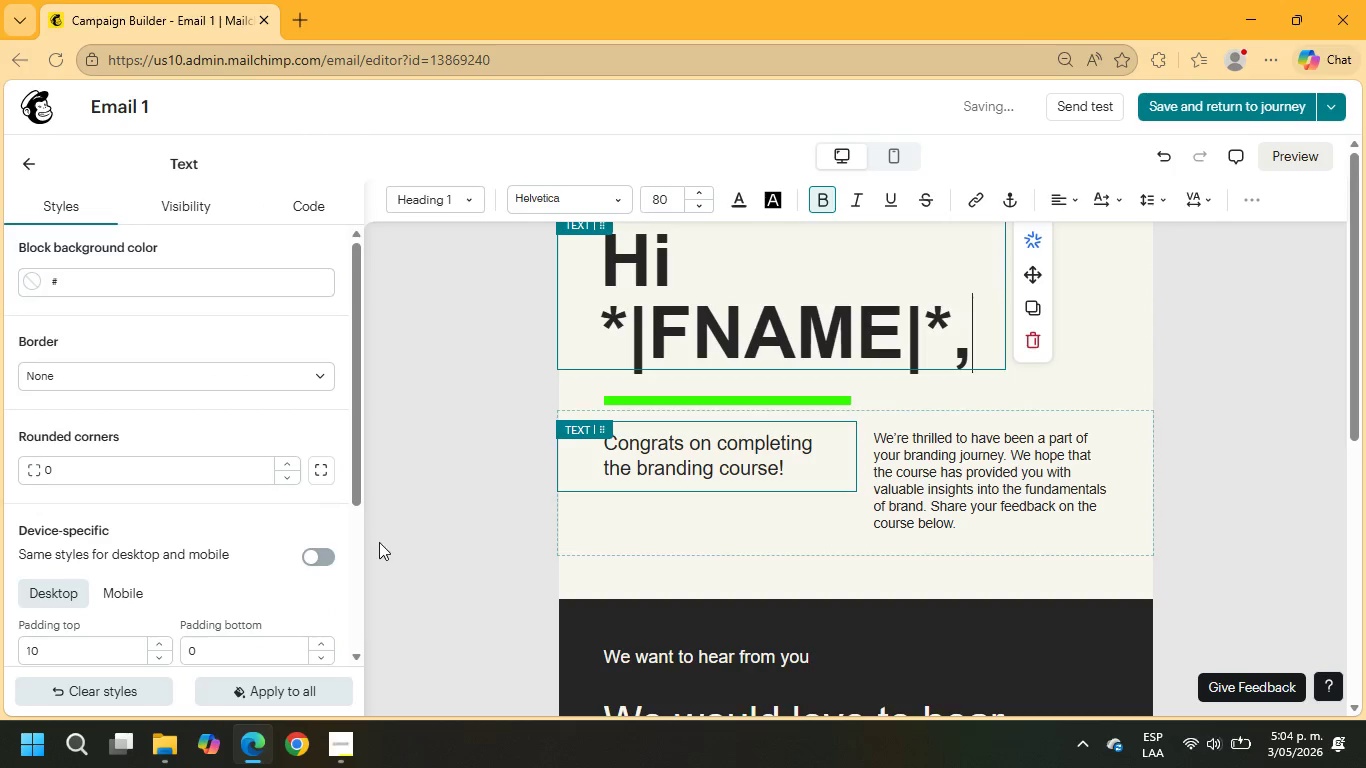 
left_click_drag(start_coordinate=[784, 472], to_coordinate=[596, 448])
 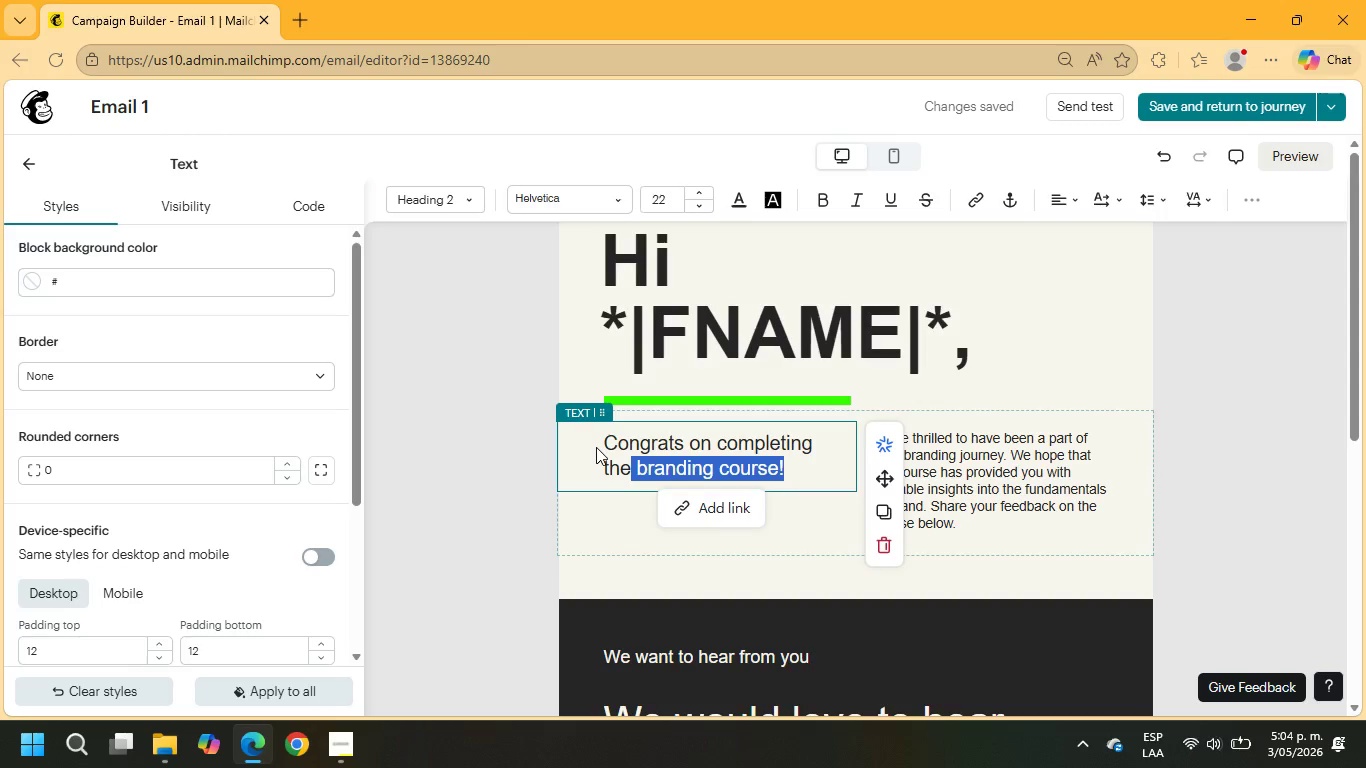 
type(At Velvet ^ Vane Studio, we speciali)
 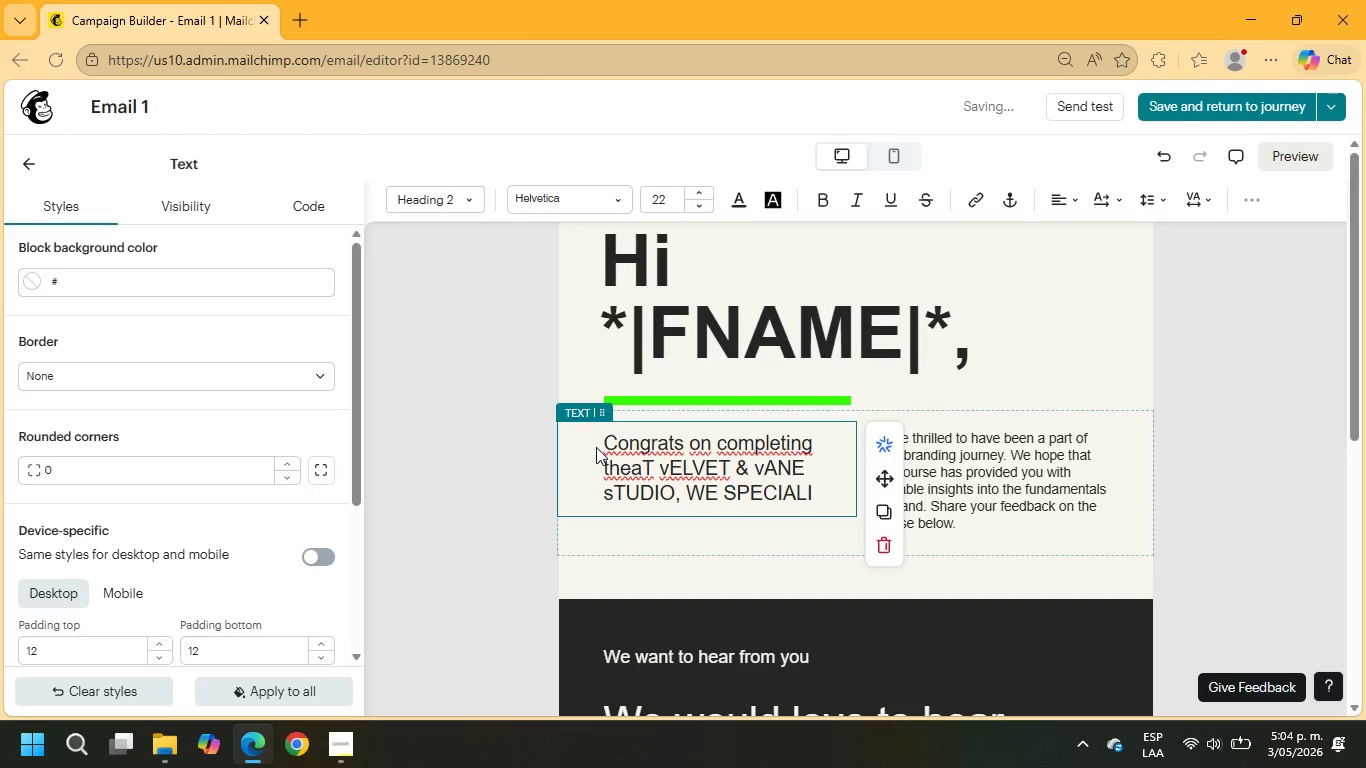 
hold_key(key=Backspace, duration=1.38)
 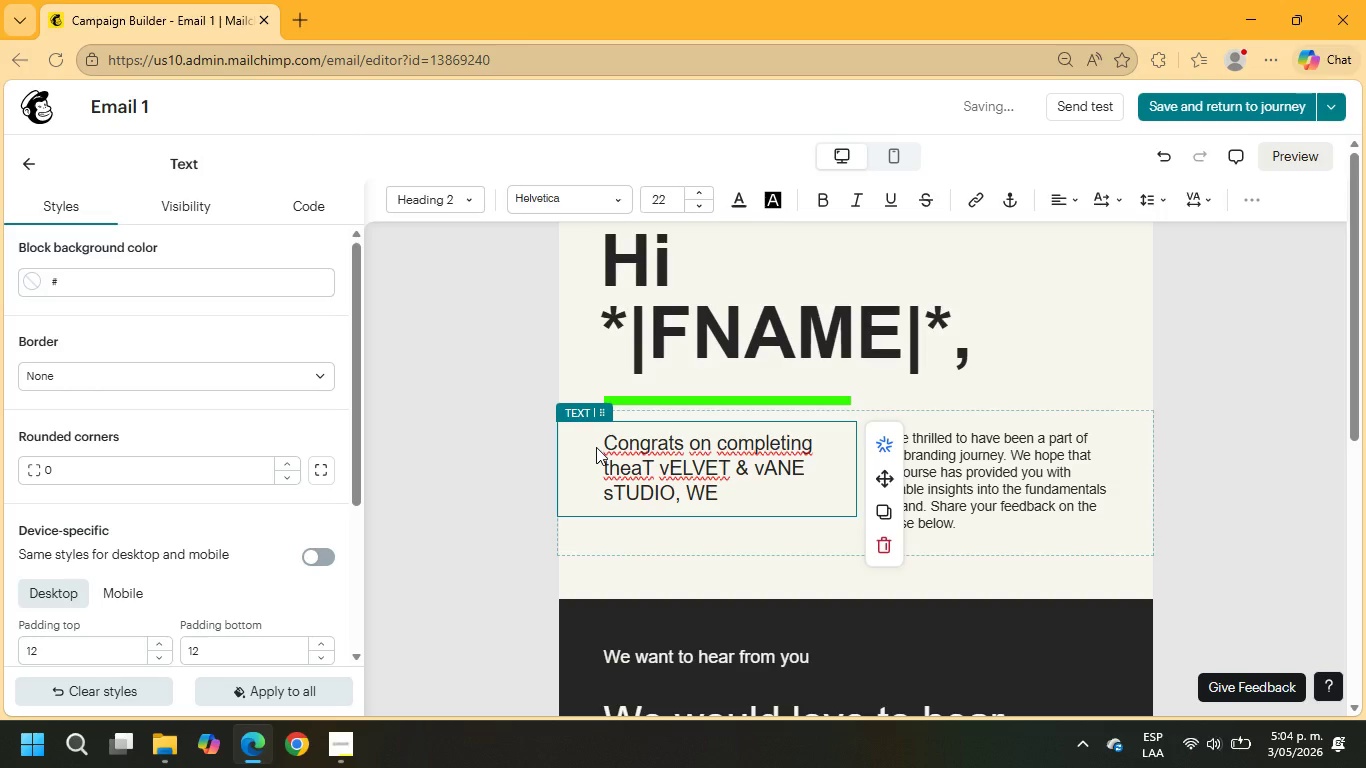 
hold_key(key=Backspace, duration=11.94)
 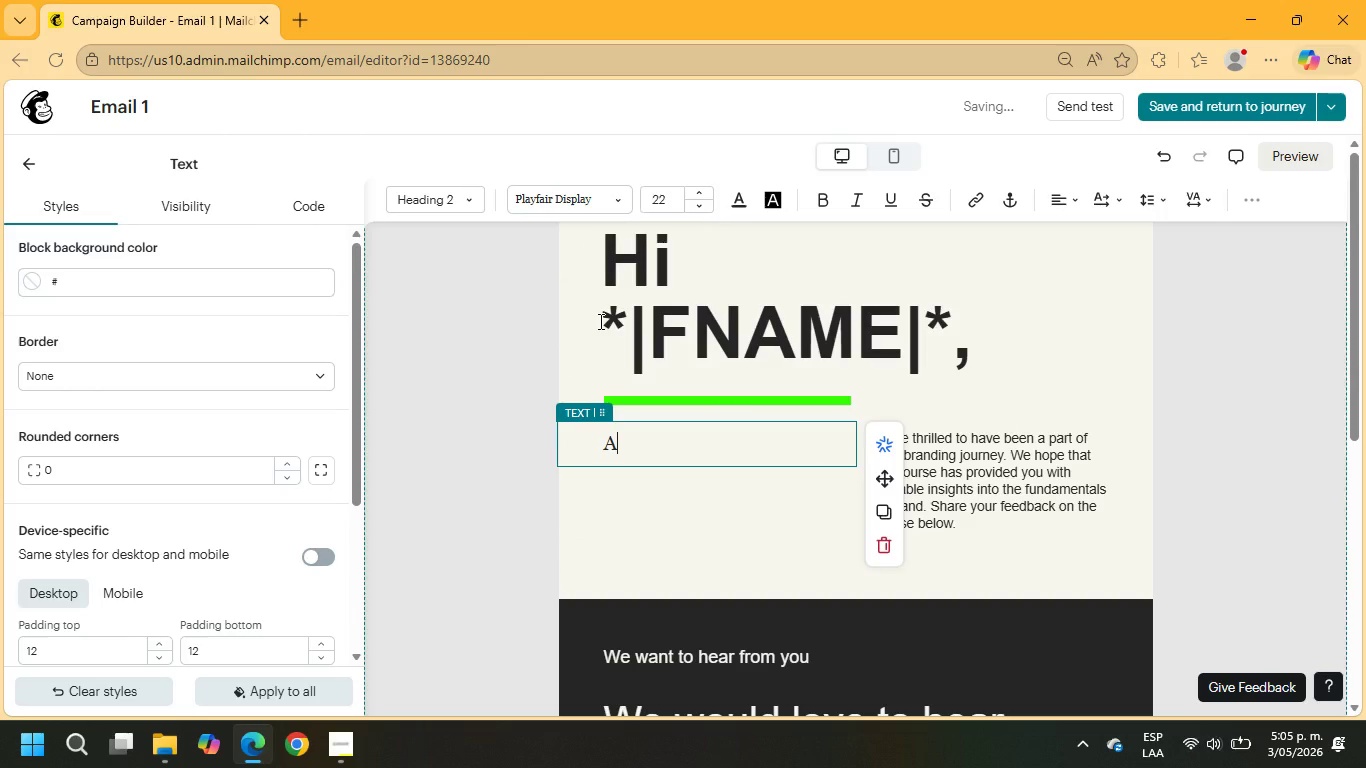 
left_click_drag(start_coordinate=[724, 471], to_coordinate=[593, 438])
 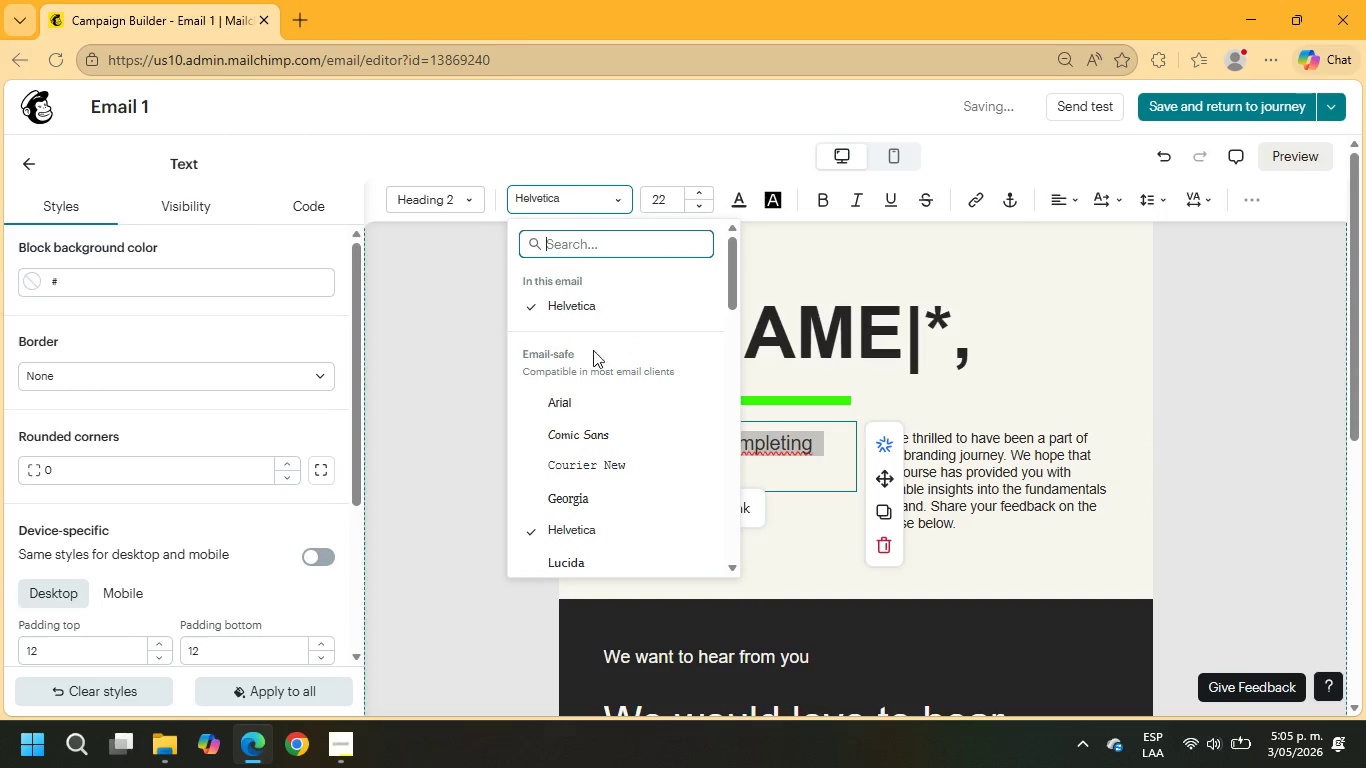 
scroll: coordinate [616, 432], scroll_direction: down, amount: 12.0
 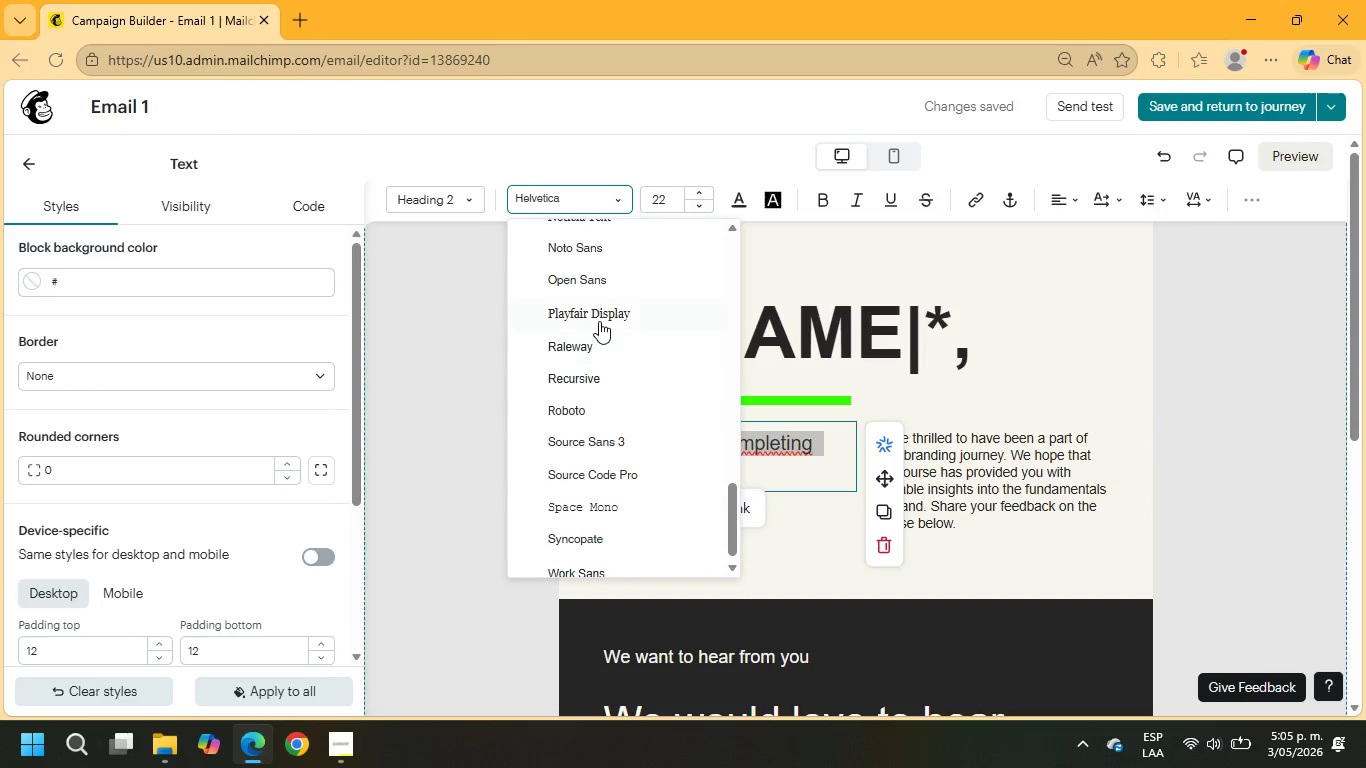 
left_click([599, 321])
 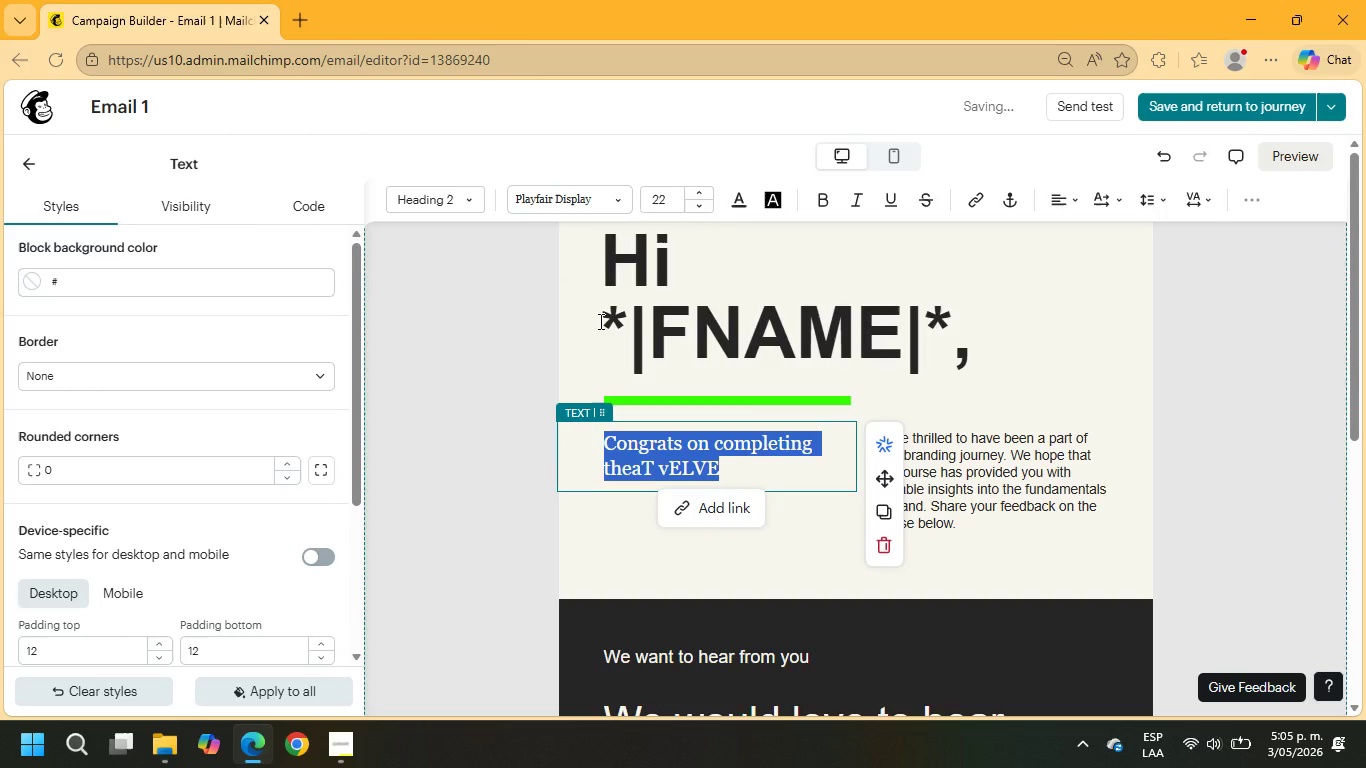 
type(aAt Velvet ^ Vane Studio )
key(Backspace)
type(, we specialize in elevated natural hair artistry and luxury color work for editorial campaigns, commercial product)
 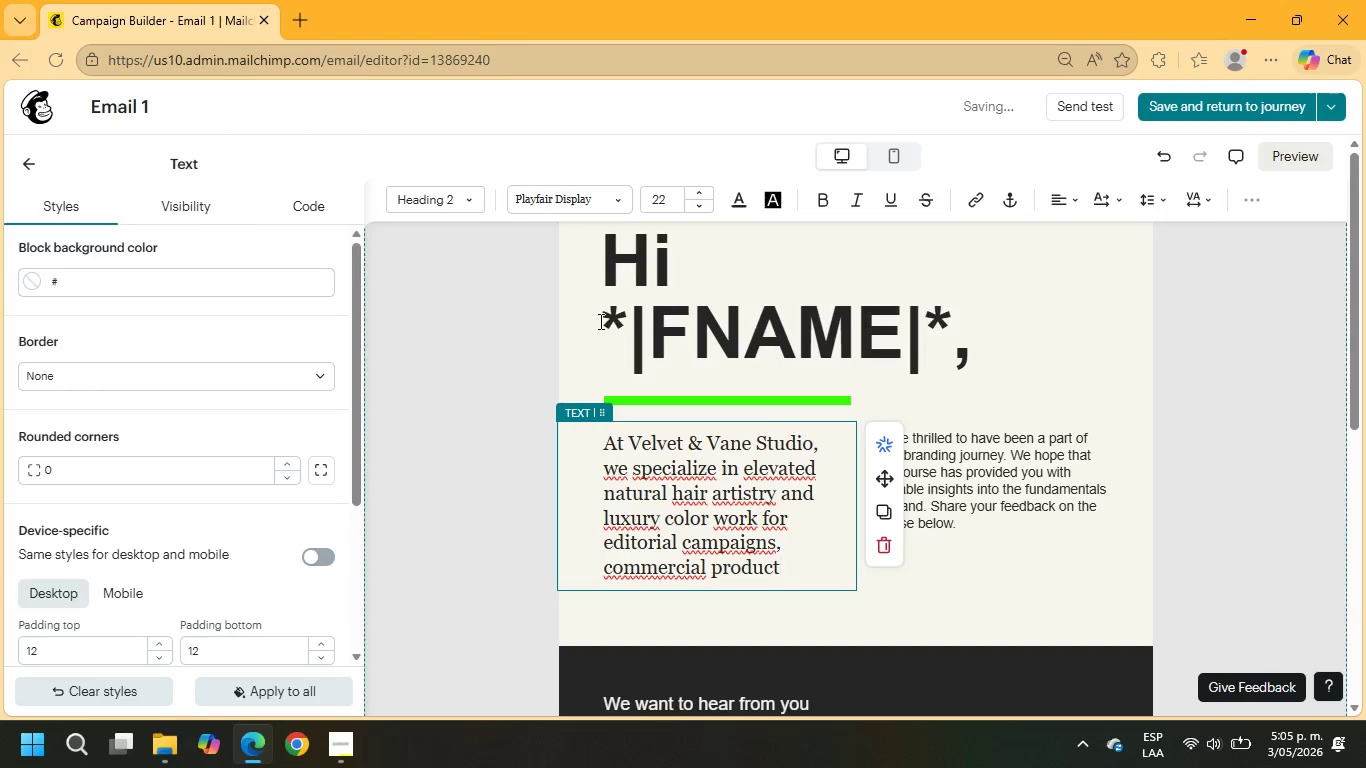 
wait(5.98)
 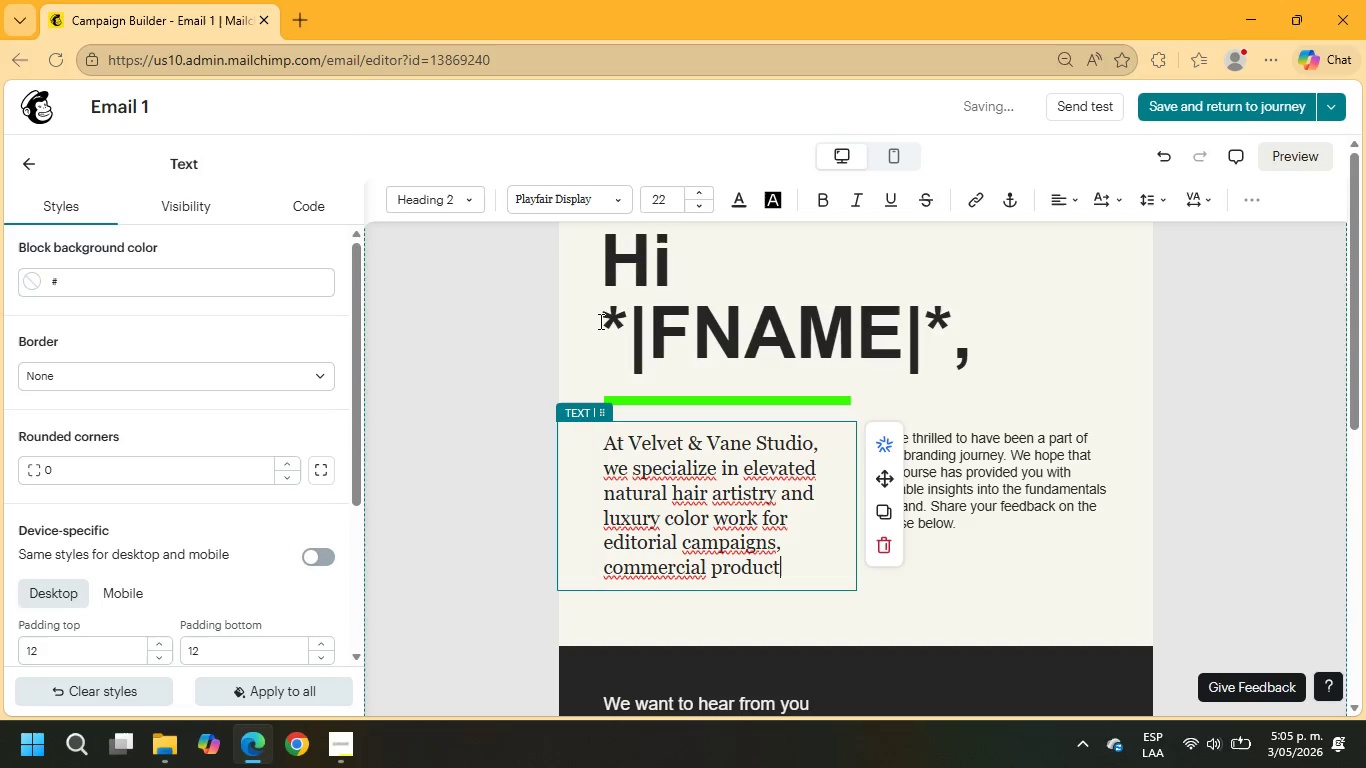 
type(ions, and creative collaborations.)
 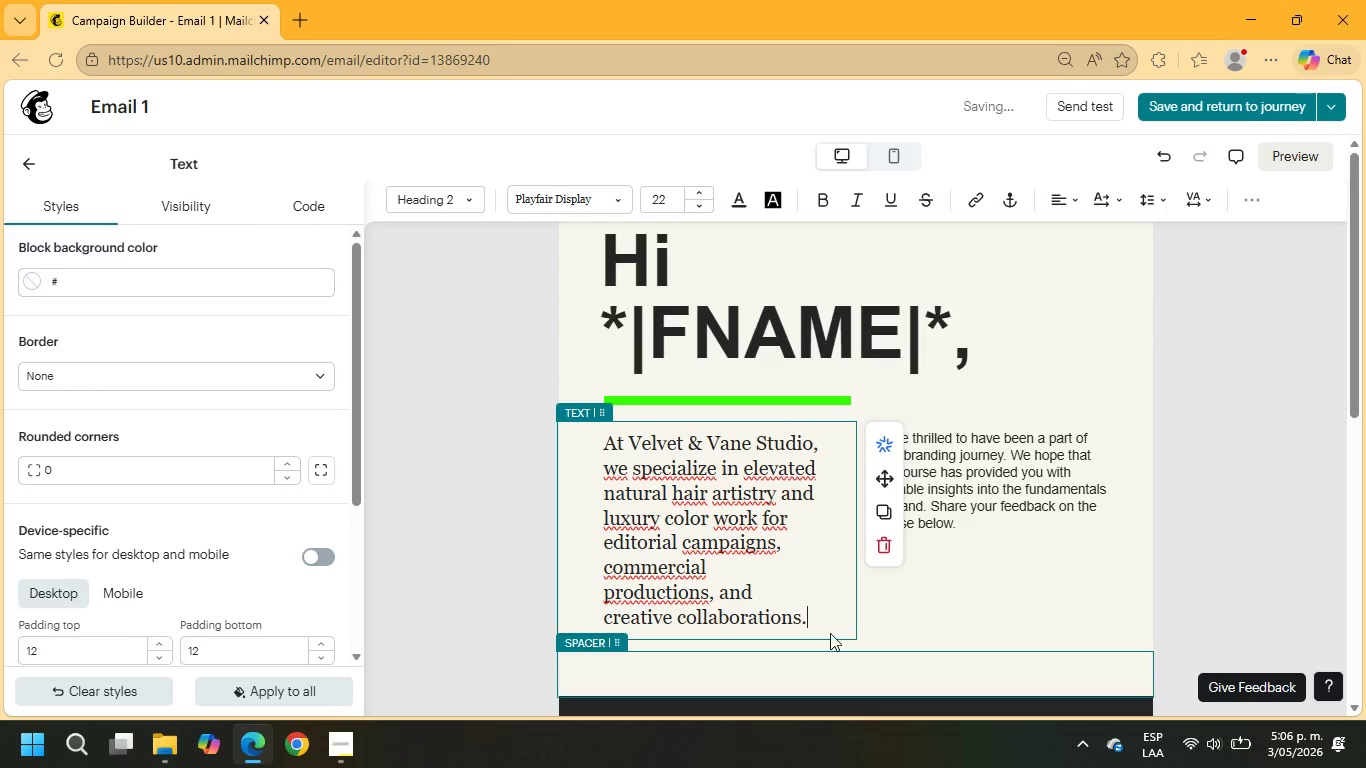 
left_click_drag(start_coordinate=[805, 619], to_coordinate=[593, 403])
 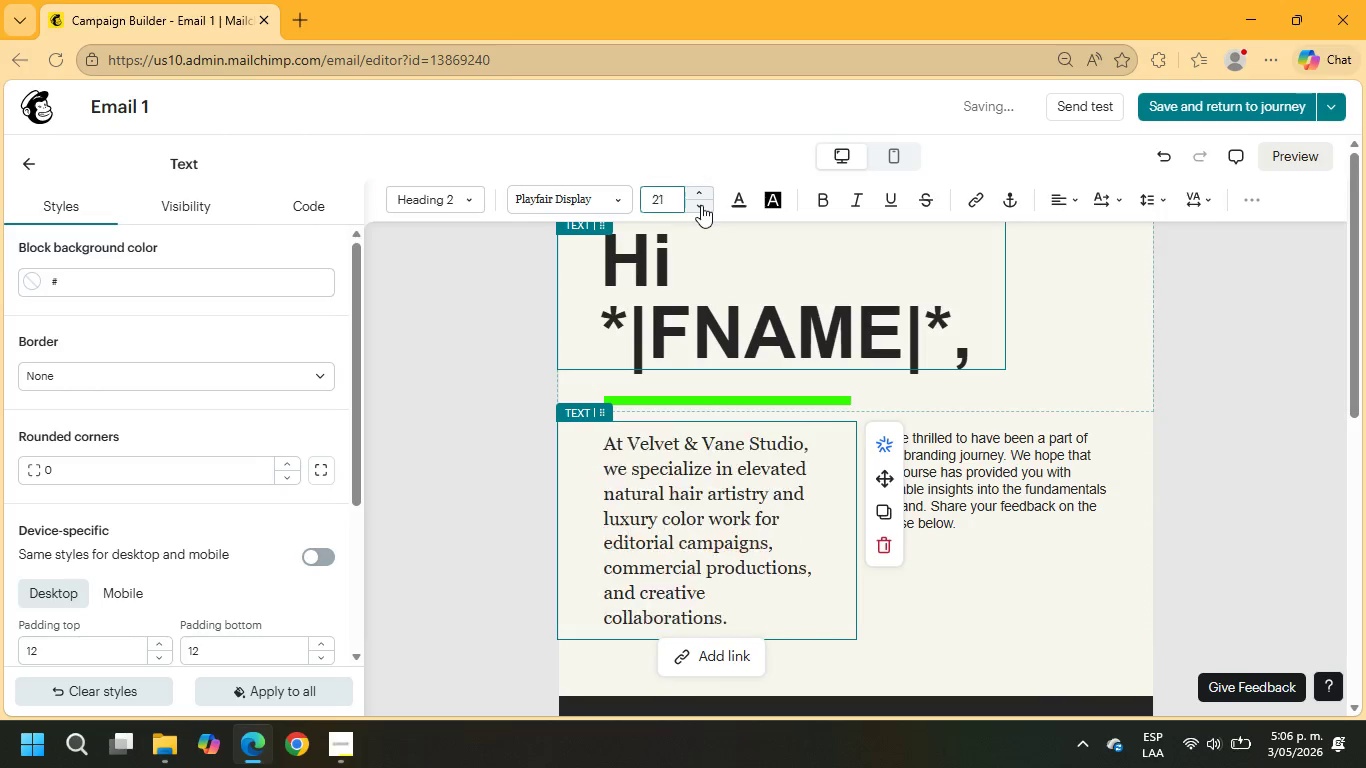 
left_click([701, 205])
 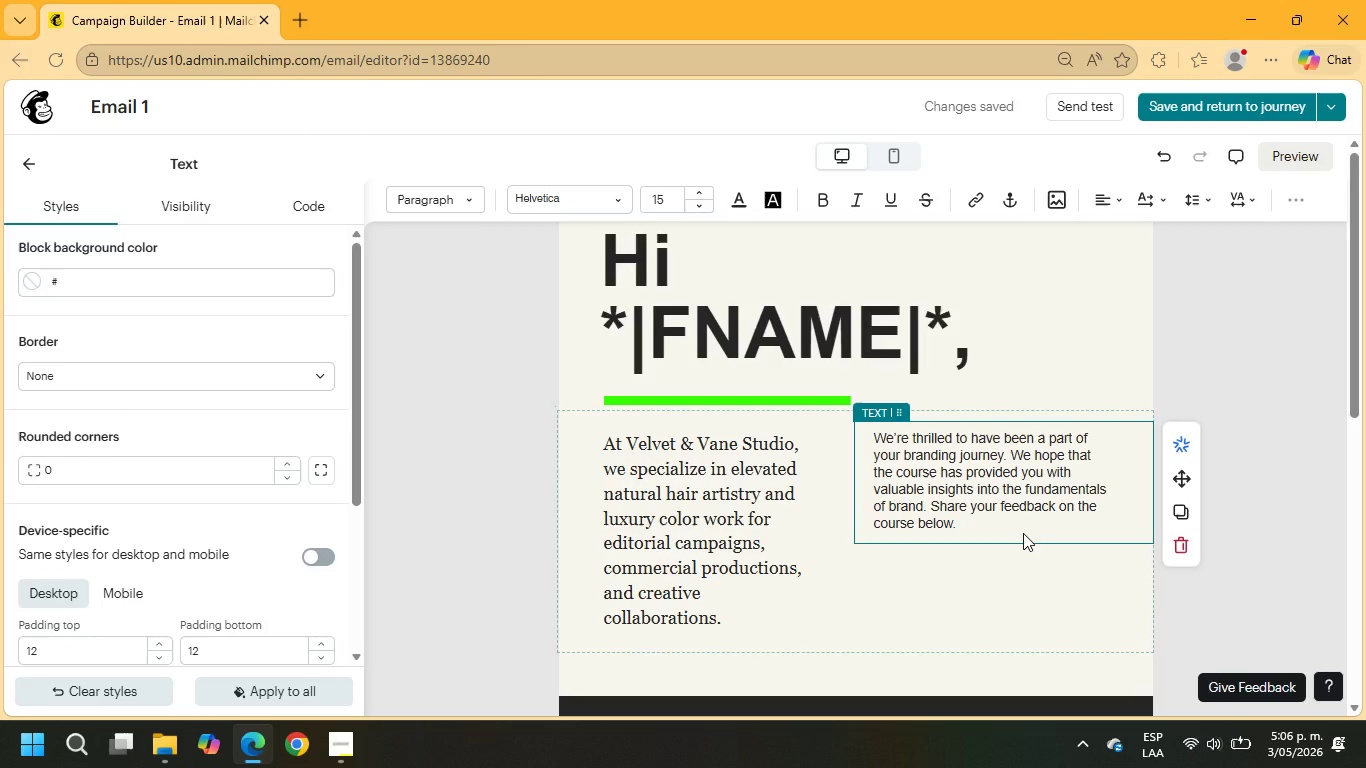 
wait(6.03)
 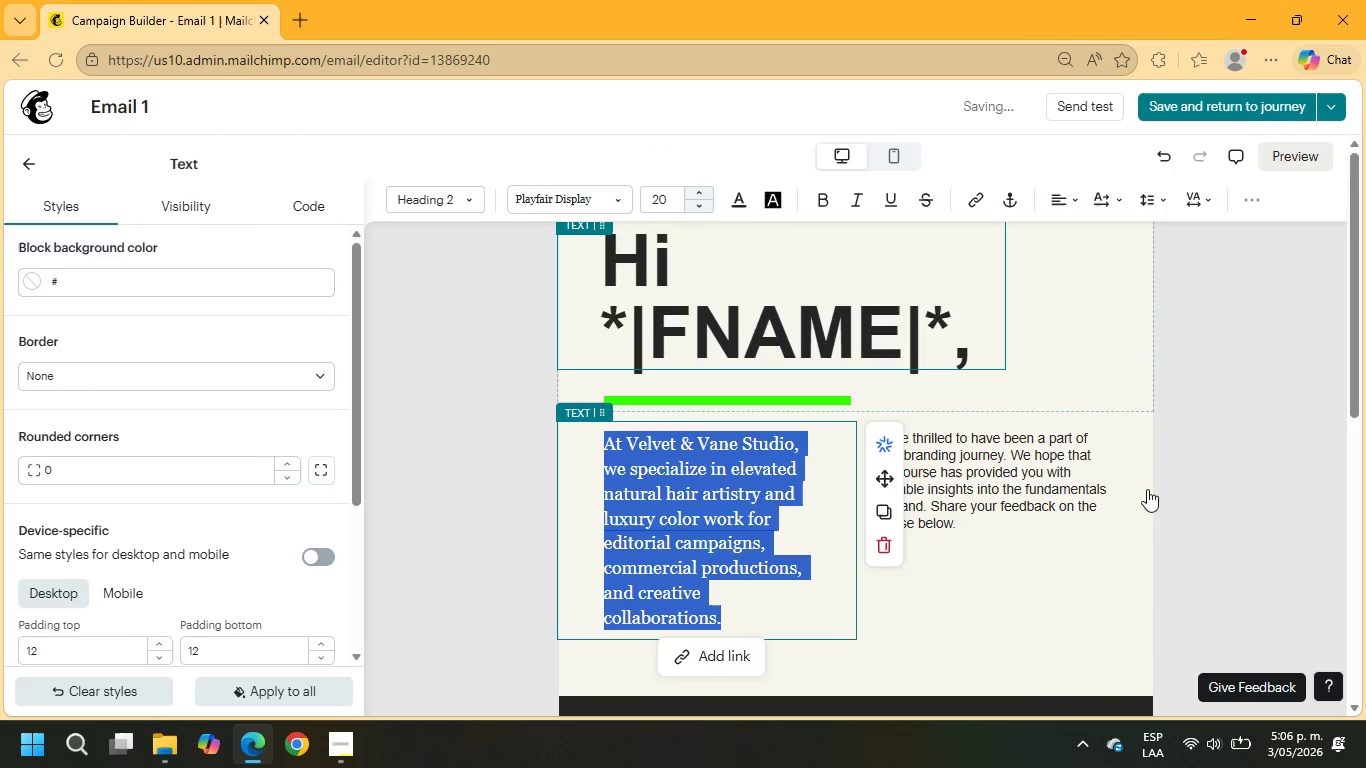 
left_click_drag(start_coordinate=[957, 527], to_coordinate=[864, 435])
 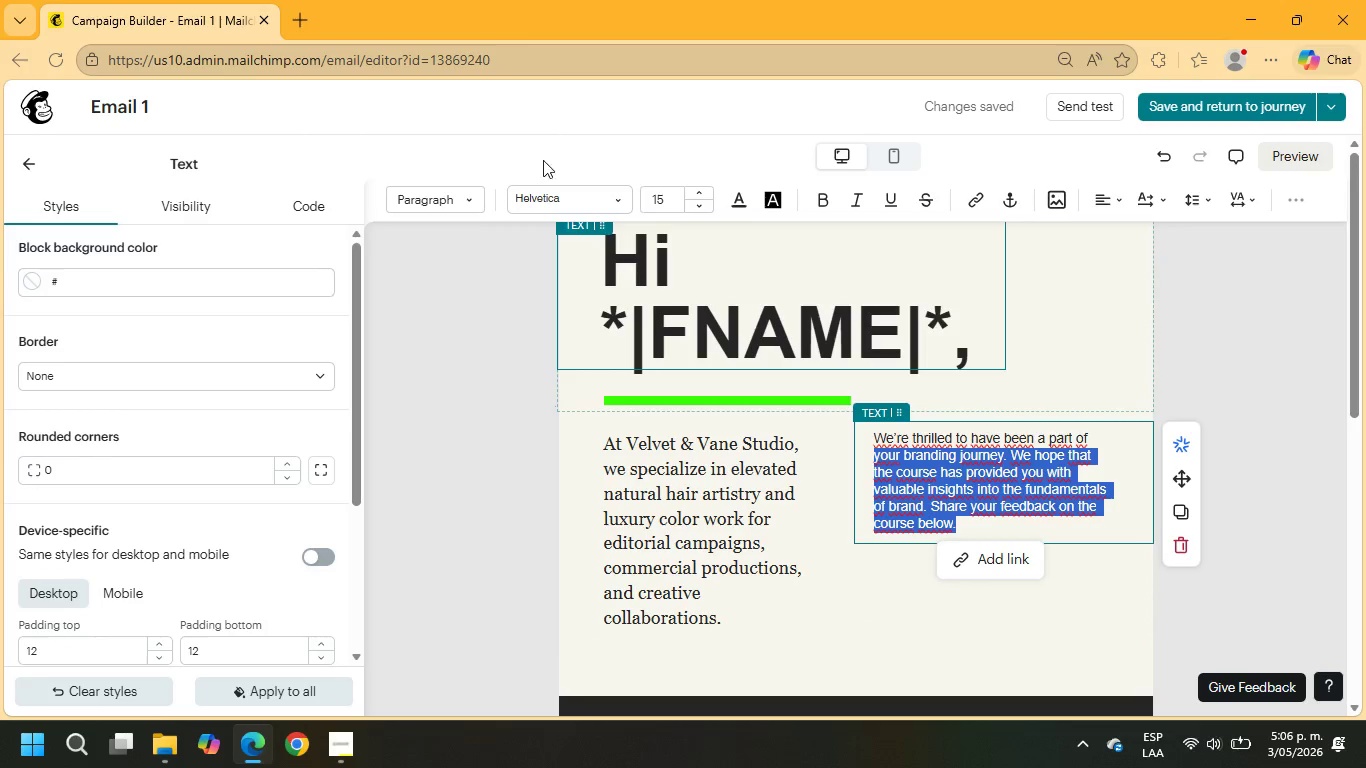 
left_click([561, 209])
 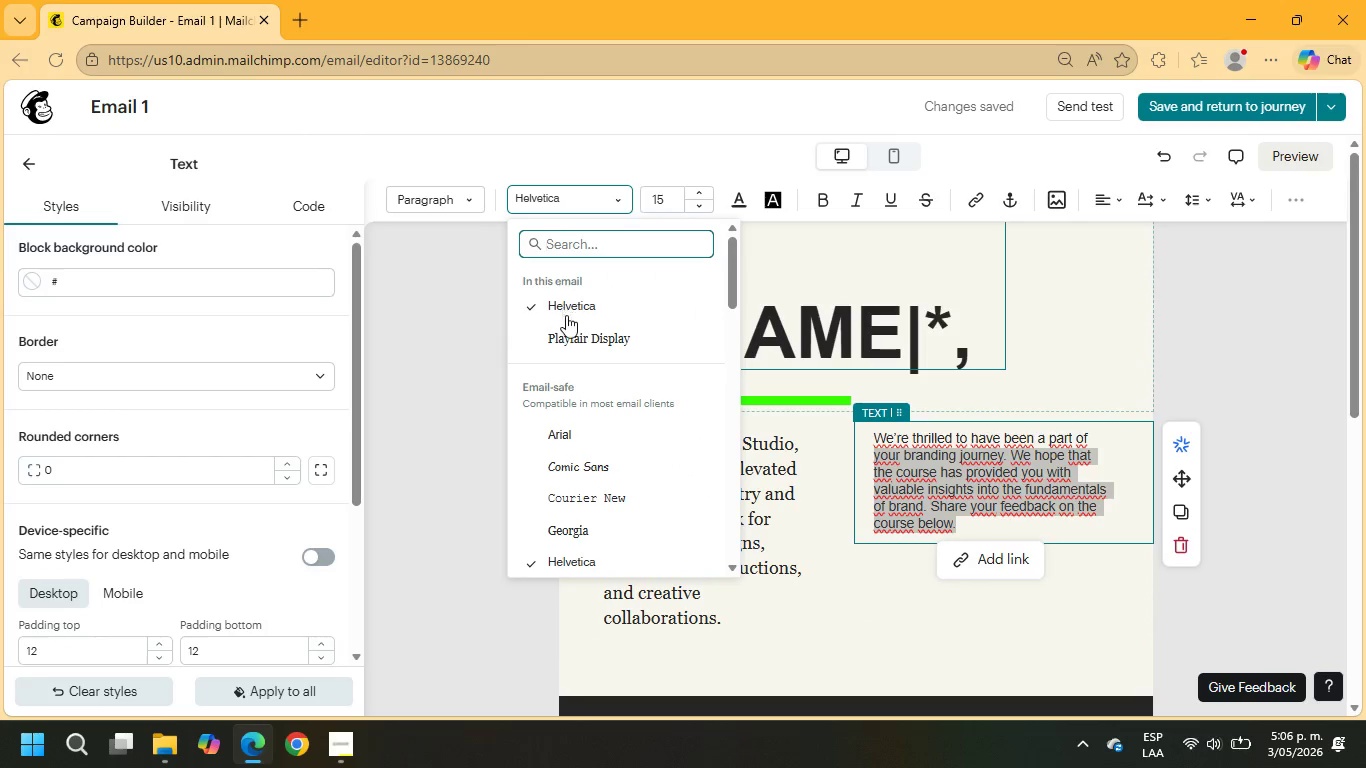 
left_click([575, 335])
 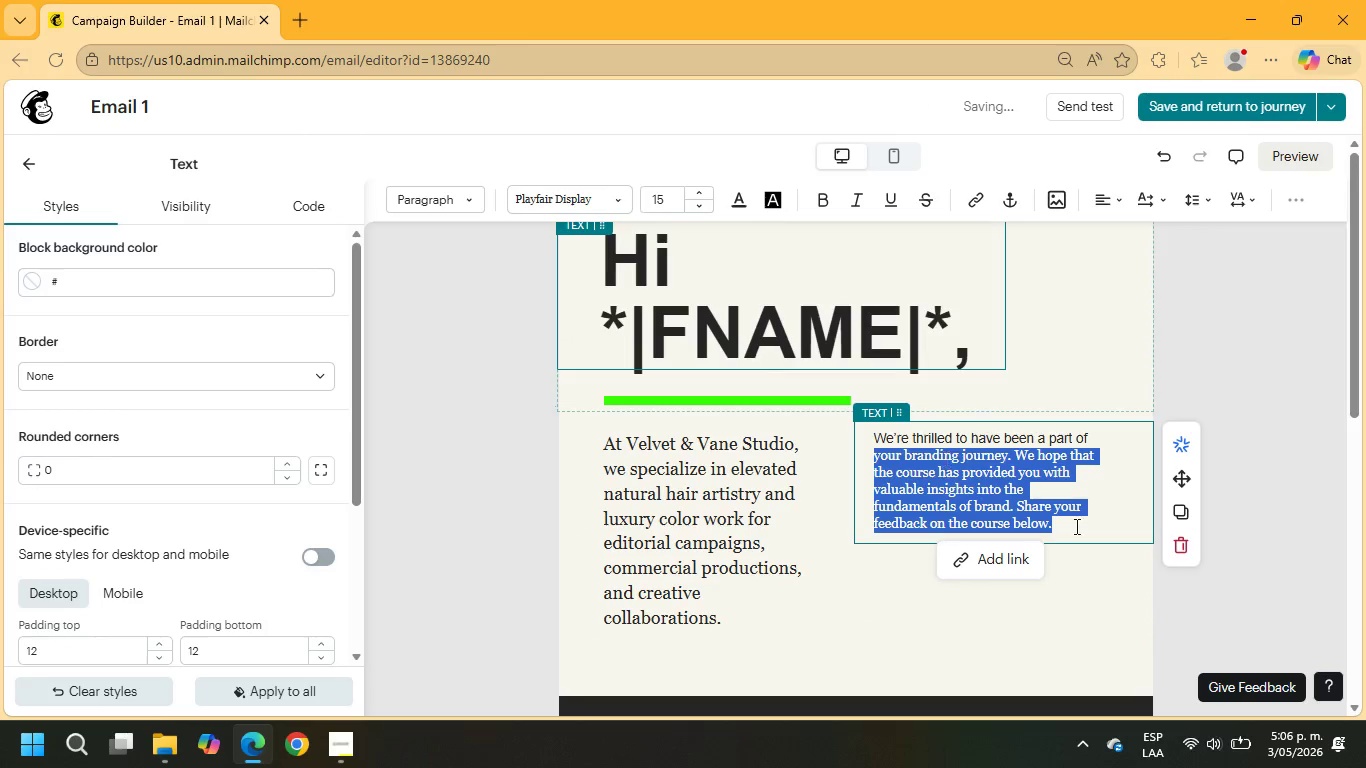 
left_click([1079, 527])
 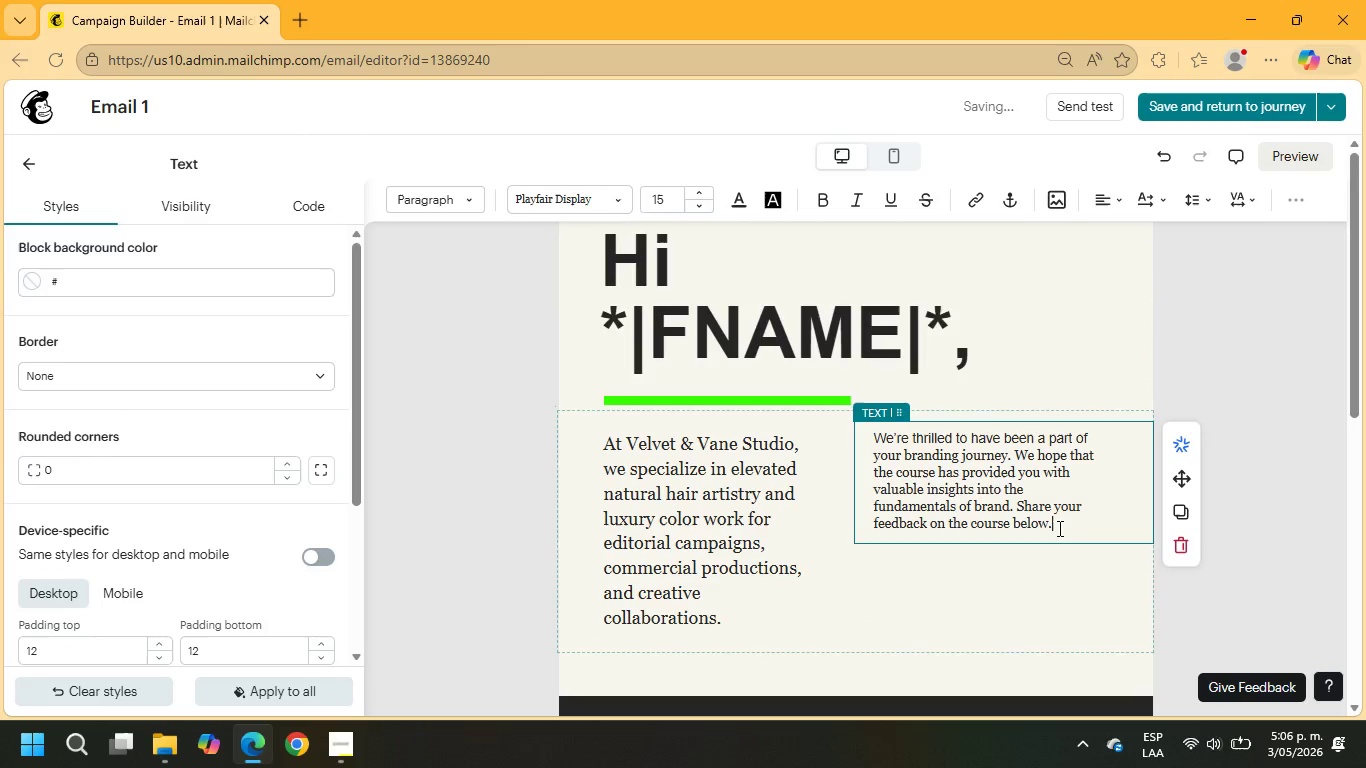 
left_click_drag(start_coordinate=[1058, 528], to_coordinate=[864, 437])
 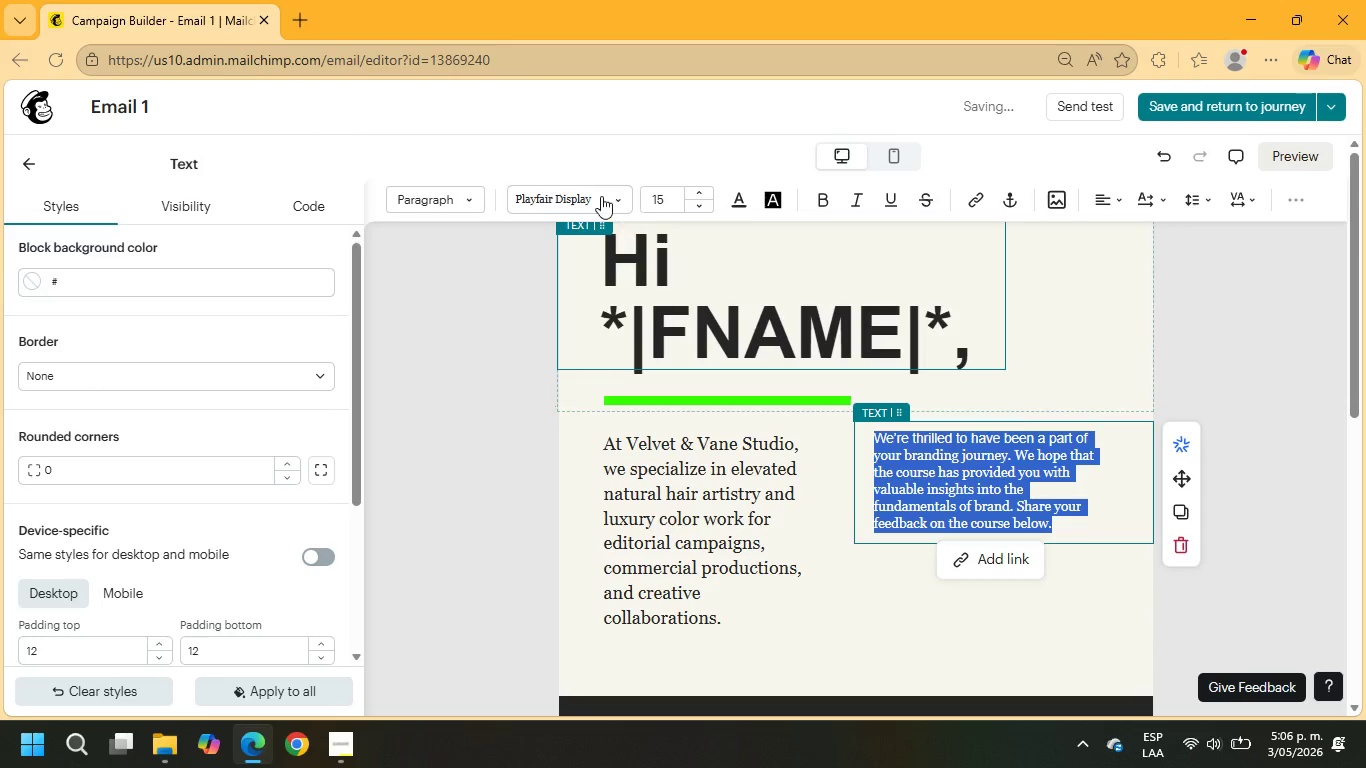 
left_click([601, 196])
 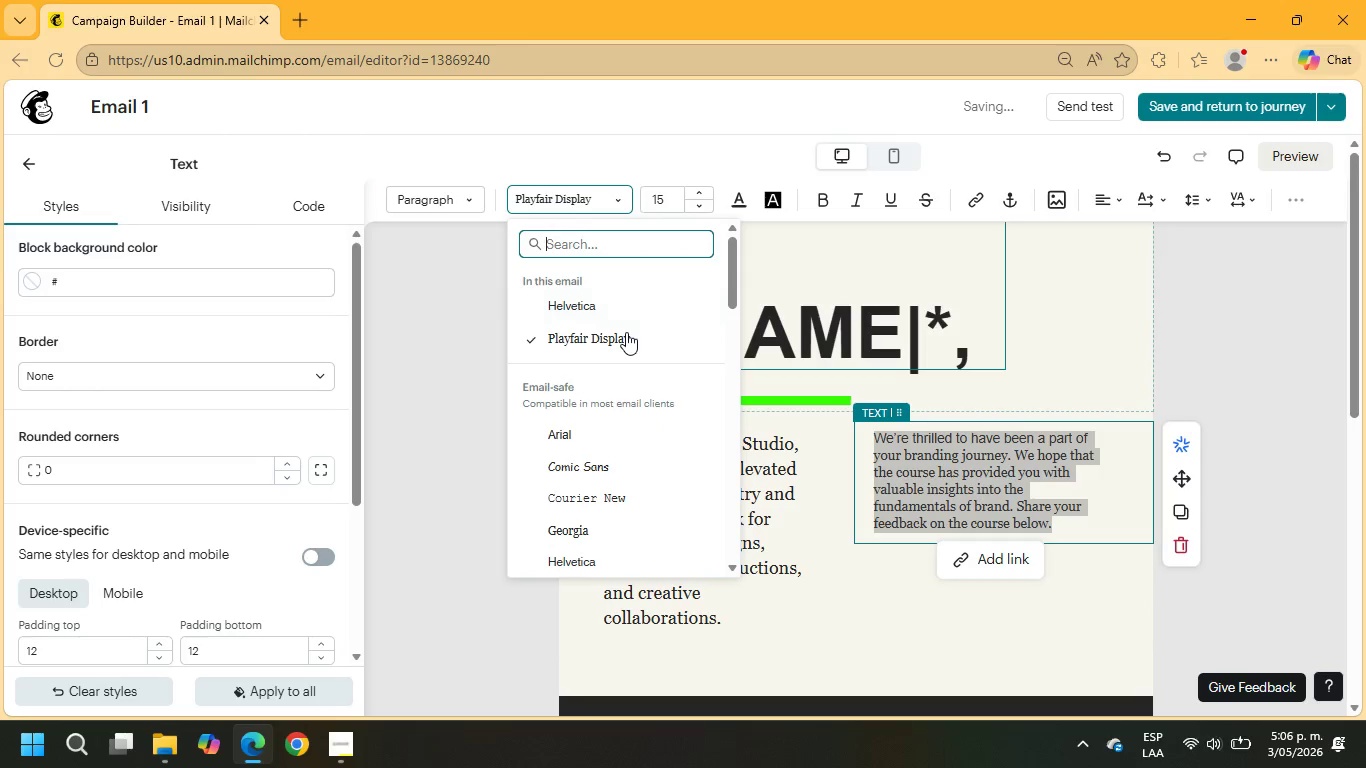 
left_click([626, 334])
 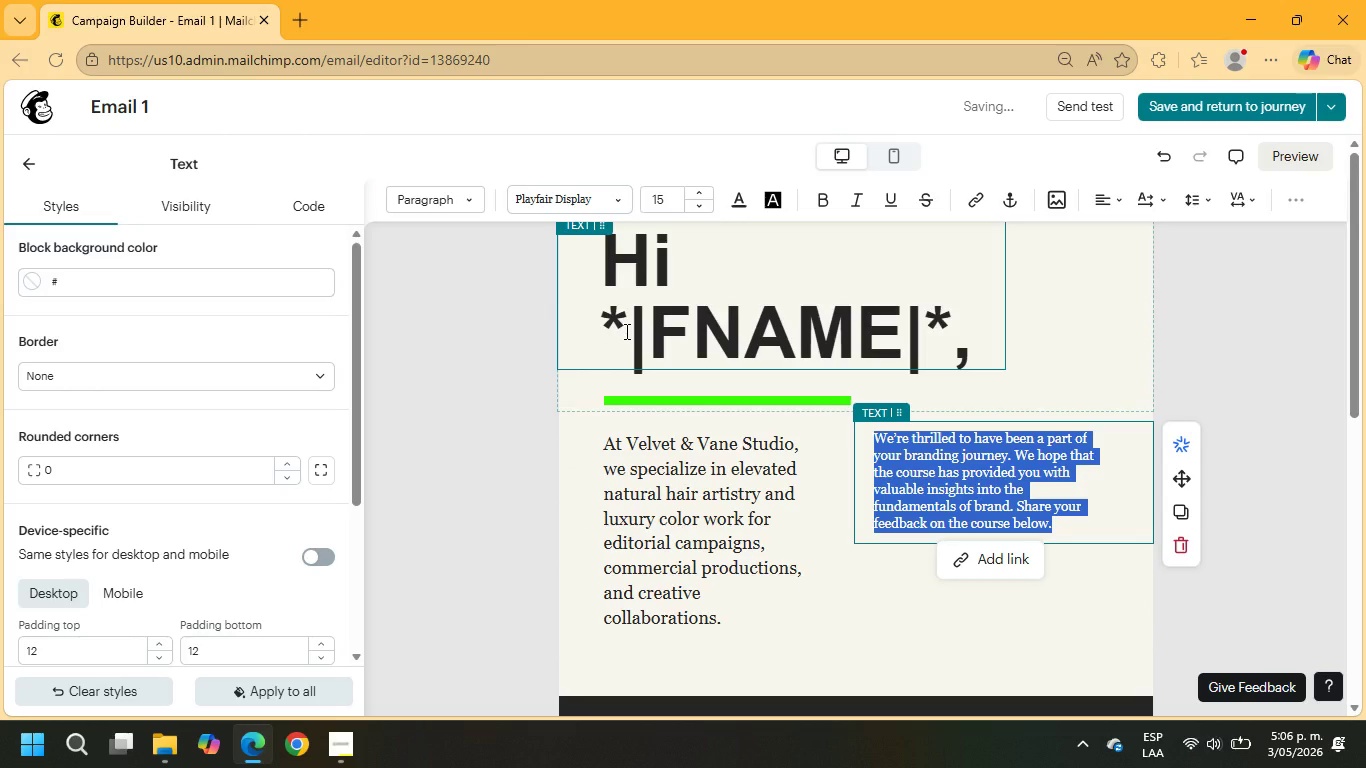 
type(After learning more about )
 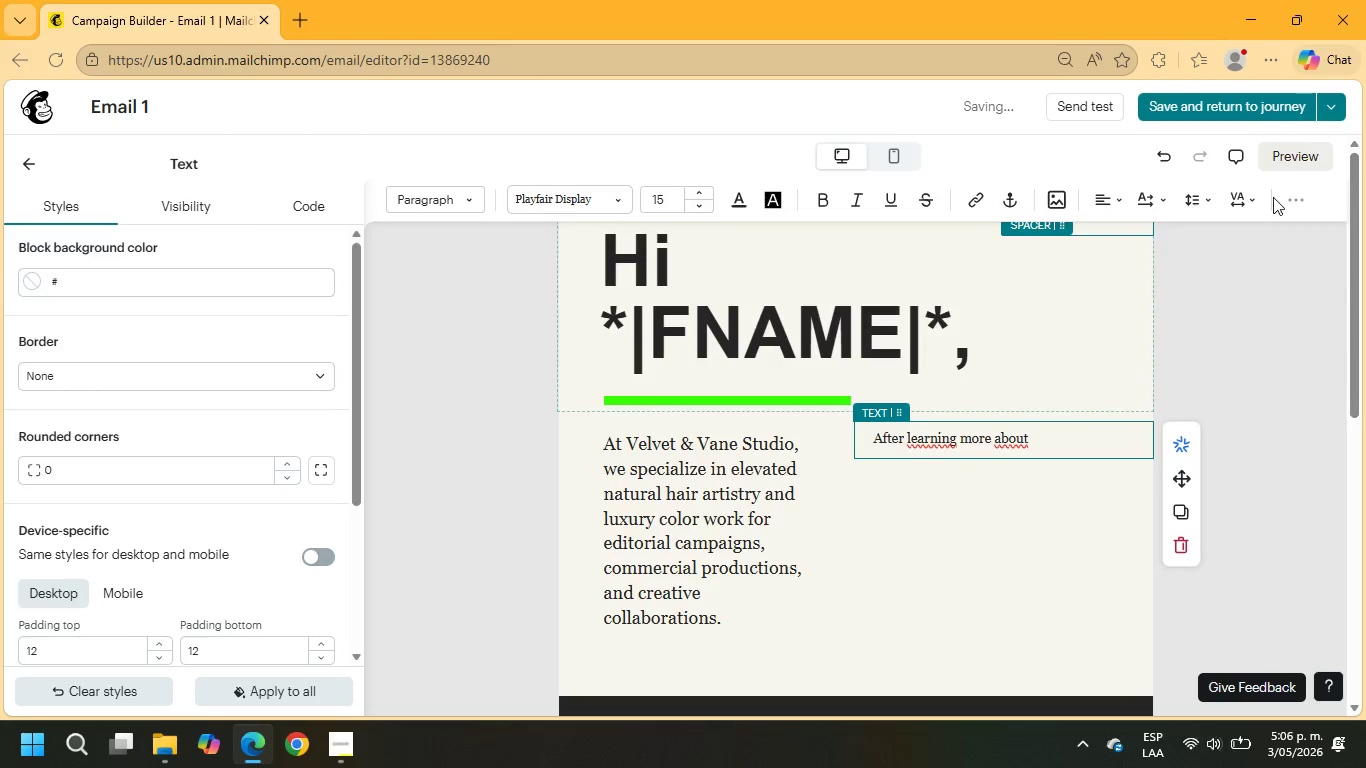 
left_click([1283, 239])
 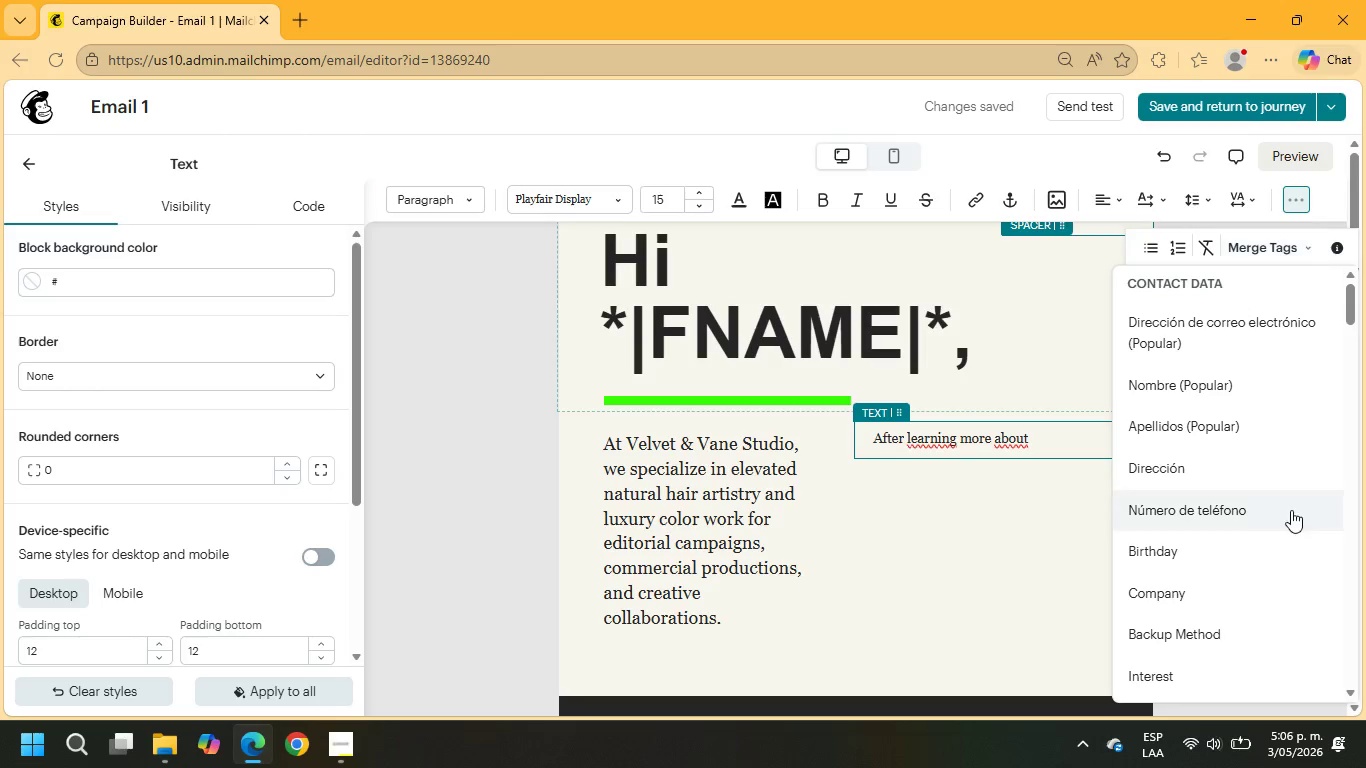 
scroll: coordinate [1215, 500], scroll_direction: down, amount: 38.0
 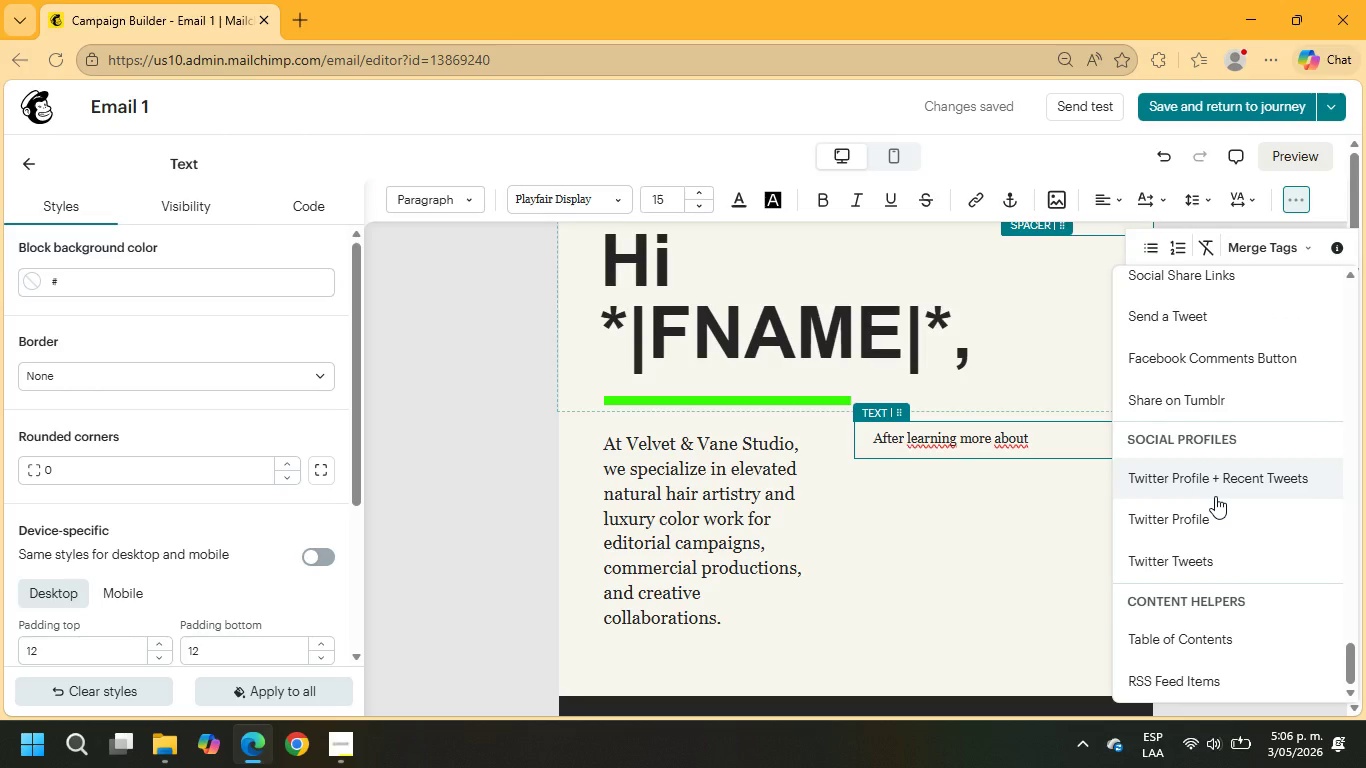 
scroll: coordinate [1215, 496], scroll_direction: up, amount: 3.0
 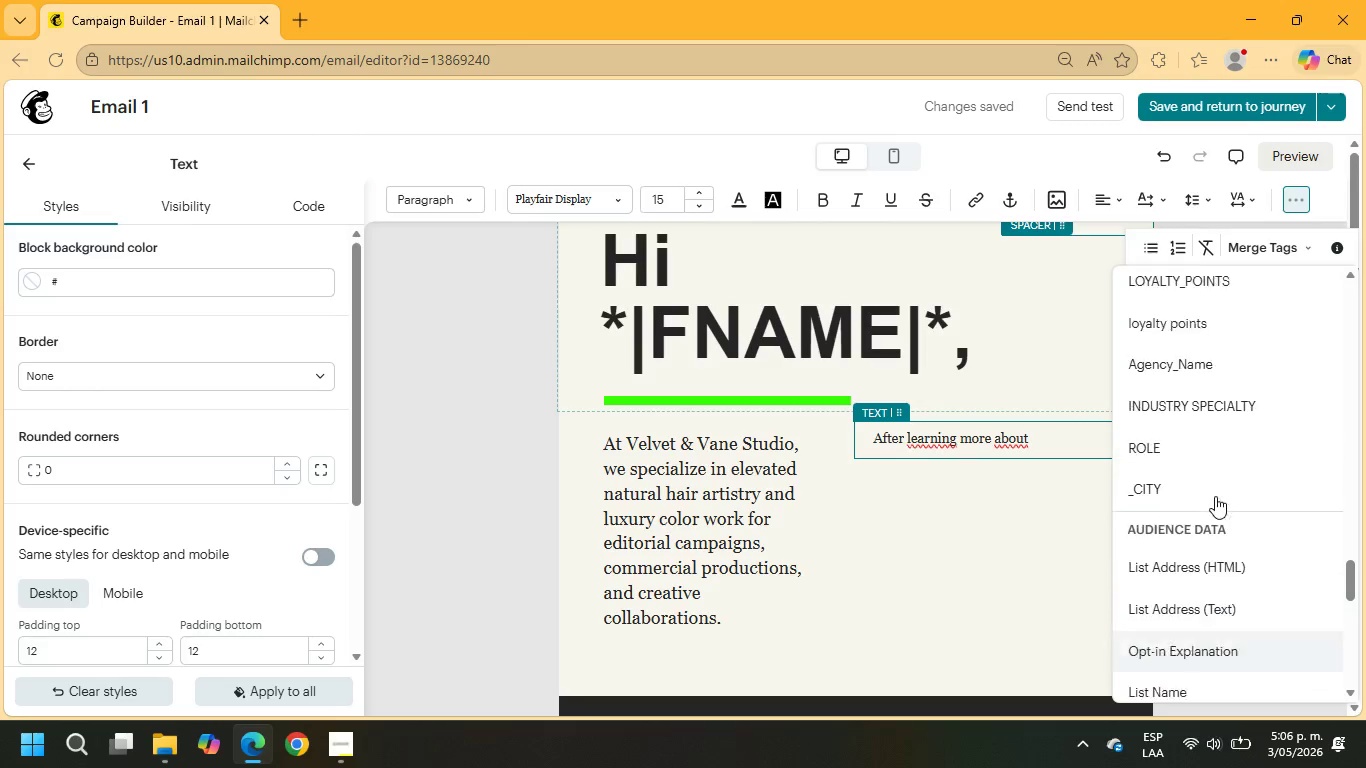 
left_click([1174, 403])
 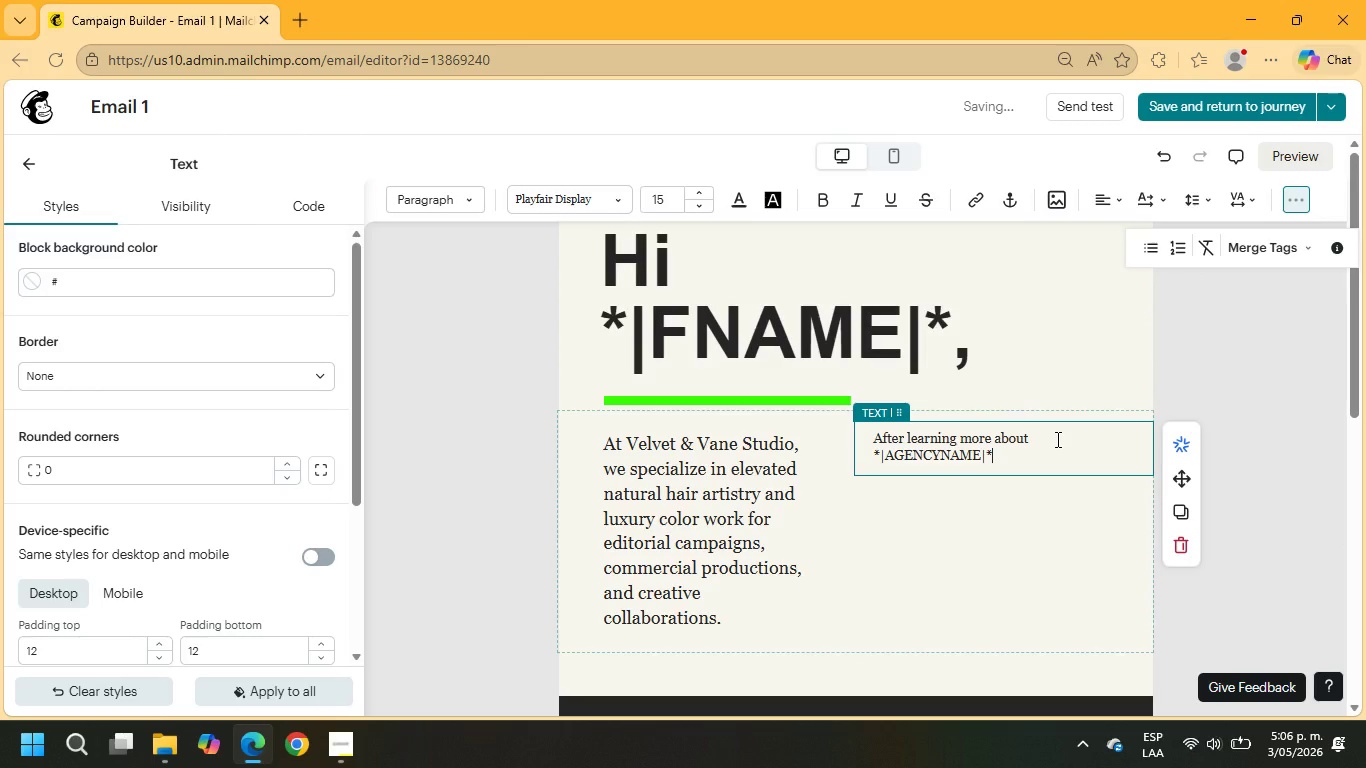 
type( and your work within the )
 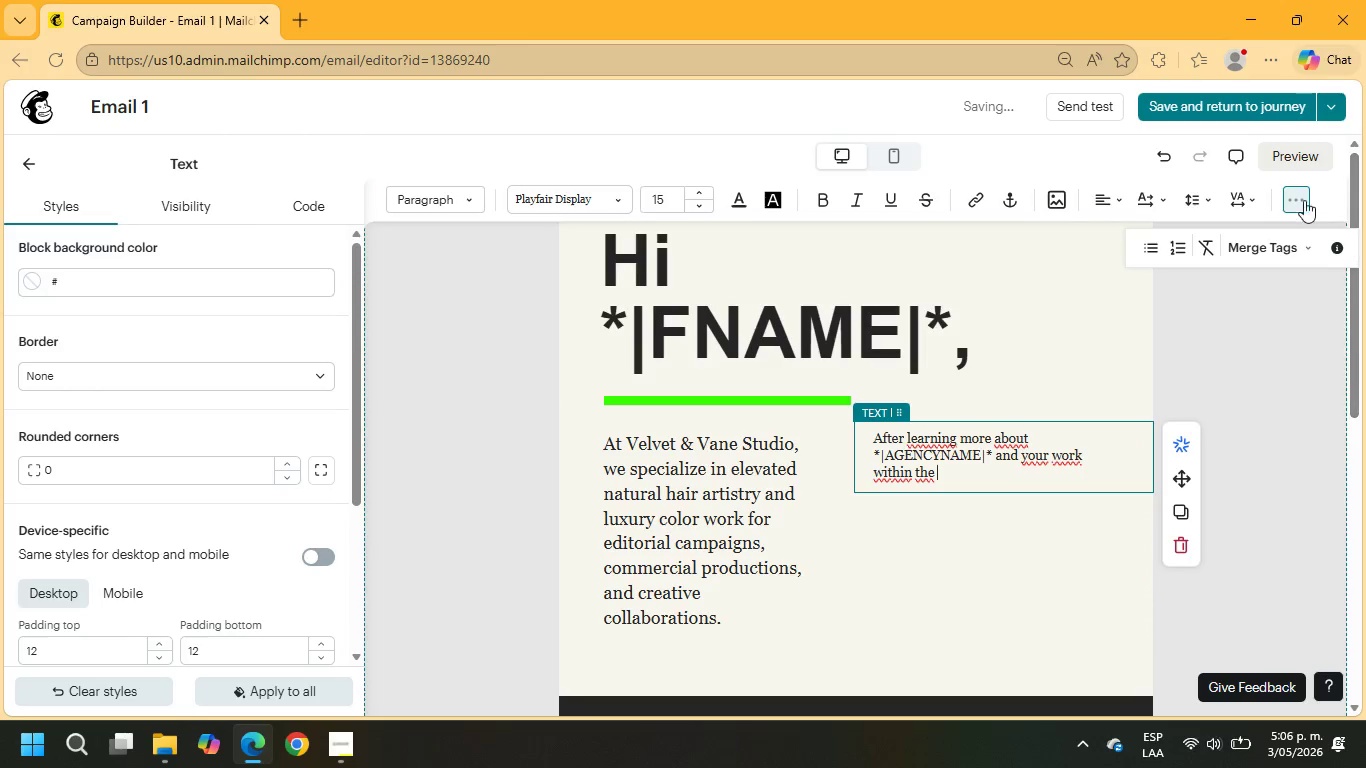 
left_click([1288, 244])
 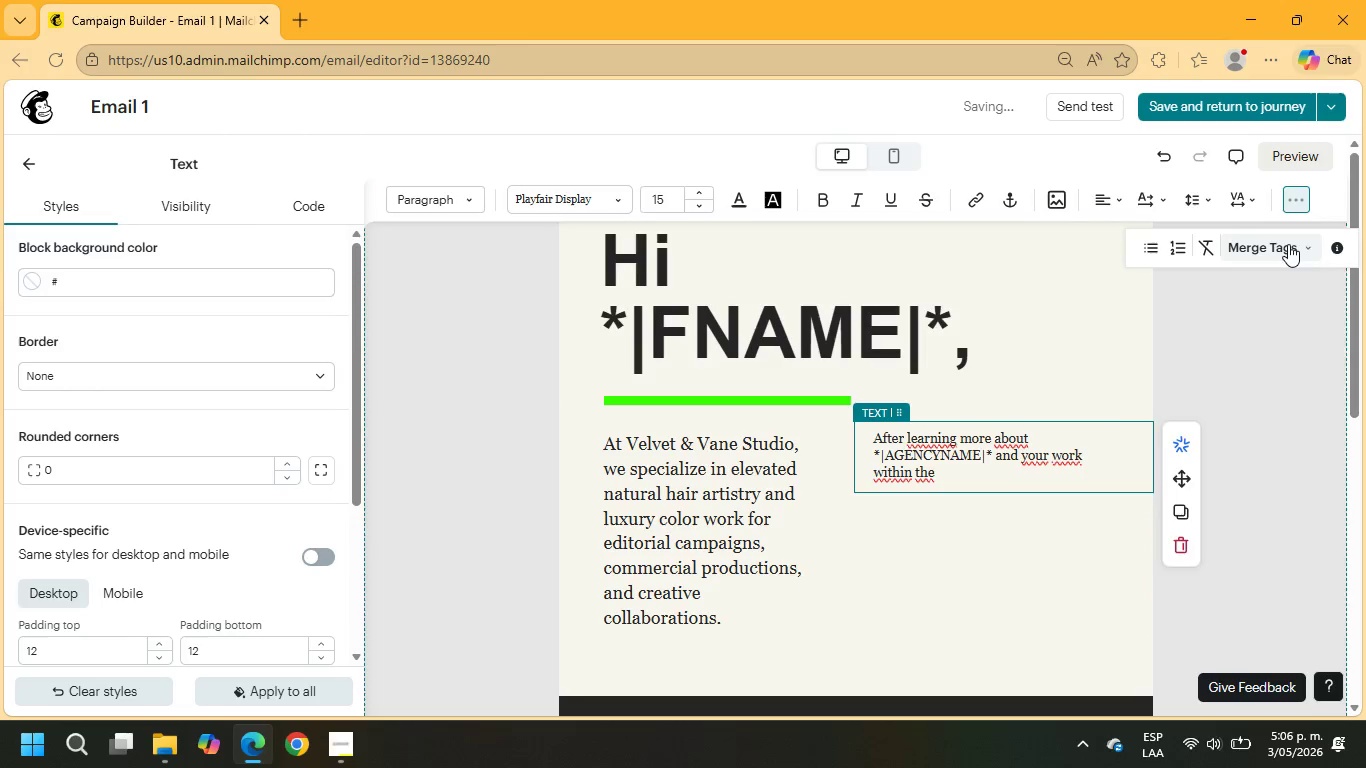 
mouse_move([1246, 249])
 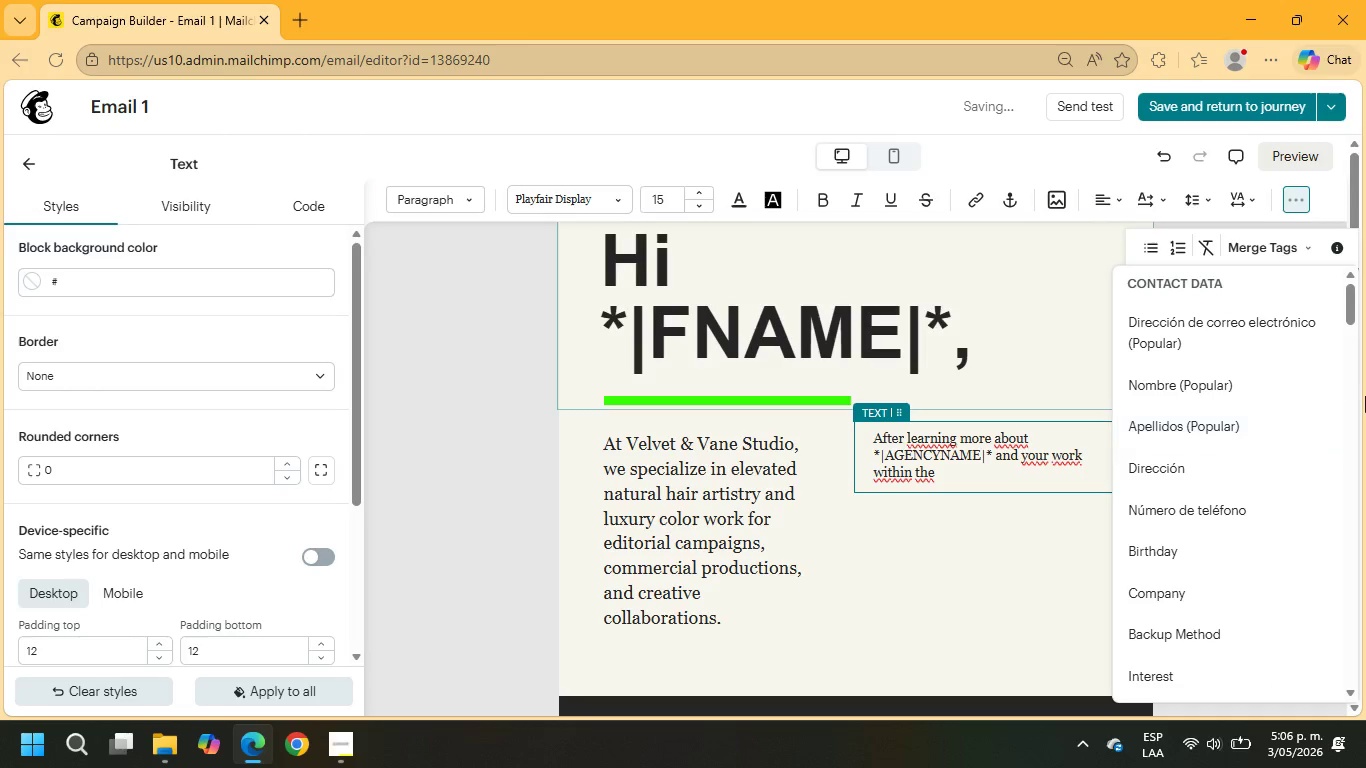 
scroll: coordinate [1163, 528], scroll_direction: down, amount: 35.0
 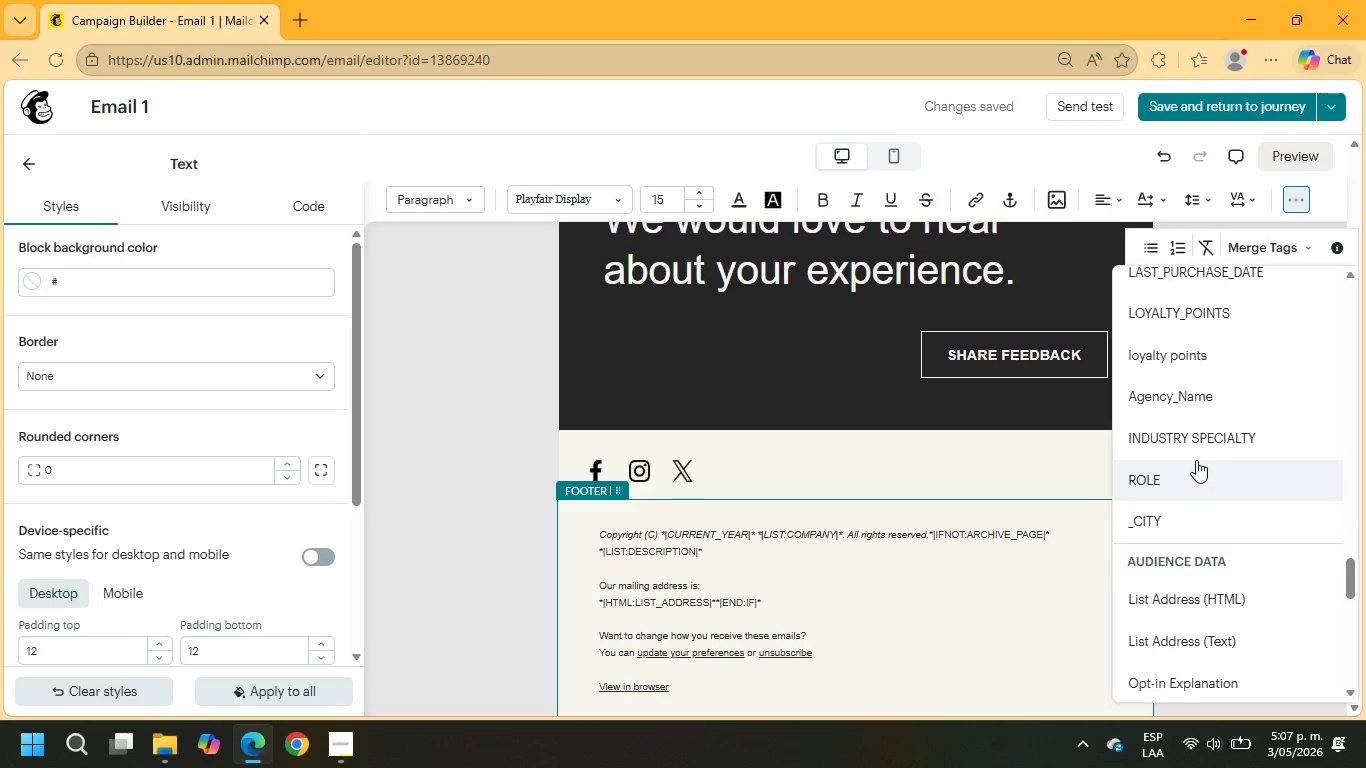 
left_click([1195, 453])
 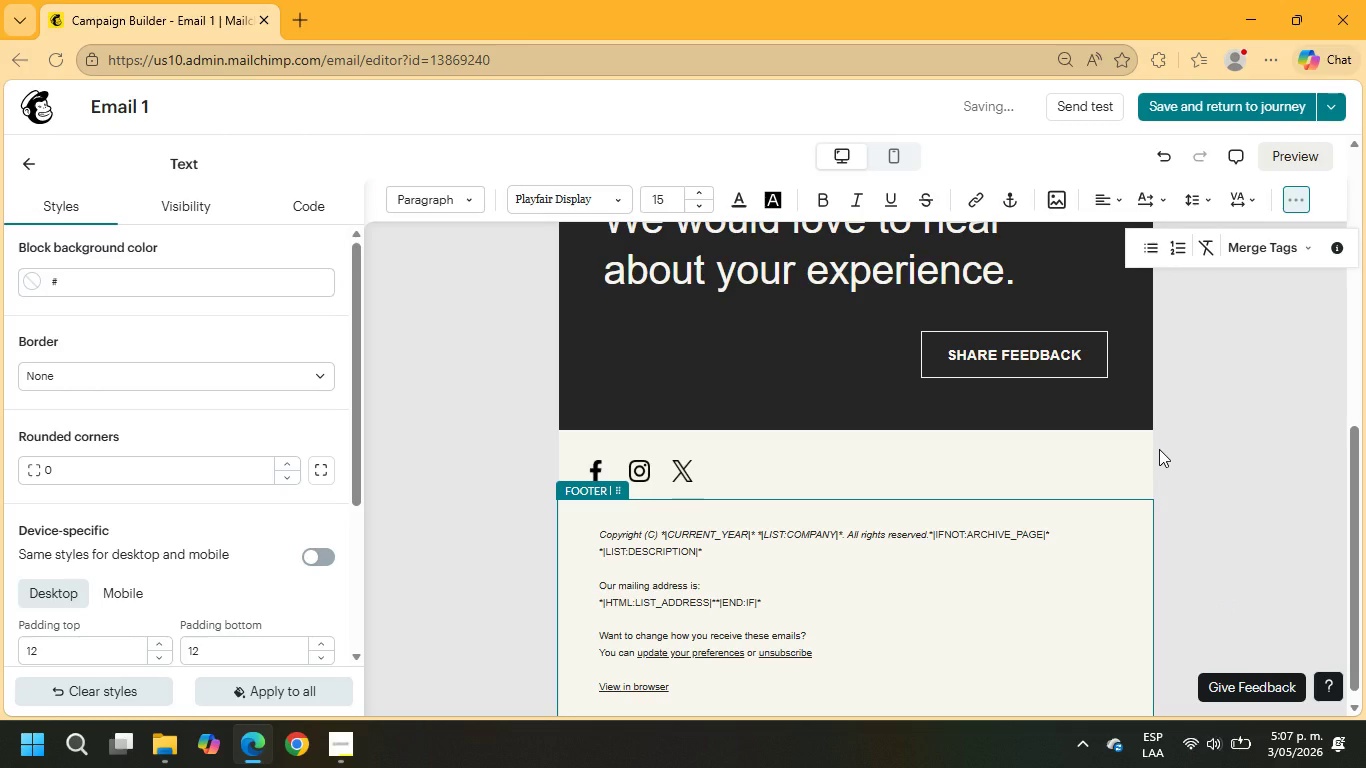 
scroll: coordinate [999, 430], scroll_direction: up, amount: 8.0
 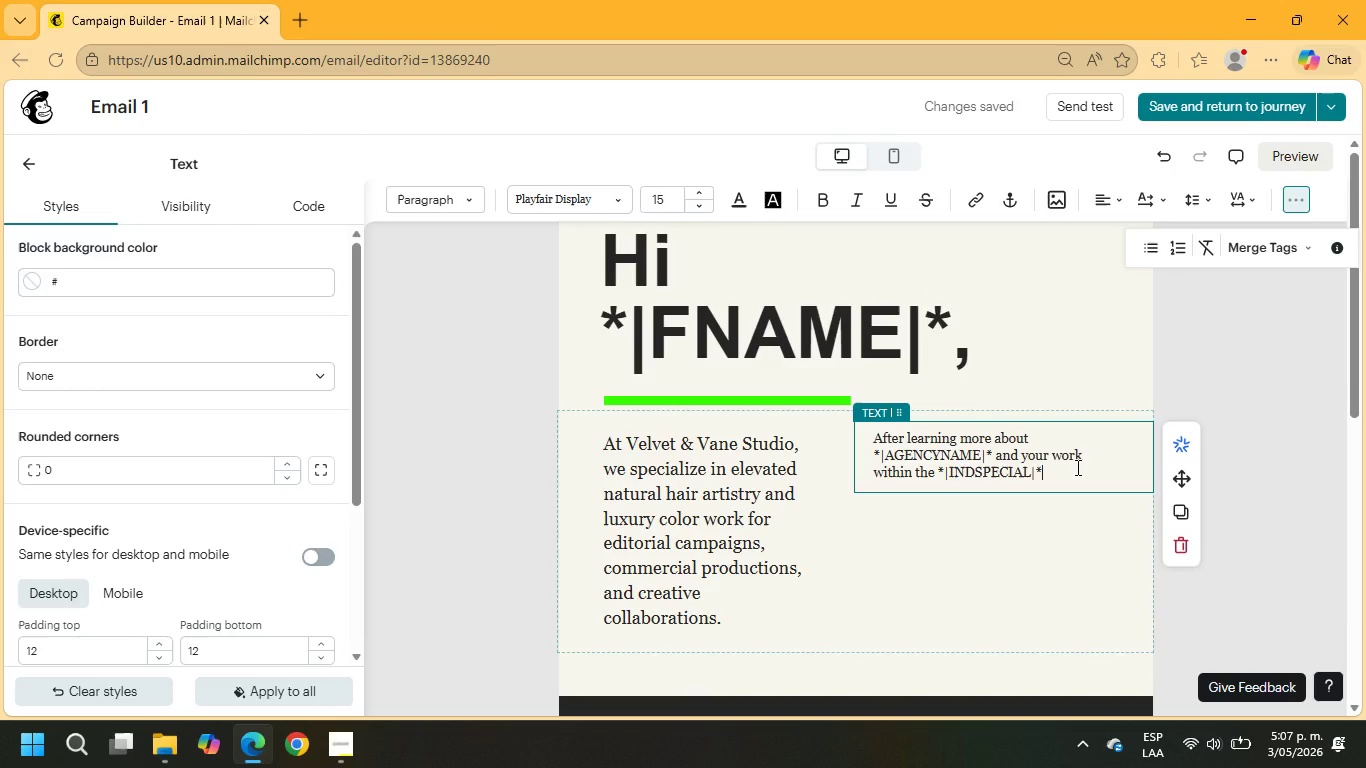 
type( space, we flet h)
key(Backspace)
type(there could be a beautiful opportunity for future partnership alignment.)
 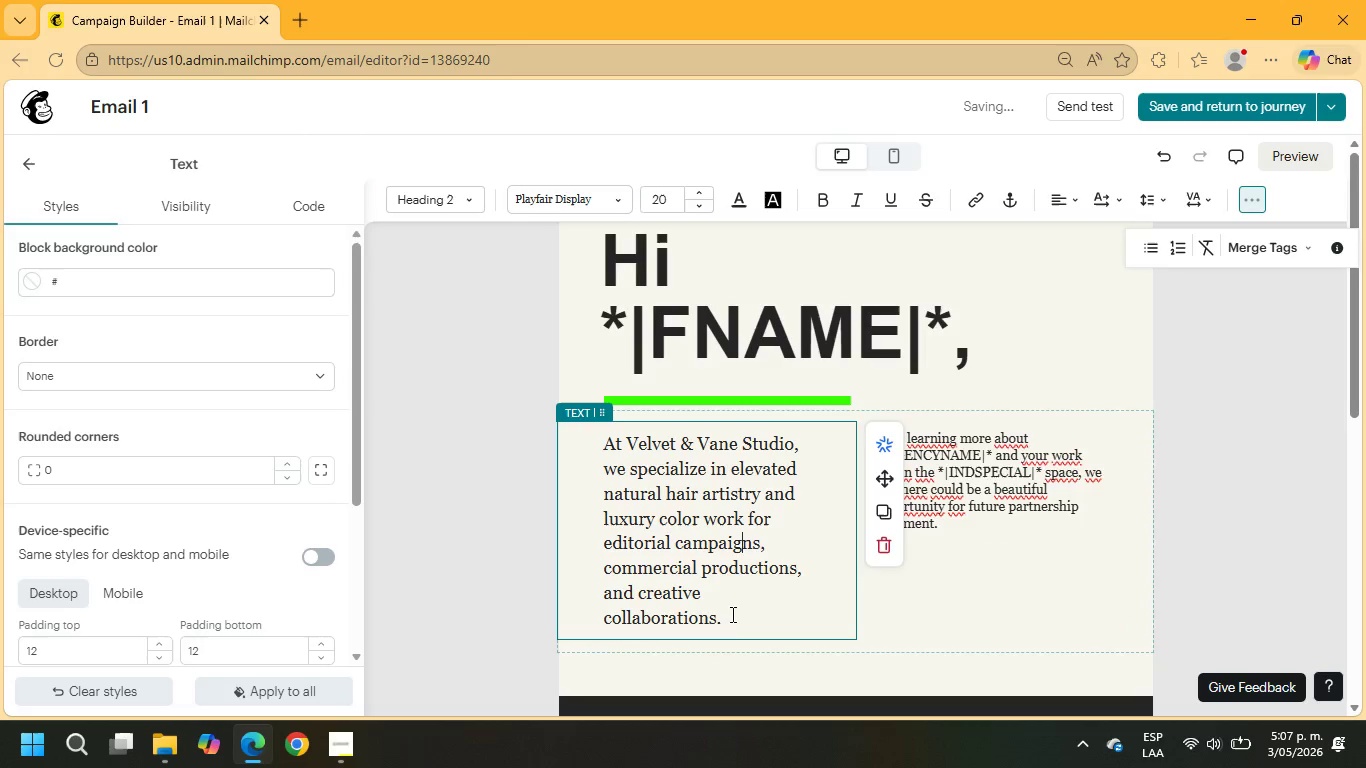 
left_click_drag(start_coordinate=[720, 619], to_coordinate=[588, 438])
 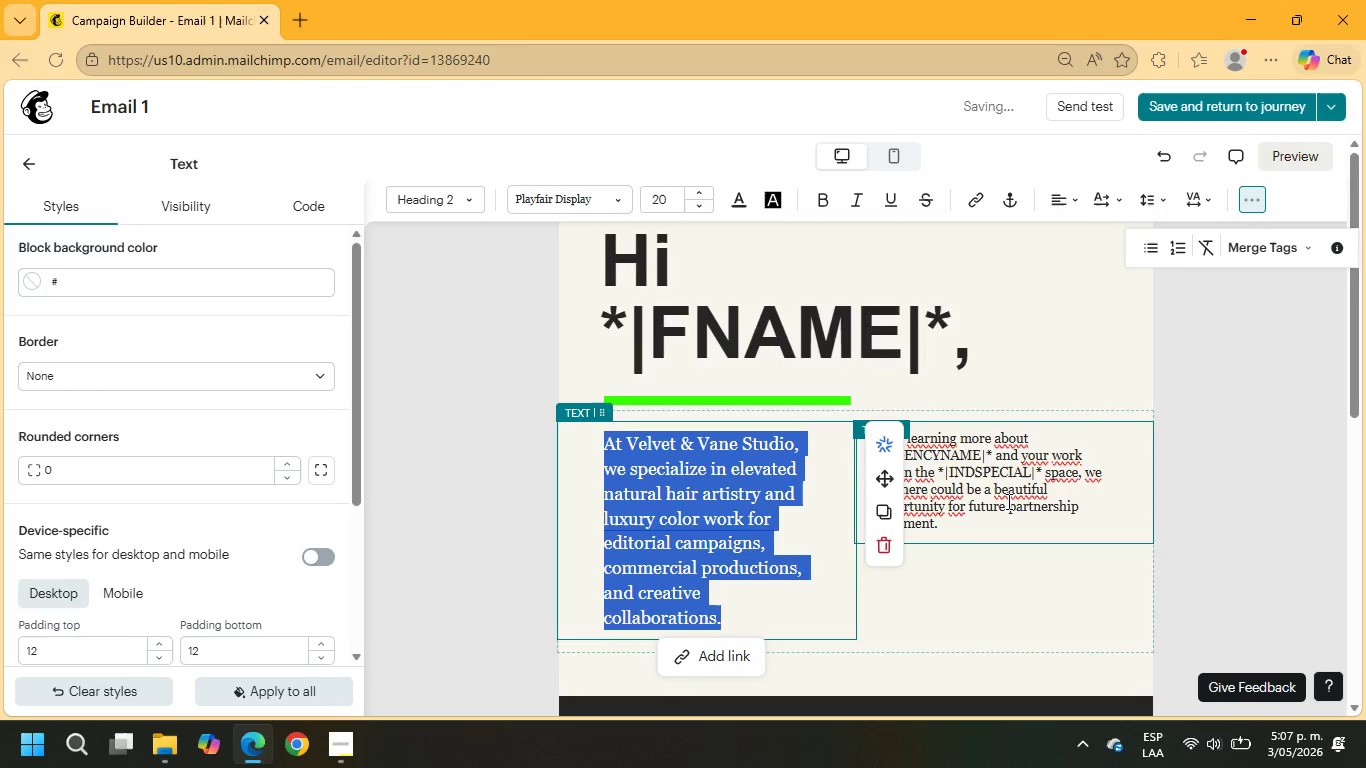 
left_click([1008, 519])
 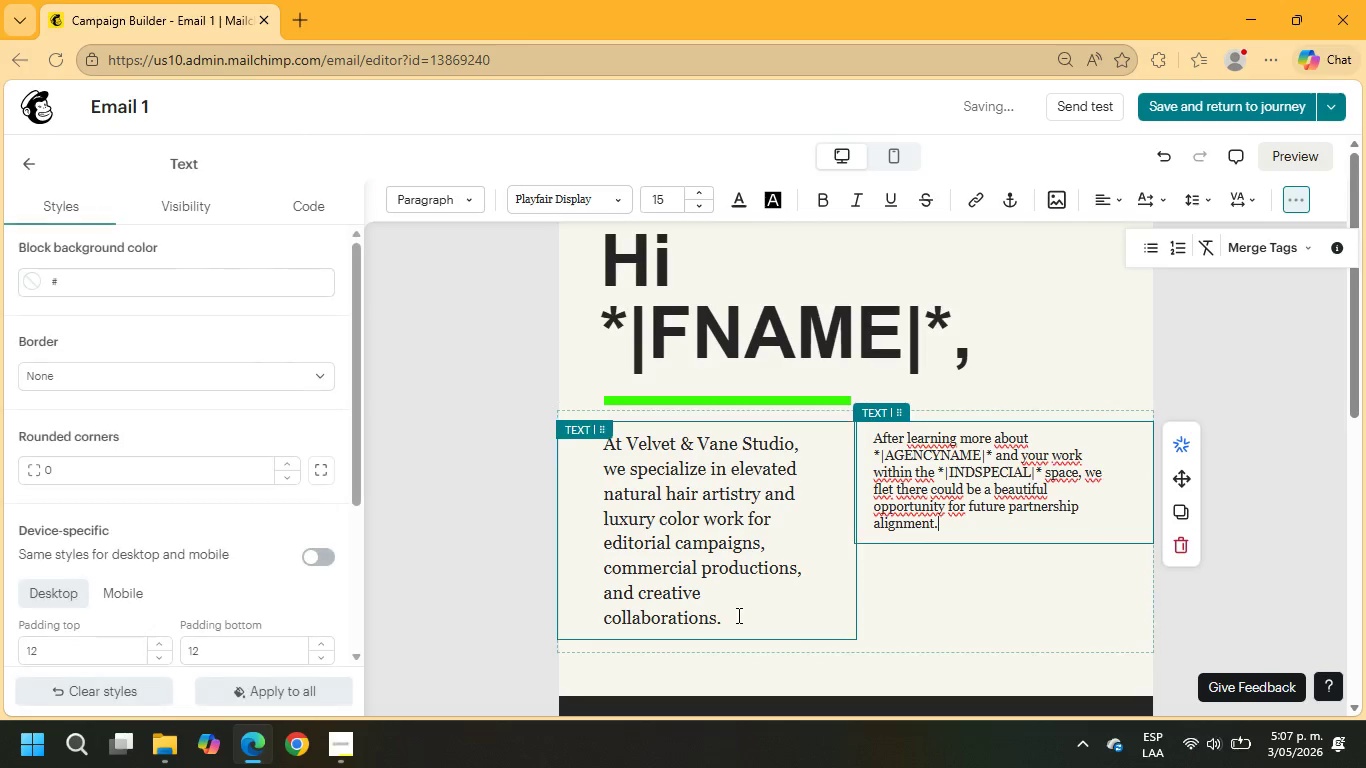 
left_click_drag(start_coordinate=[739, 624], to_coordinate=[577, 428])
 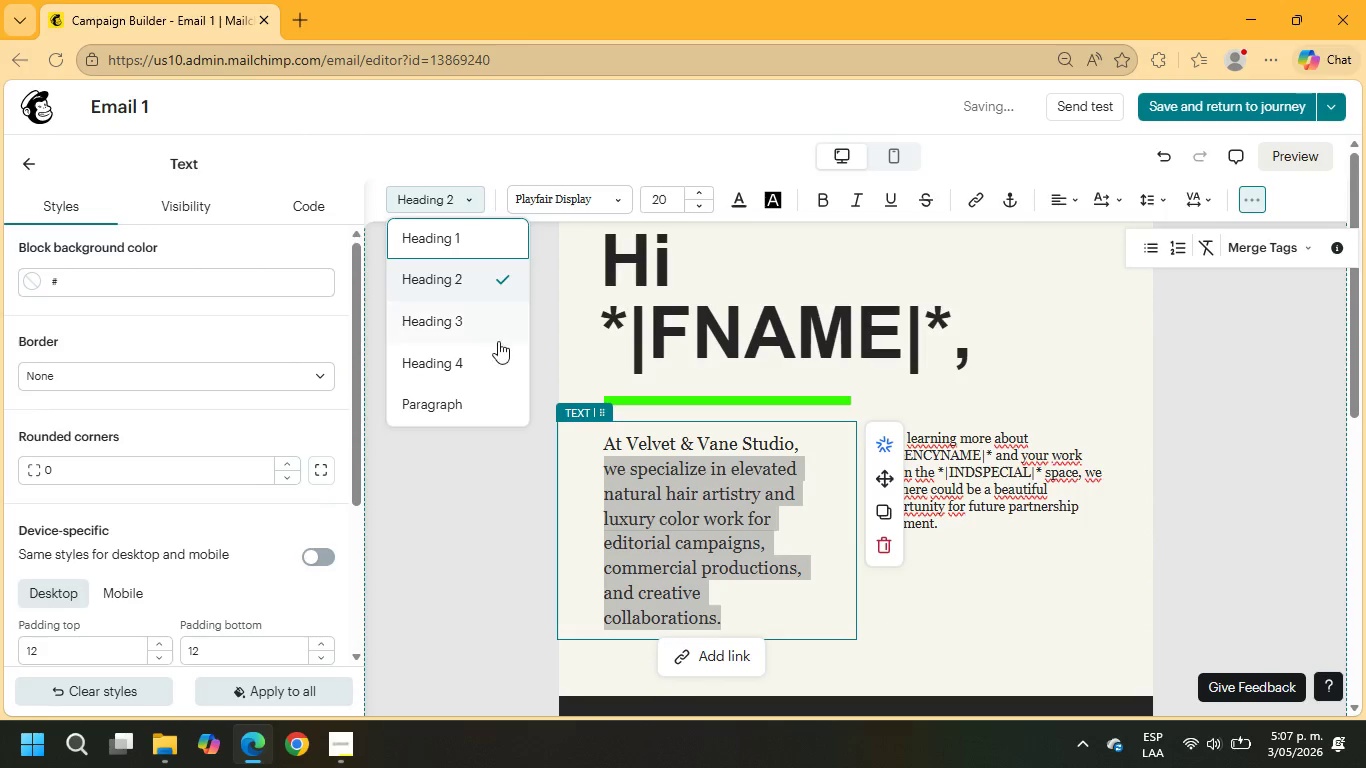 
left_click([471, 402])
 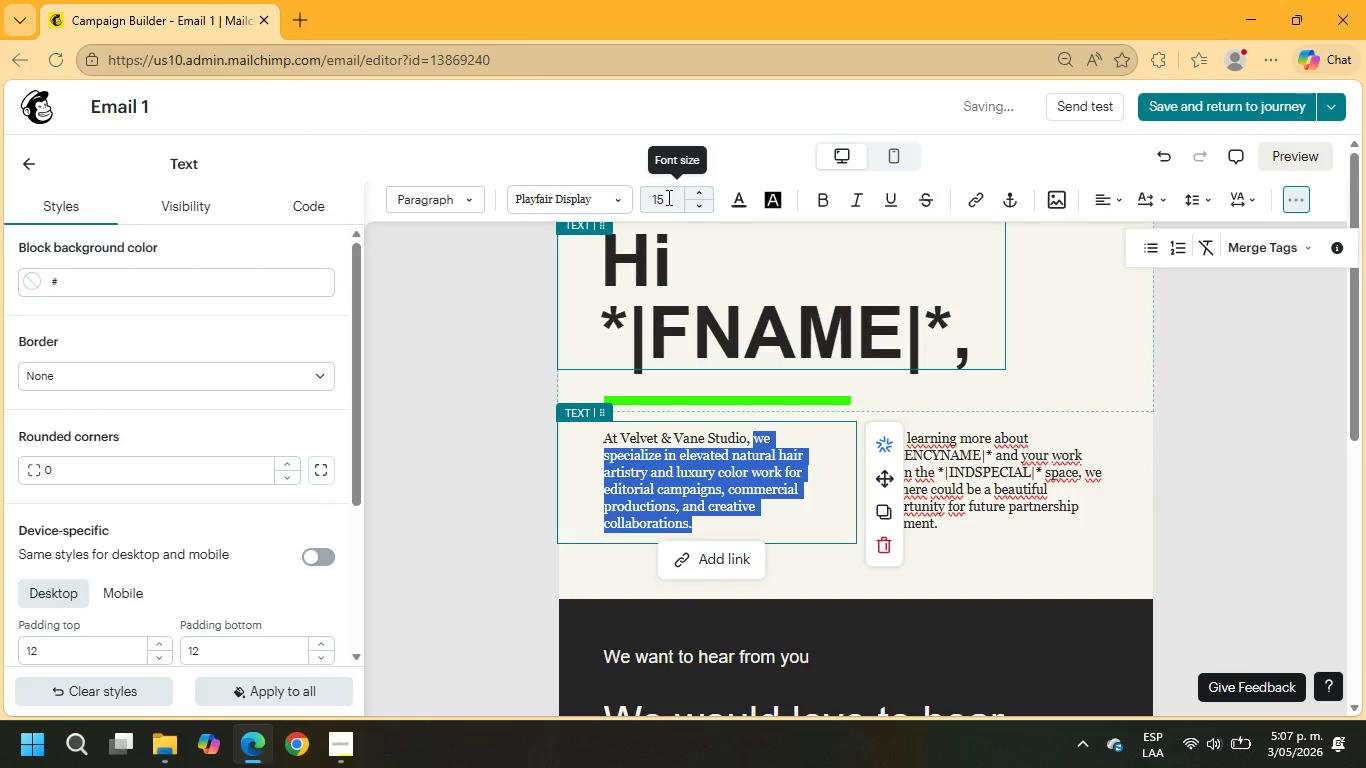 
left_click([704, 445])
 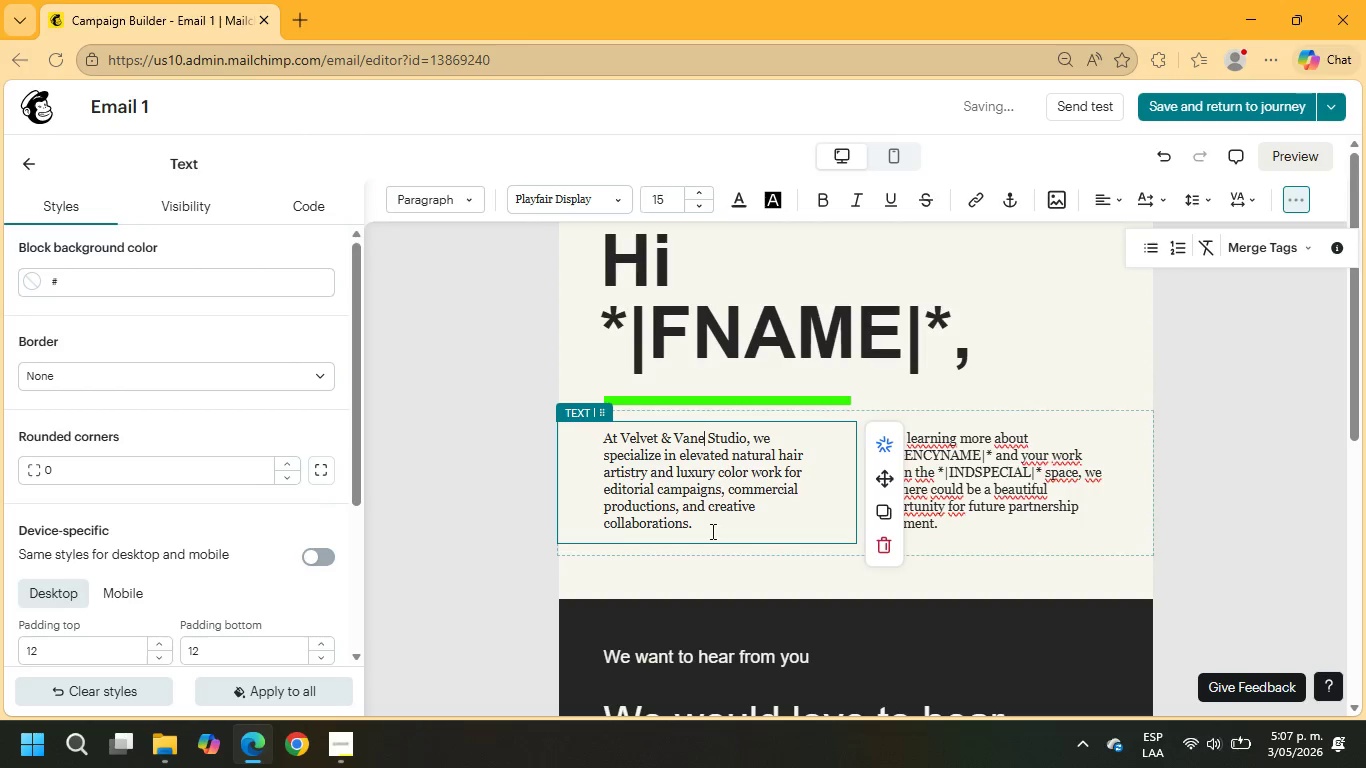 
left_click_drag(start_coordinate=[704, 526], to_coordinate=[586, 423])
 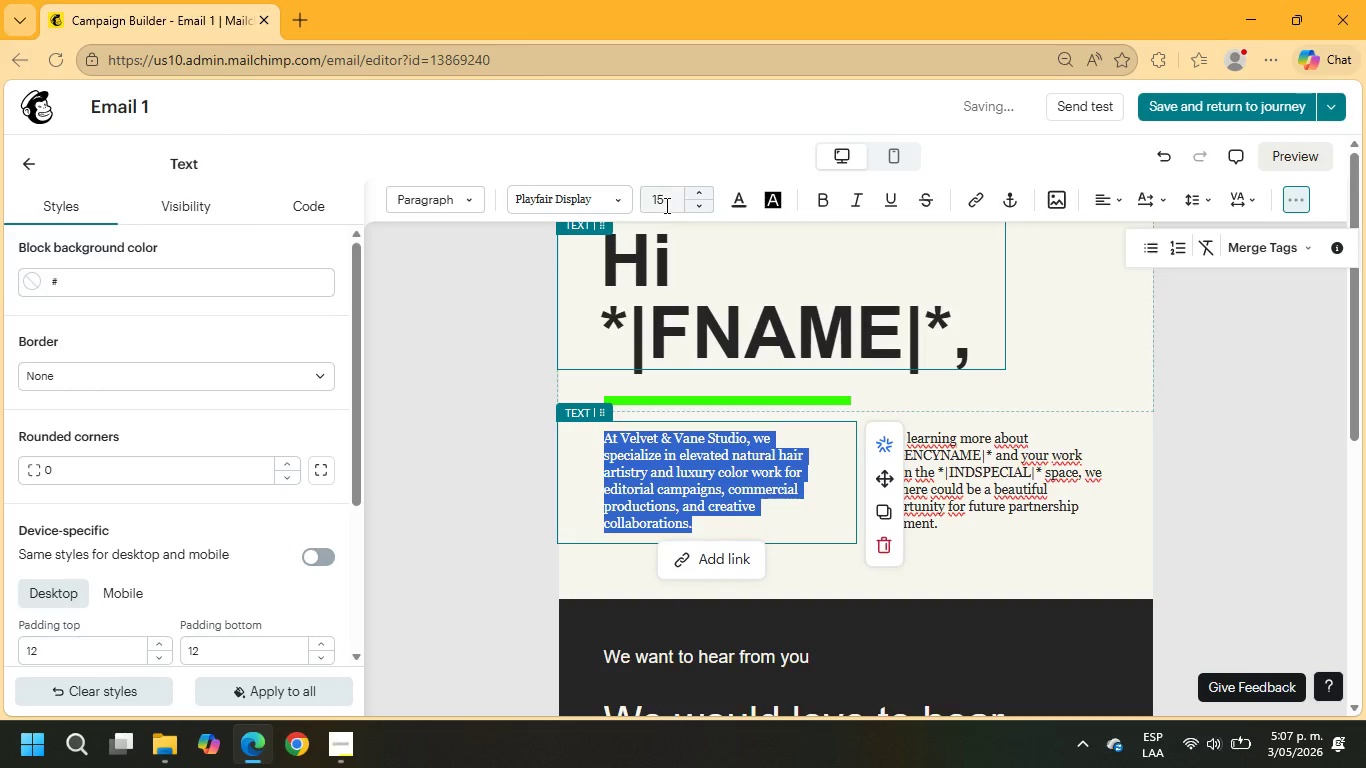 
left_click_drag(start_coordinate=[665, 205], to_coordinate=[640, 205])
 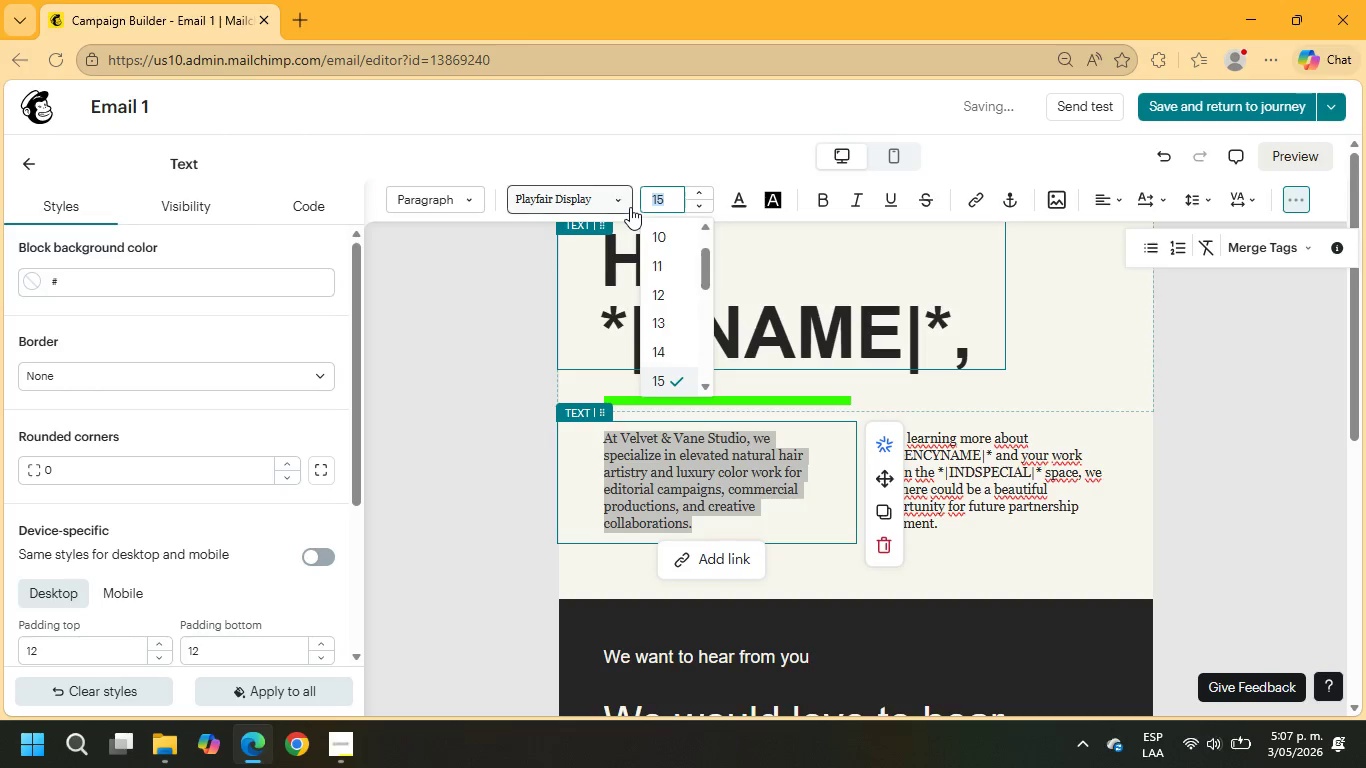 
key(Numpad1)
 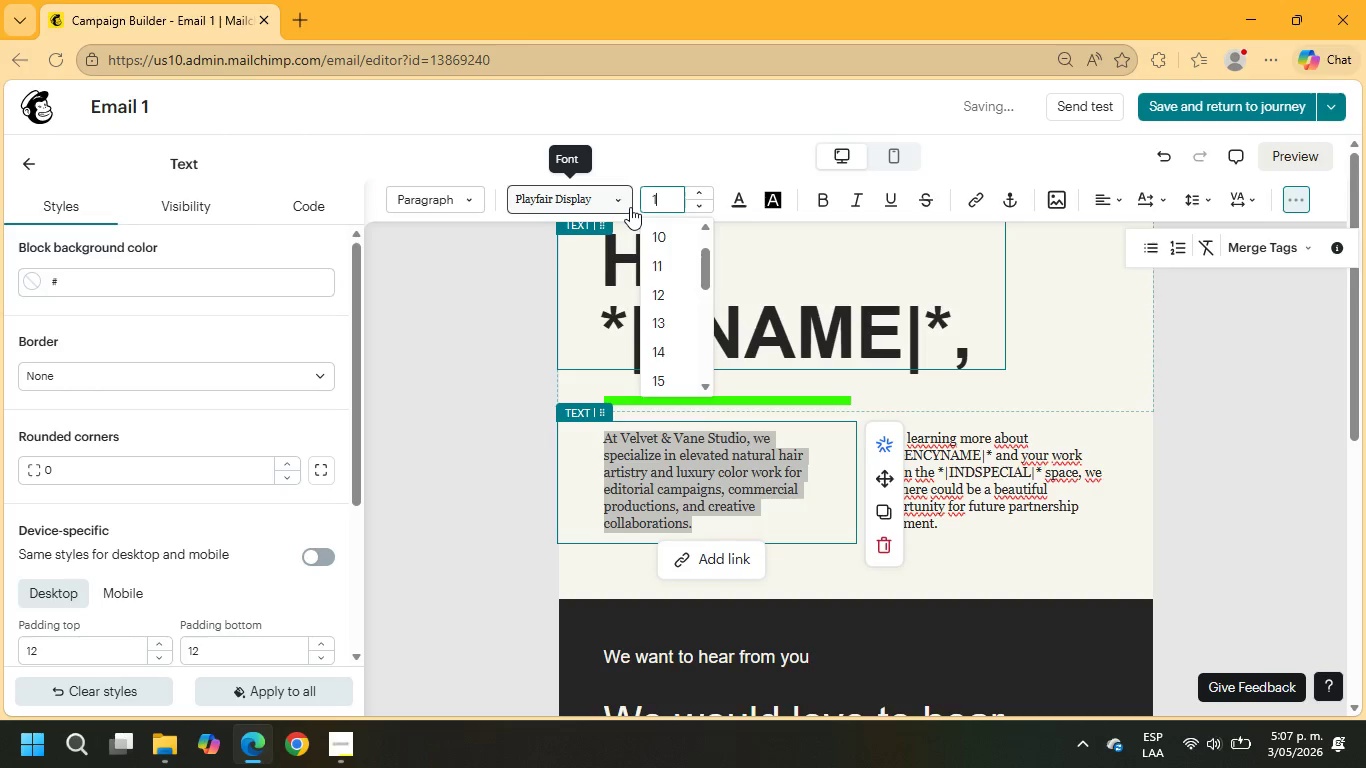 
key(Numpad8)
 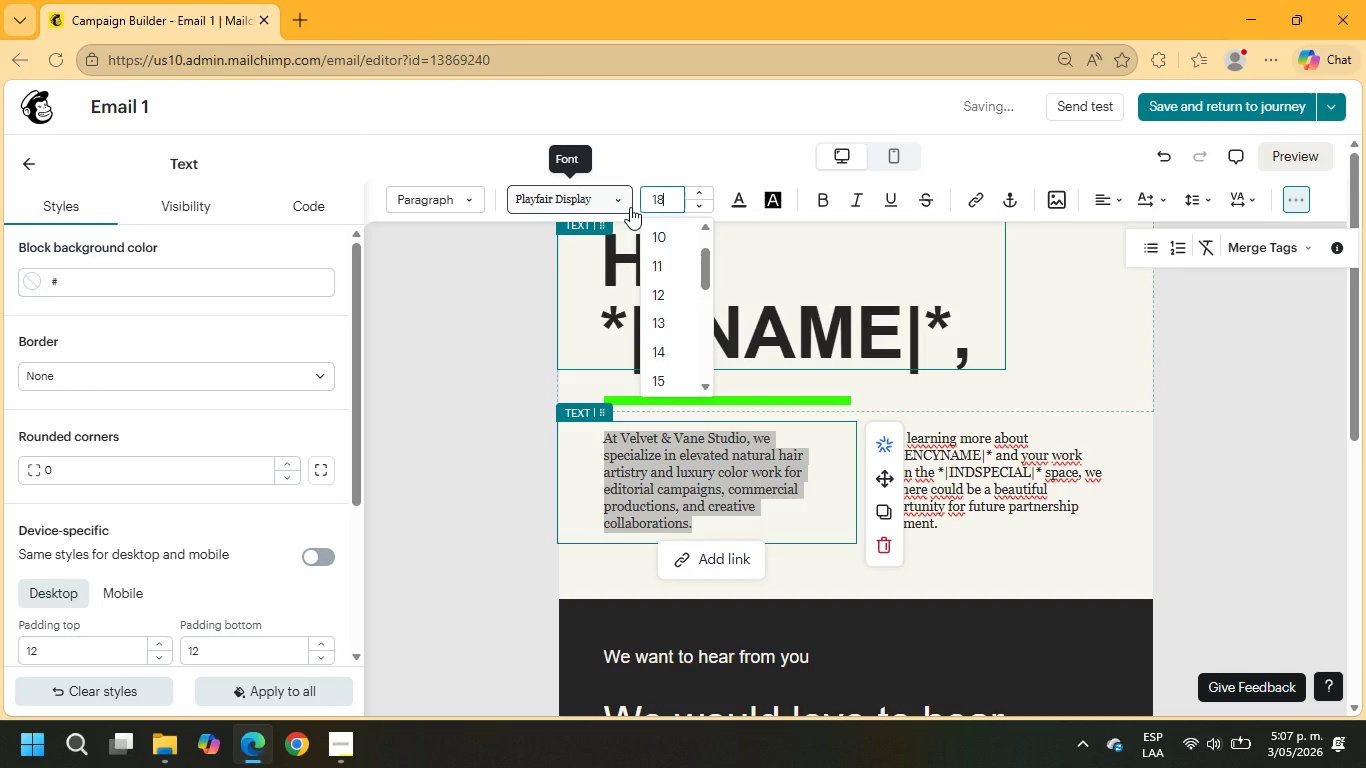 
key(NumpadEnter)
 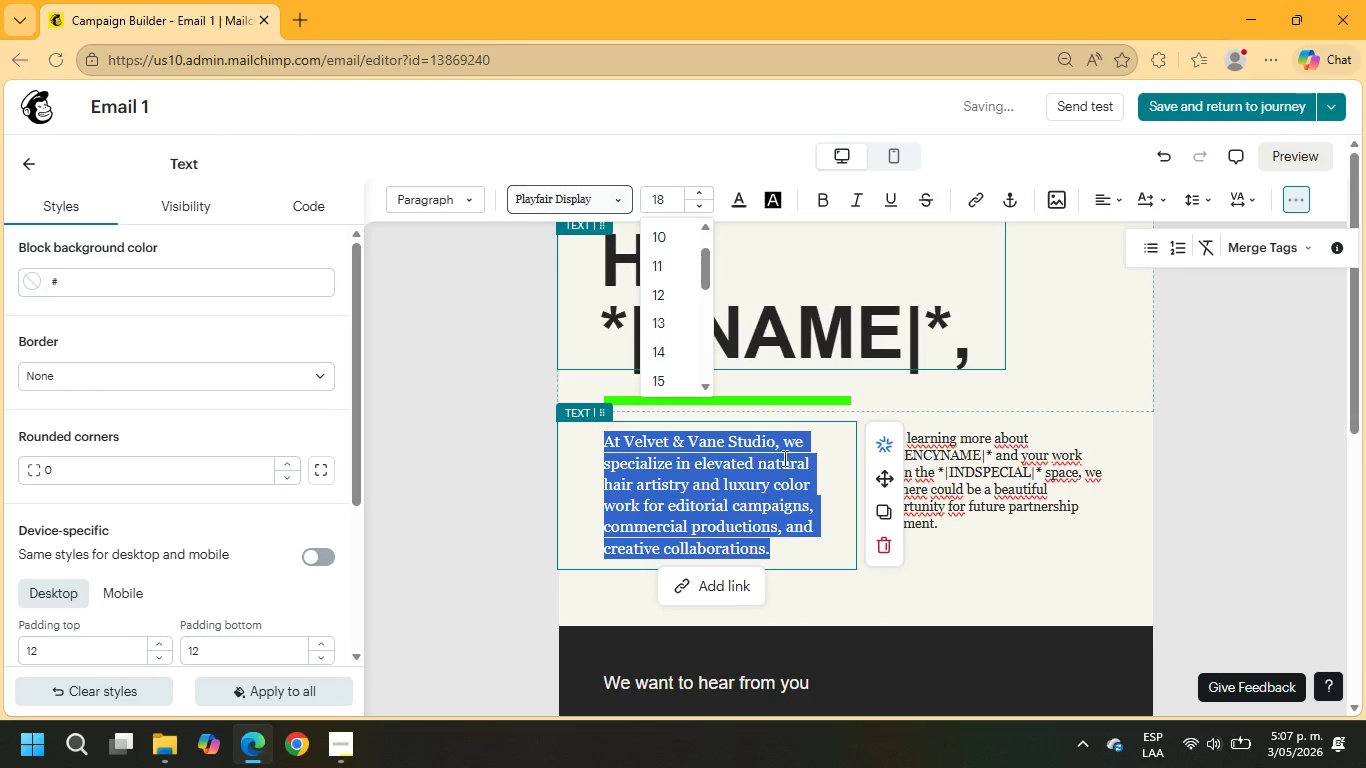 
left_click([800, 486])
 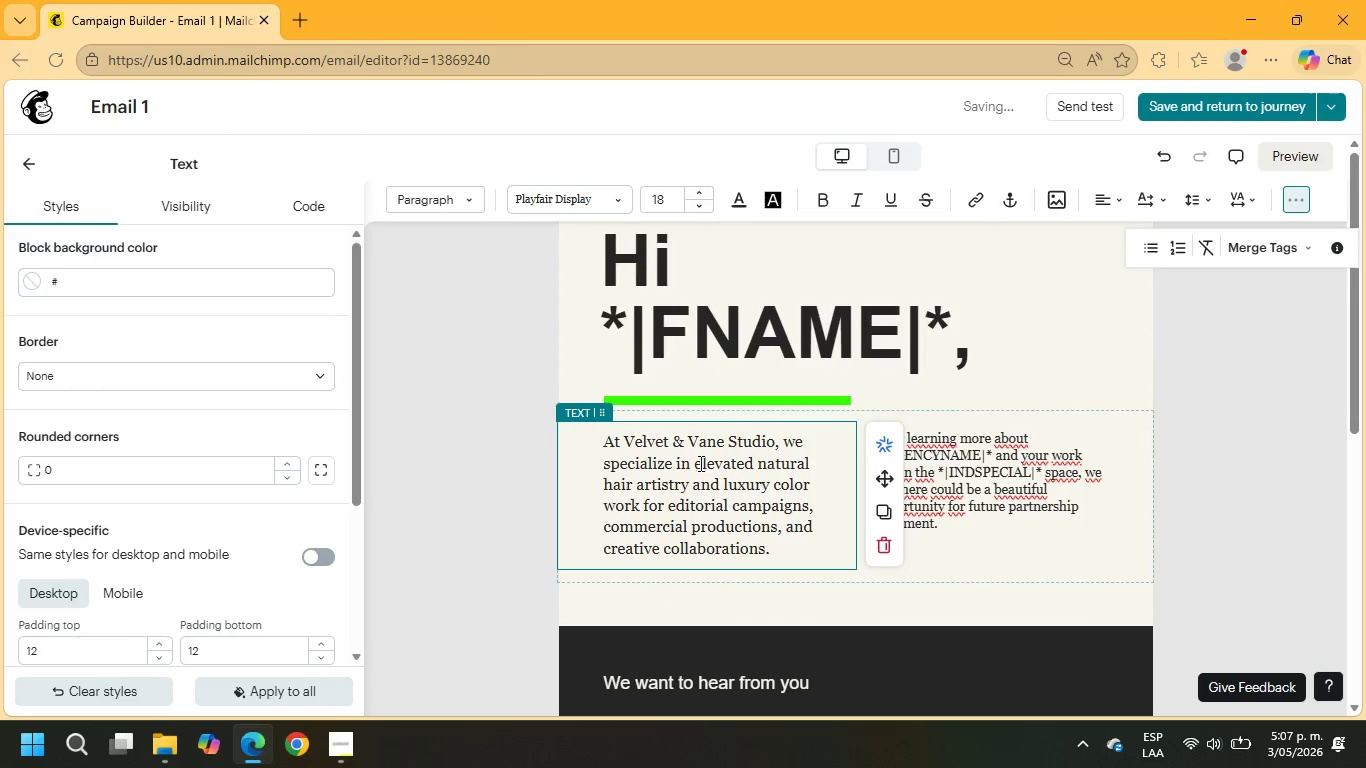 
left_click_drag(start_coordinate=[697, 463], to_coordinate=[813, 486])
 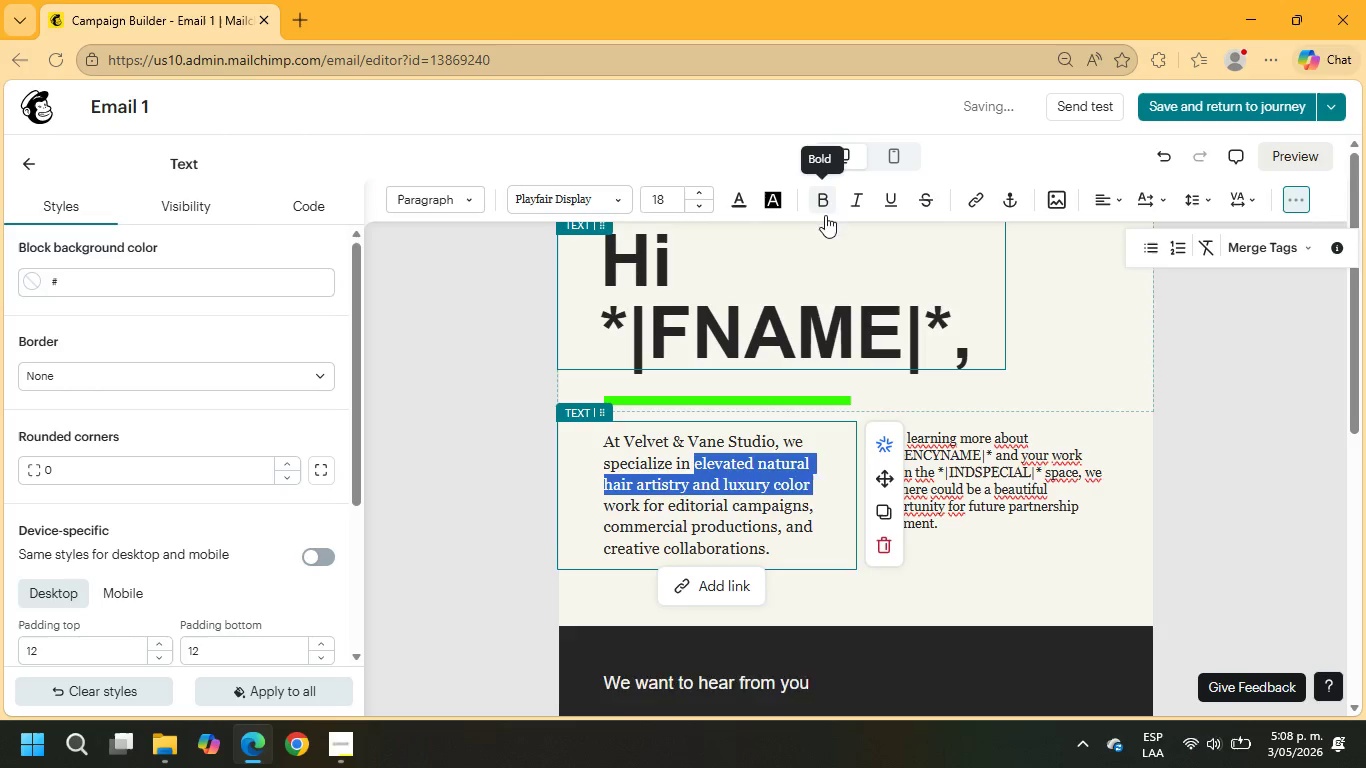 
left_click([789, 473])
 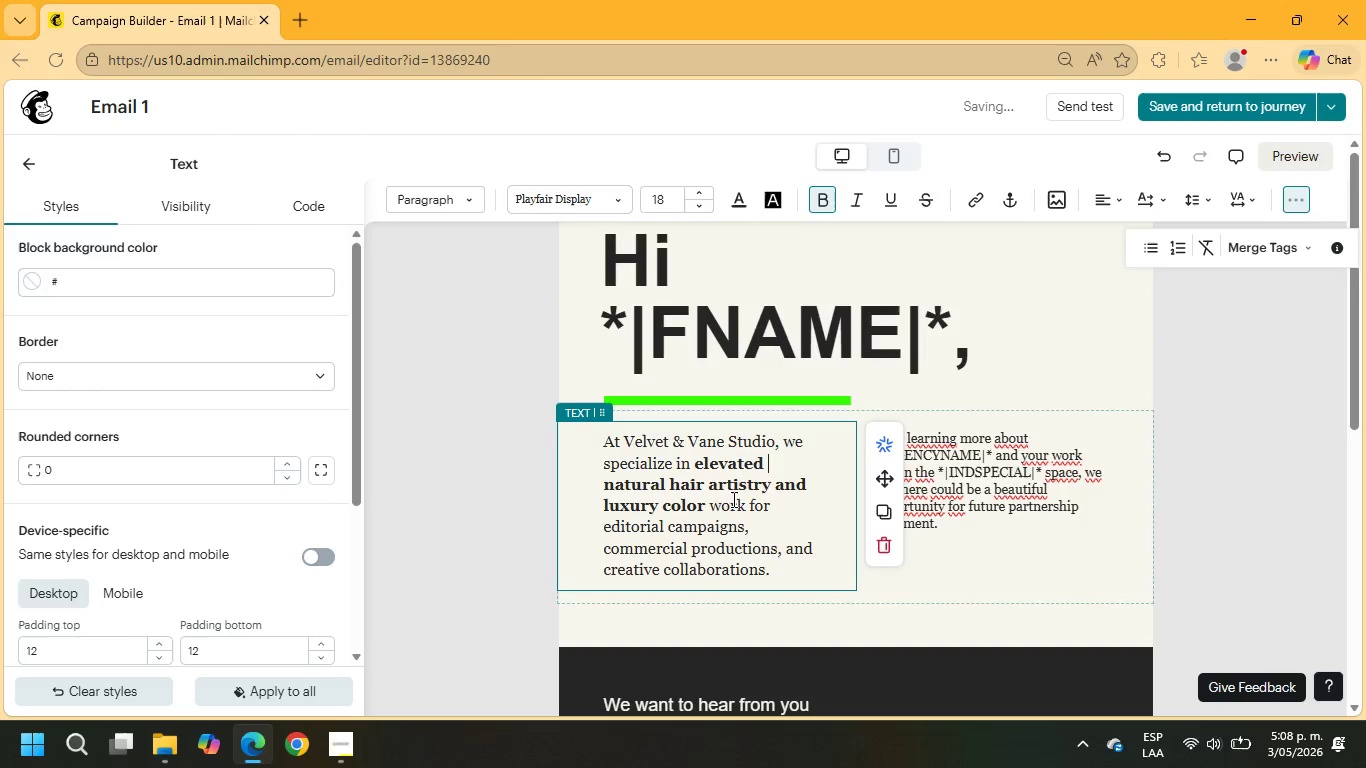 
scroll: coordinate [731, 498], scroll_direction: down, amount: 1.0
 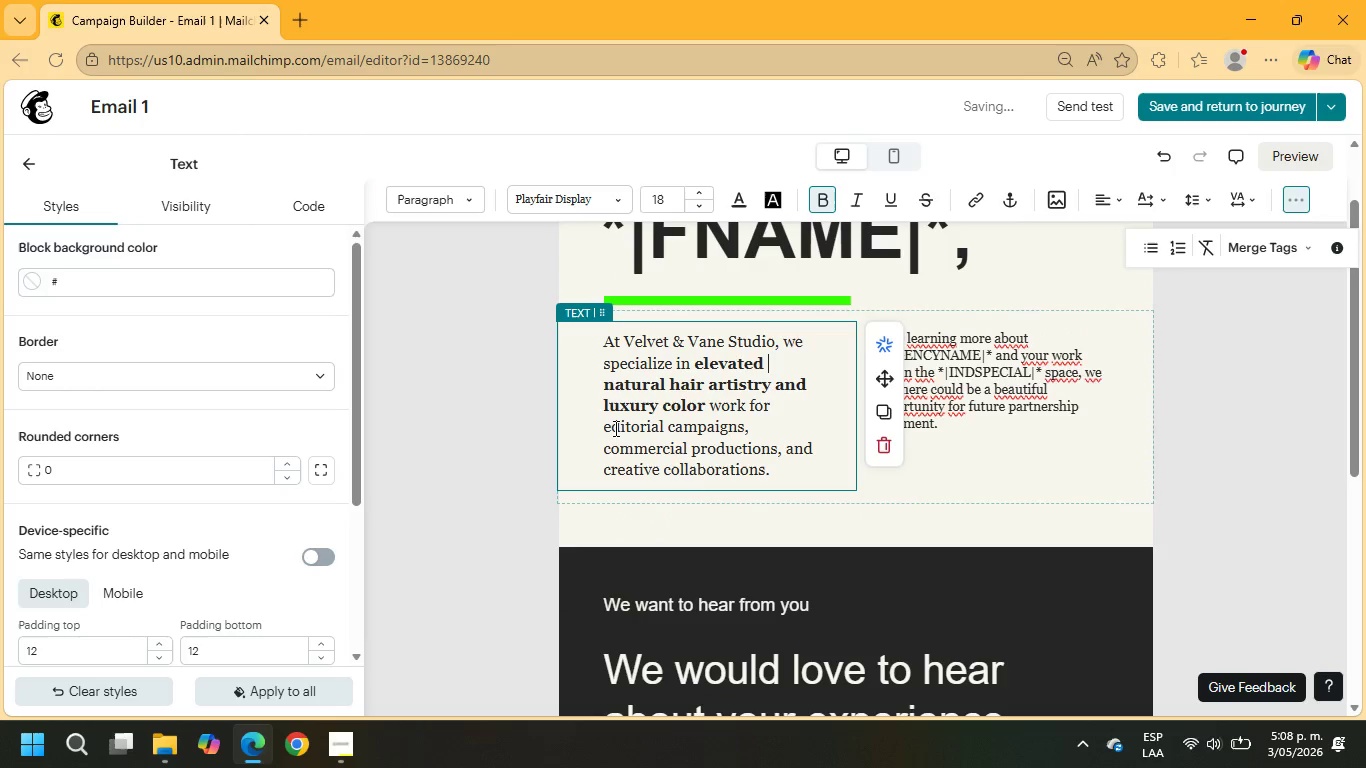 
left_click_drag(start_coordinate=[608, 427], to_coordinate=[793, 467])
 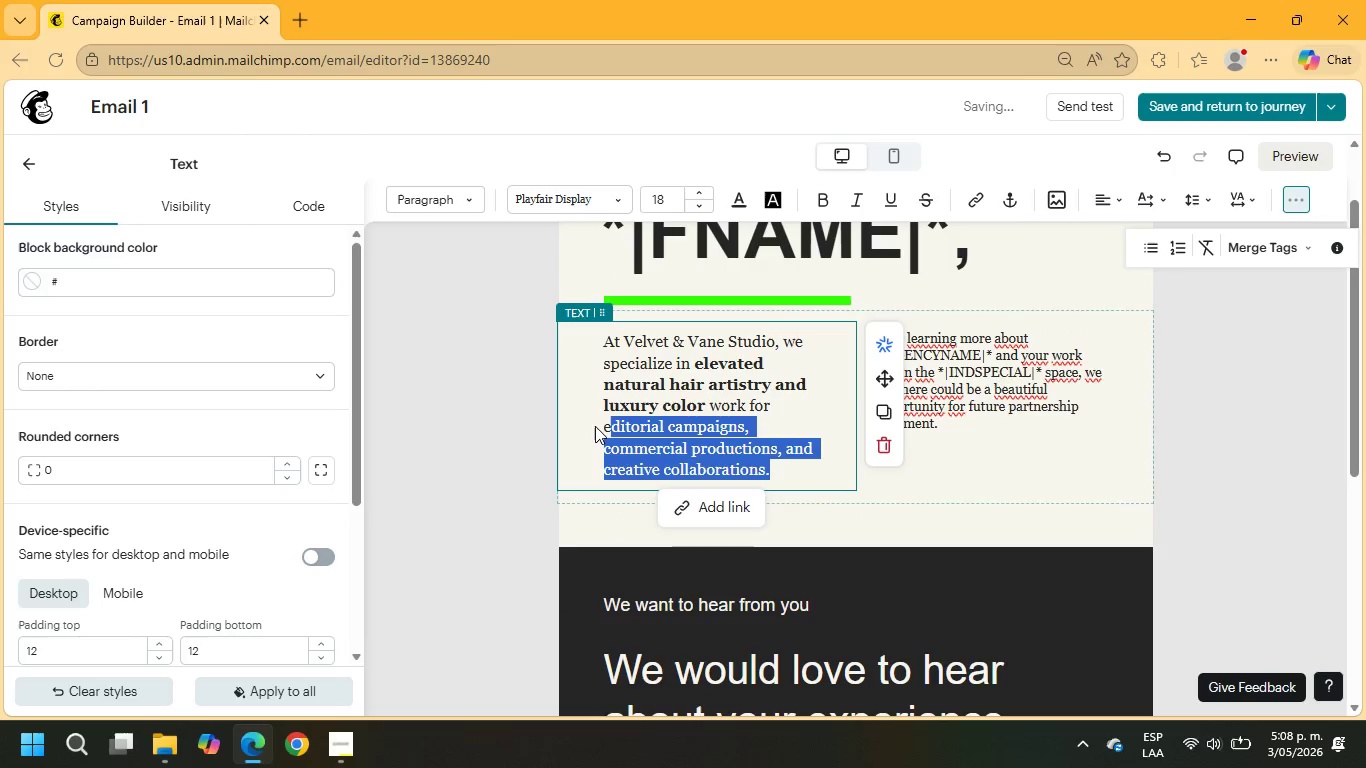 
left_click([595, 426])
 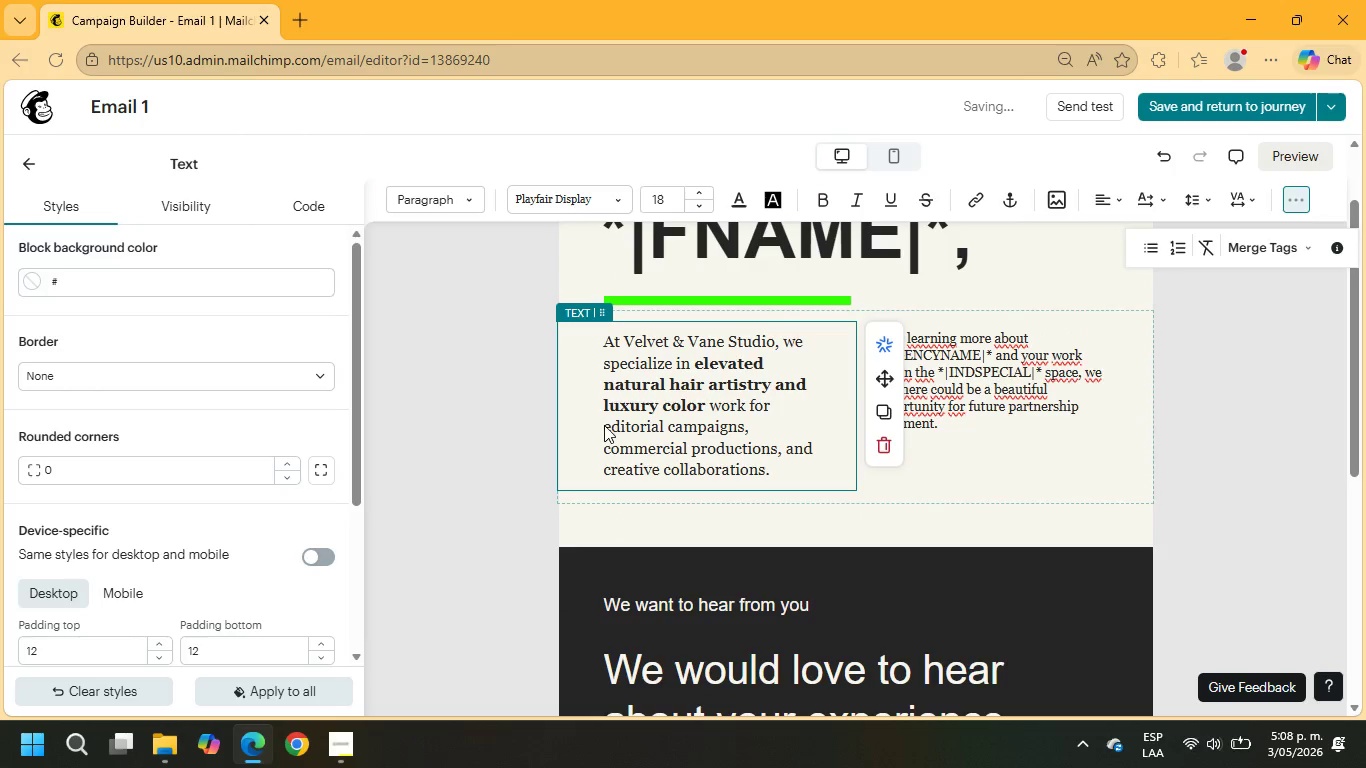 
left_click_drag(start_coordinate=[604, 425], to_coordinate=[779, 477])
 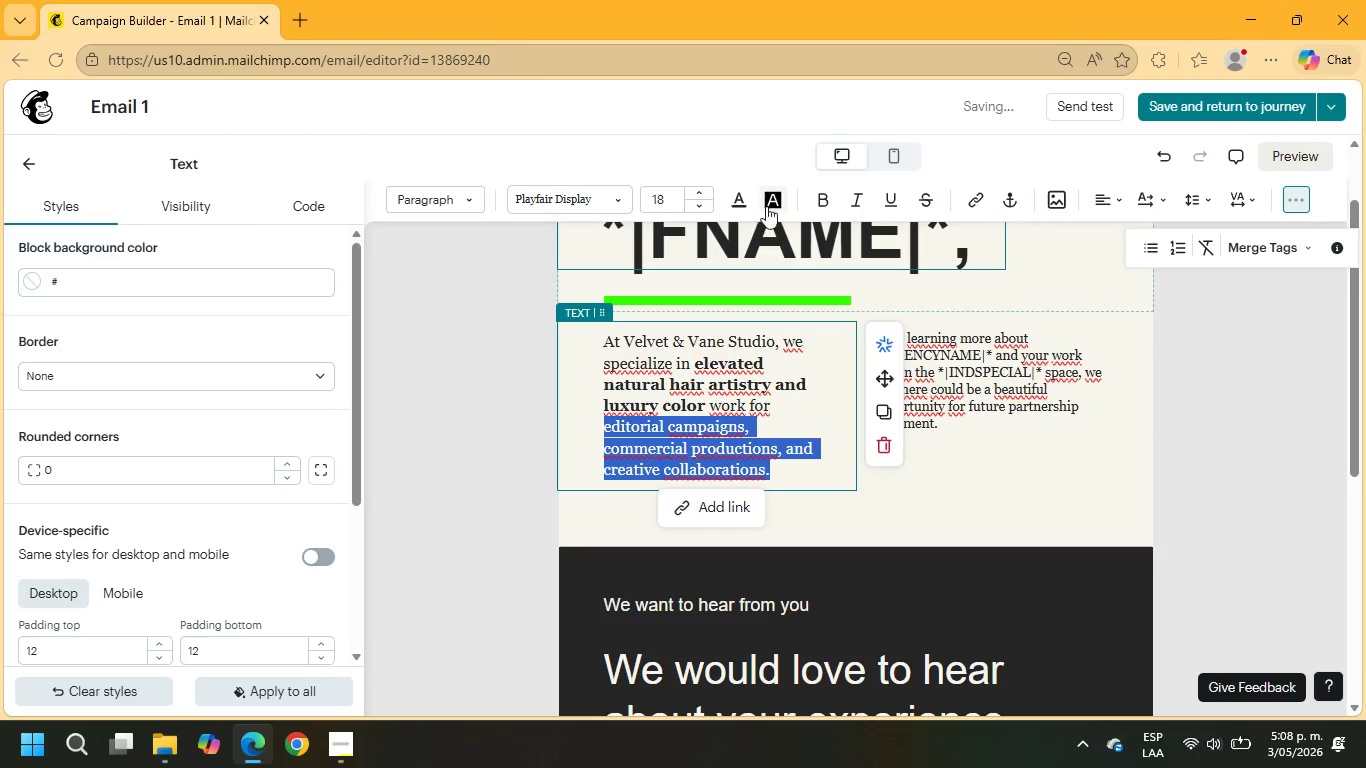 
left_click([775, 205])
 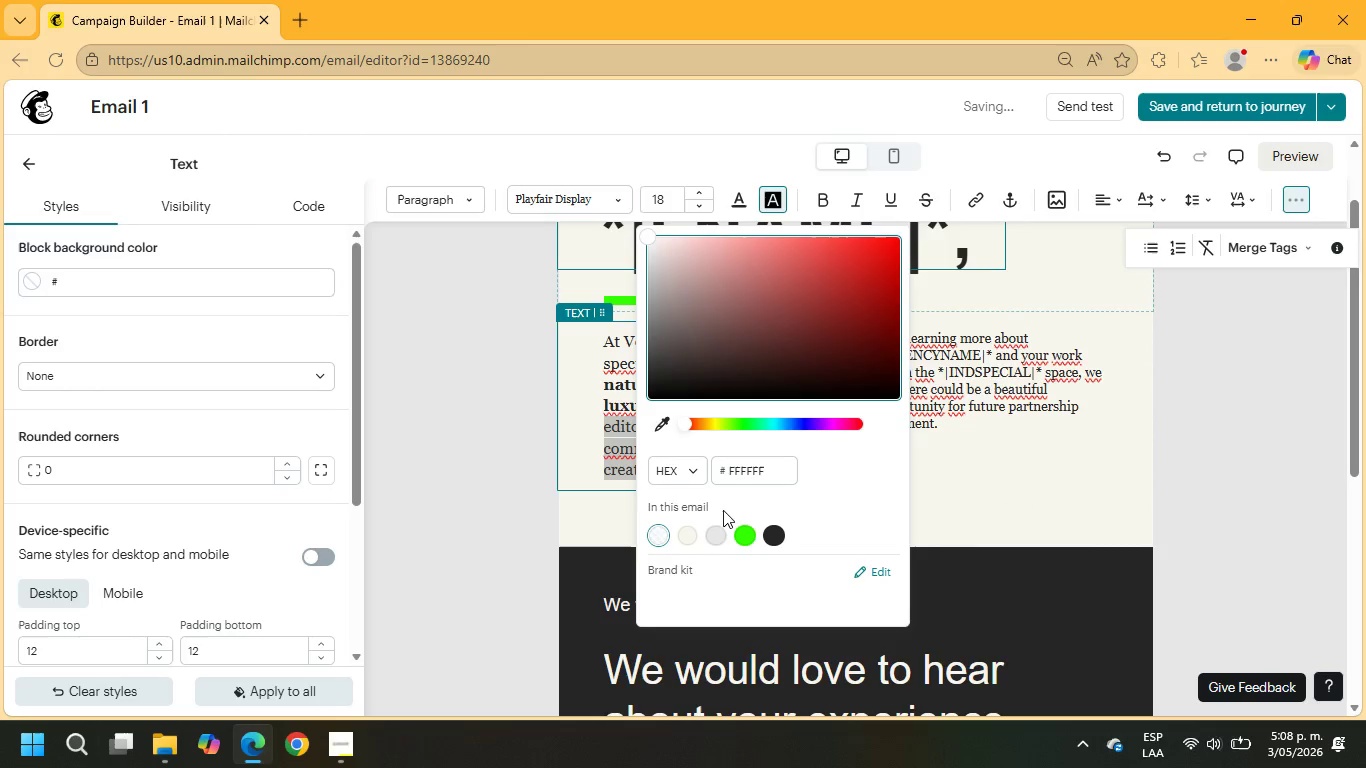 
left_click([720, 527])
 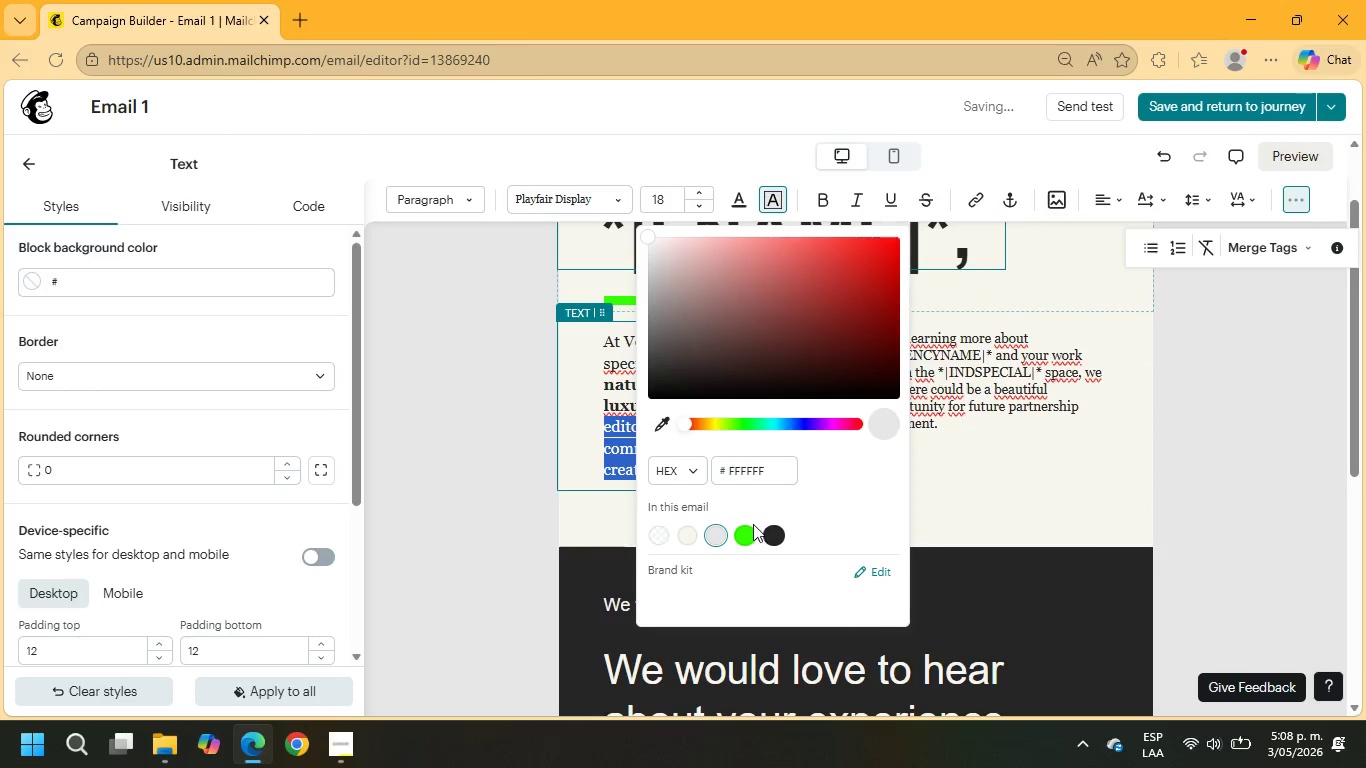 
left_click([947, 499])
 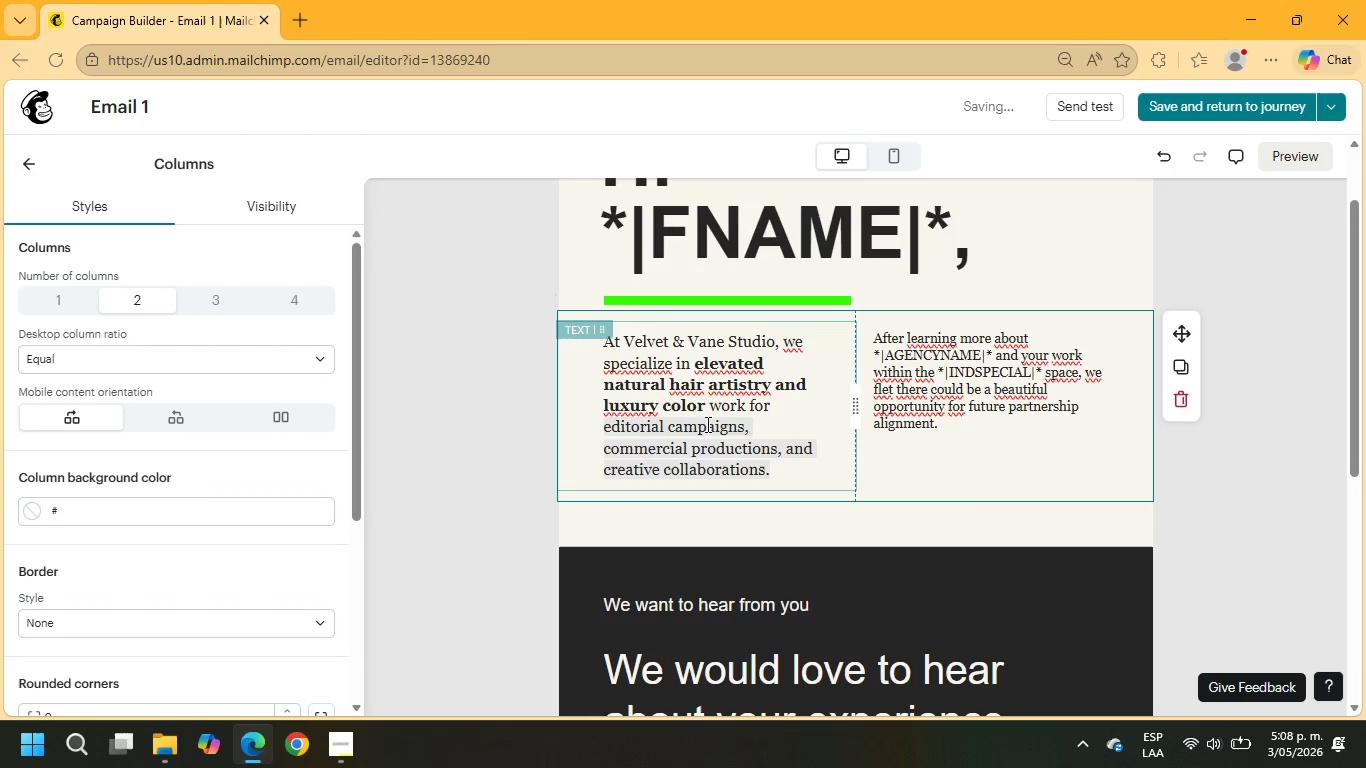 
wait(5.3)
 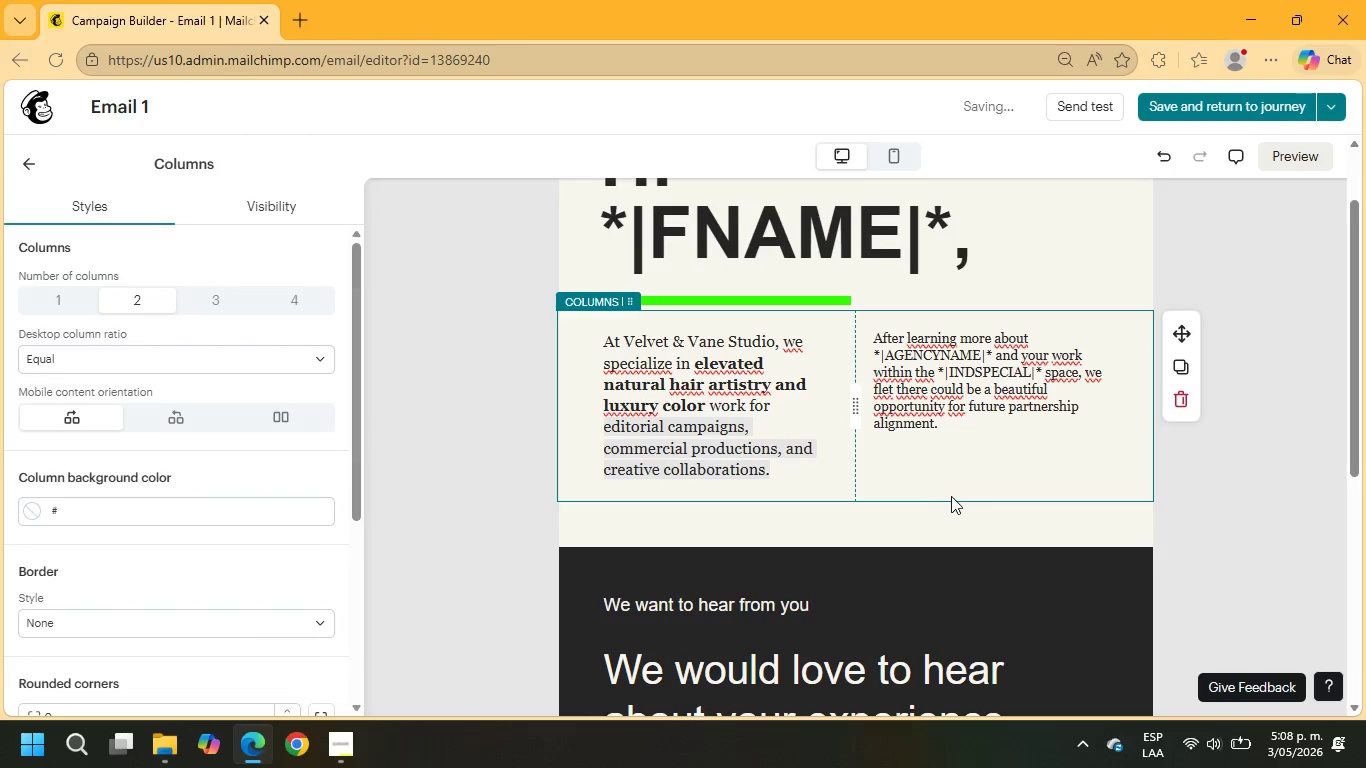 
left_click_drag(start_coordinate=[771, 470], to_coordinate=[602, 430])
 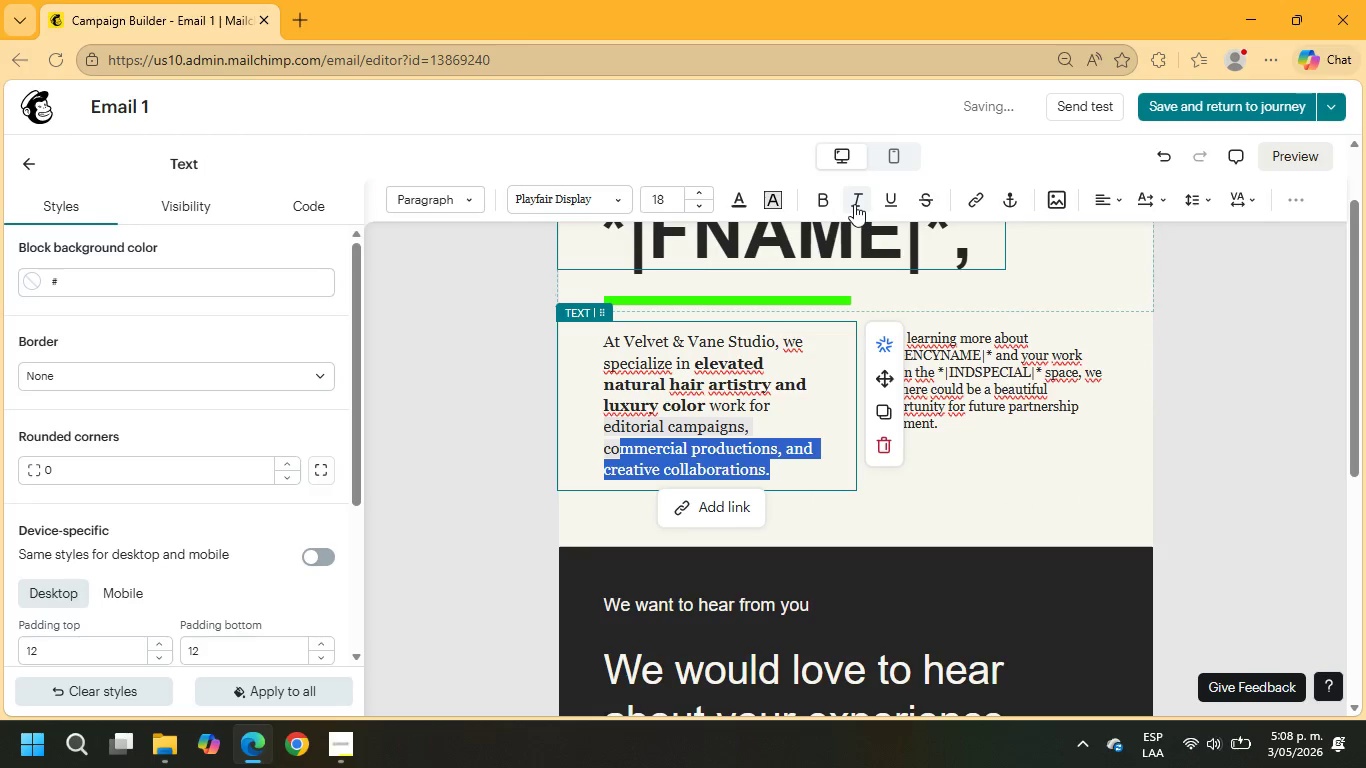 
left_click([857, 204])
 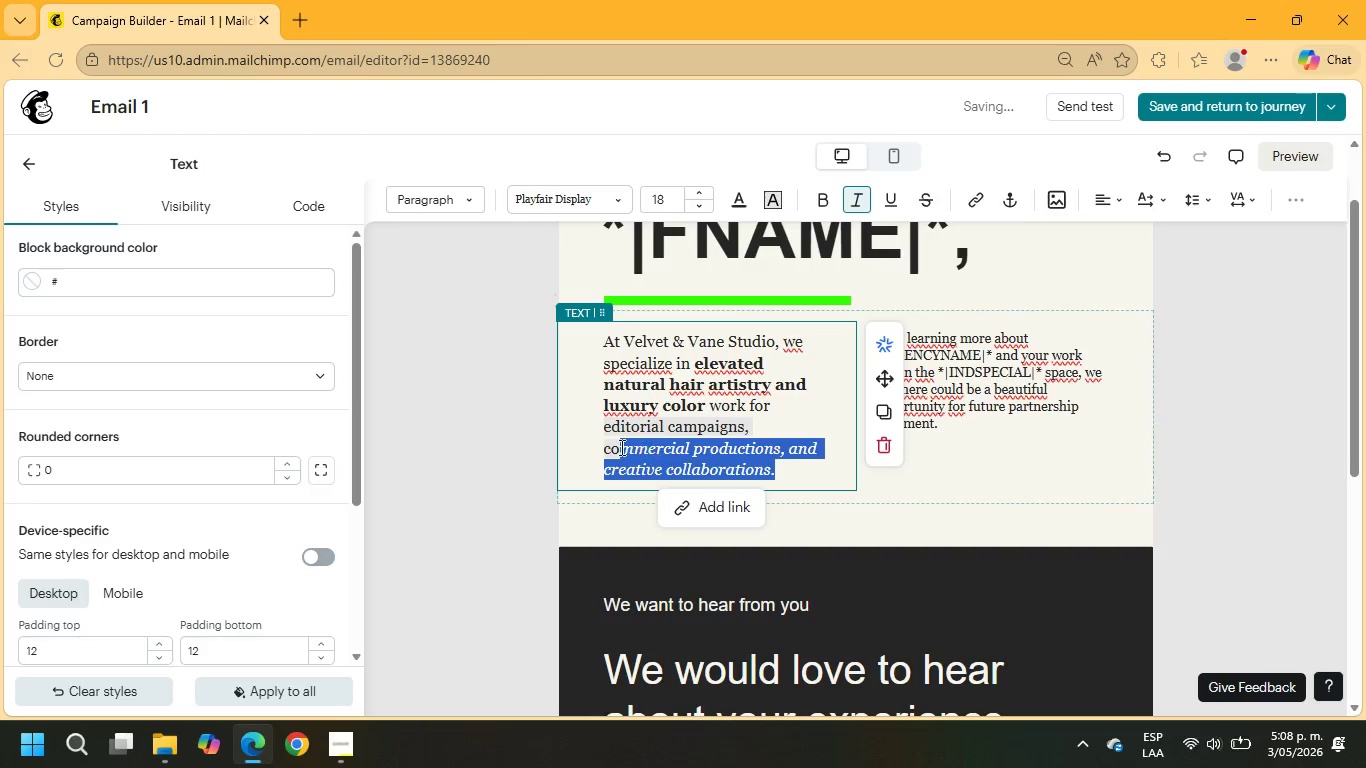 
left_click([599, 447])
 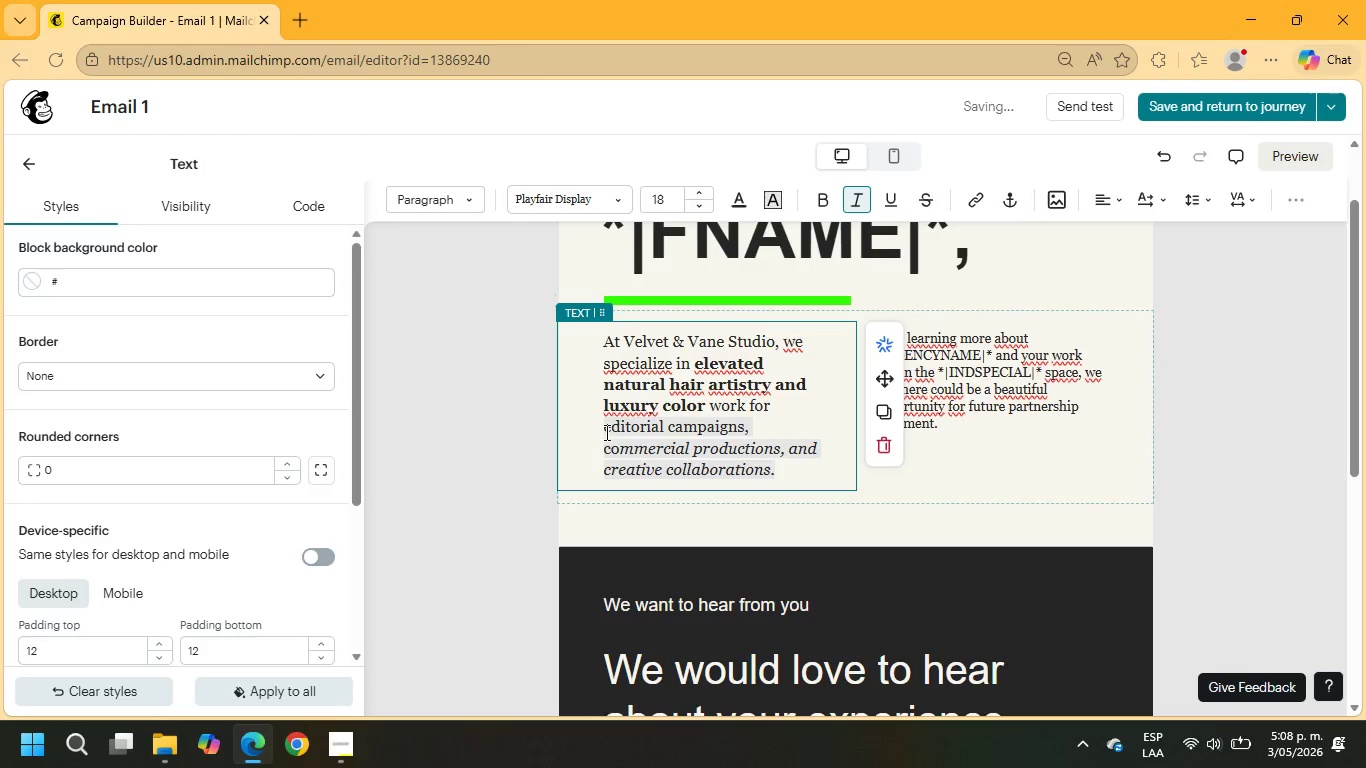 
left_click_drag(start_coordinate=[602, 430], to_coordinate=[785, 475])
 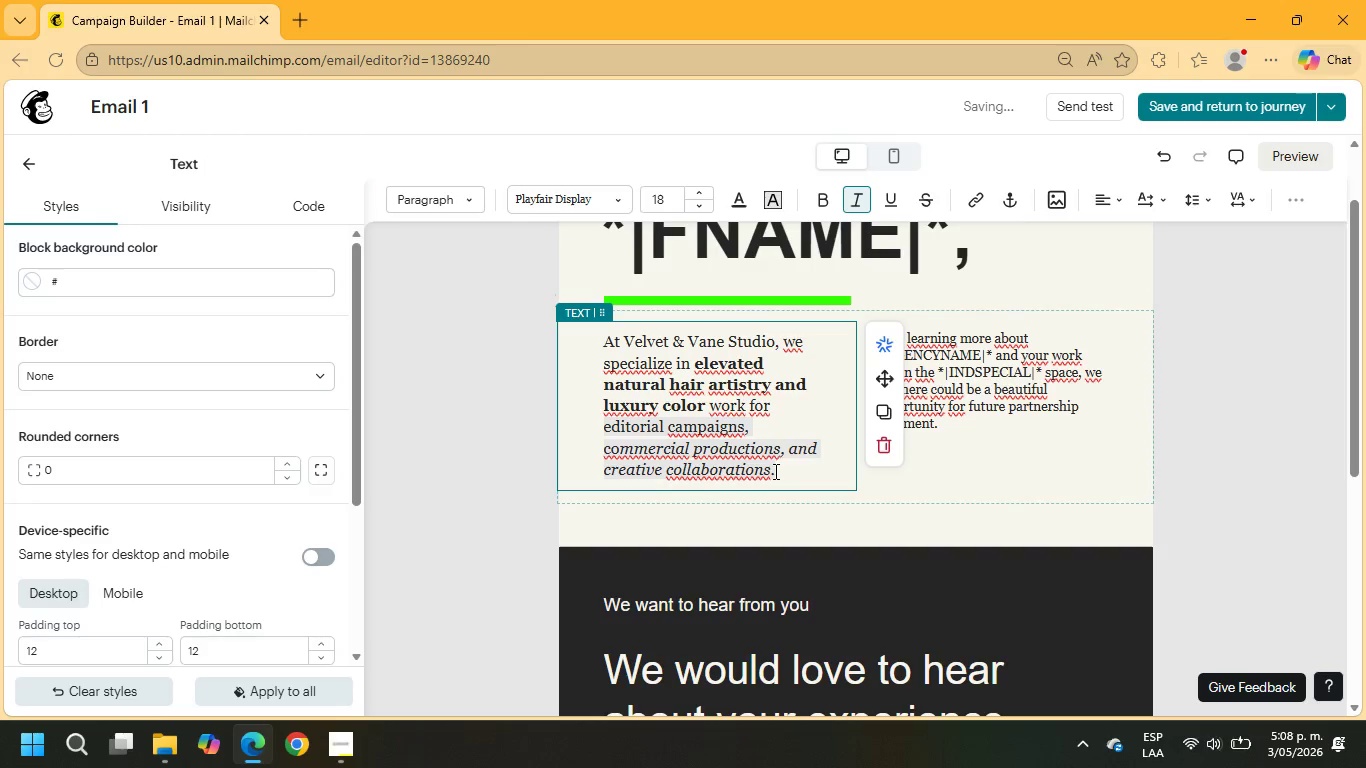 
left_click_drag(start_coordinate=[774, 471], to_coordinate=[601, 427])
 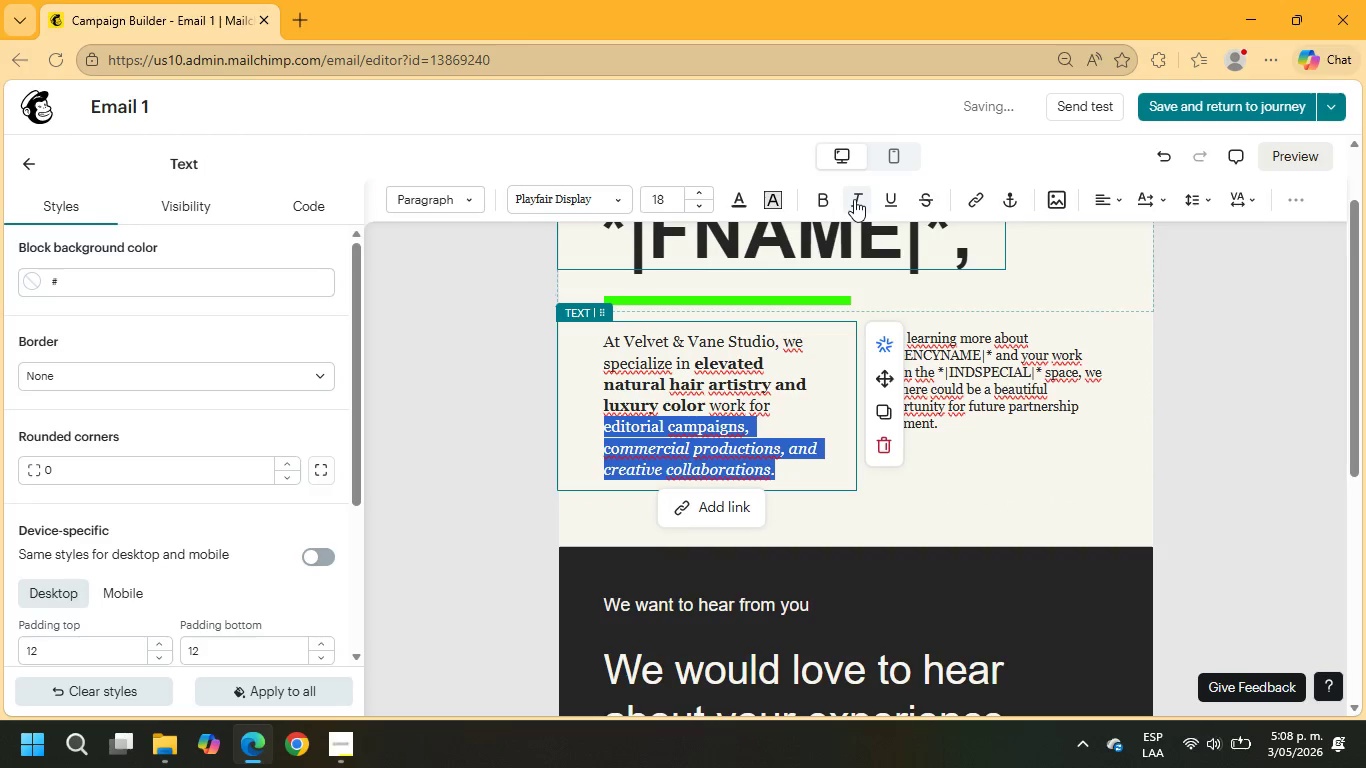 
left_click([856, 199])
 